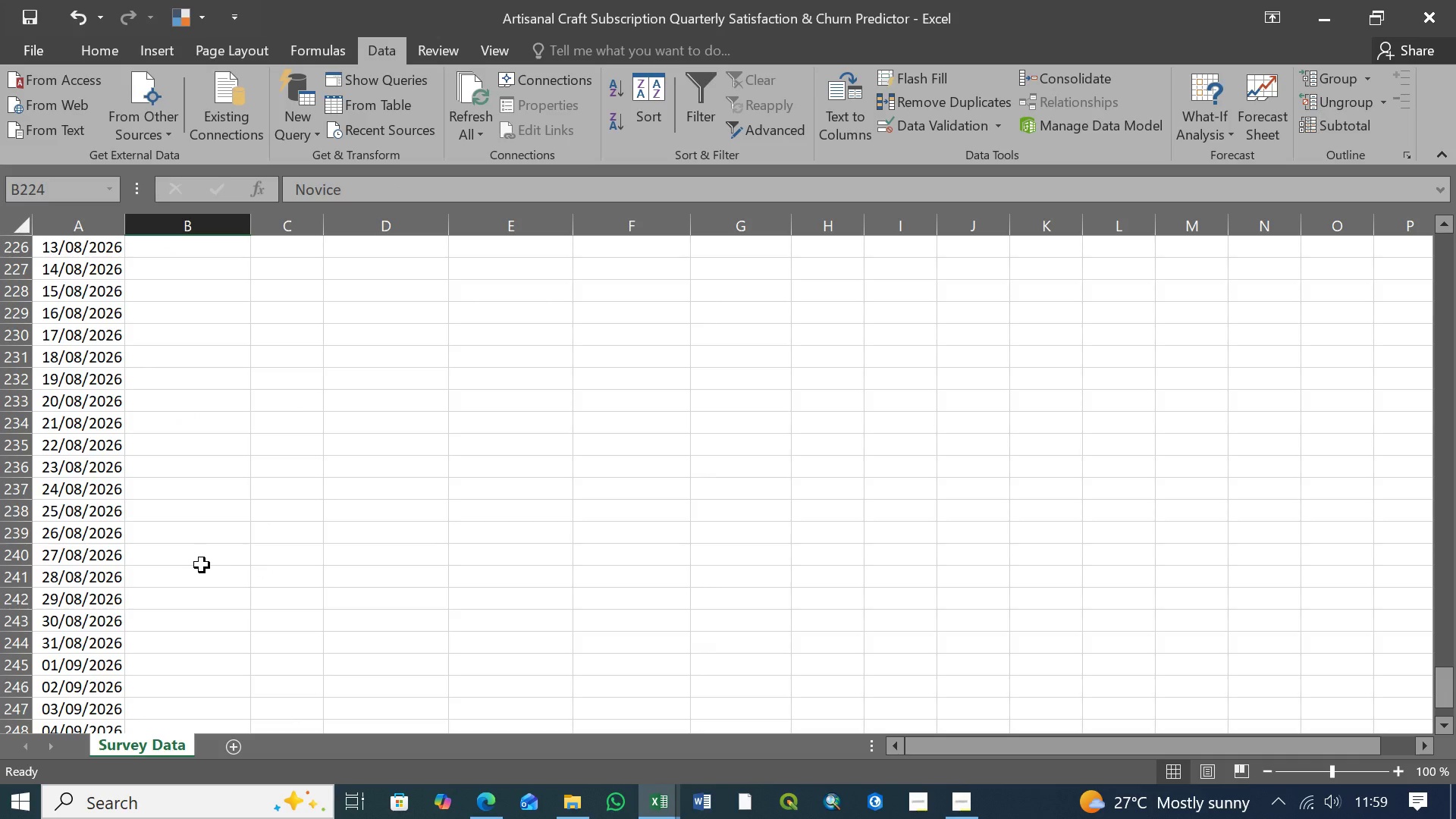 
scroll: coordinate [202, 565], scroll_direction: up, amount: 1.0
 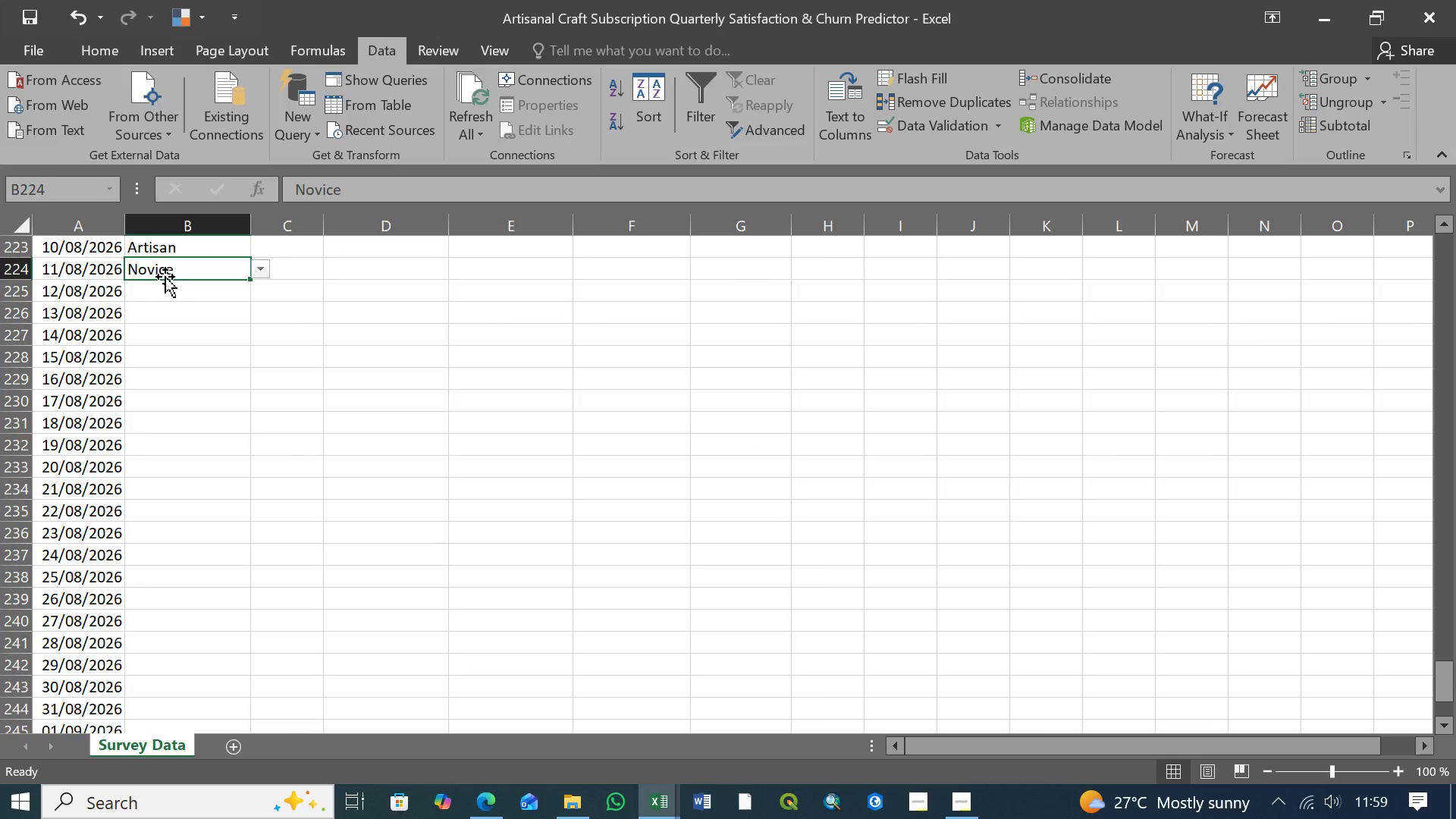 
left_click([176, 289])
 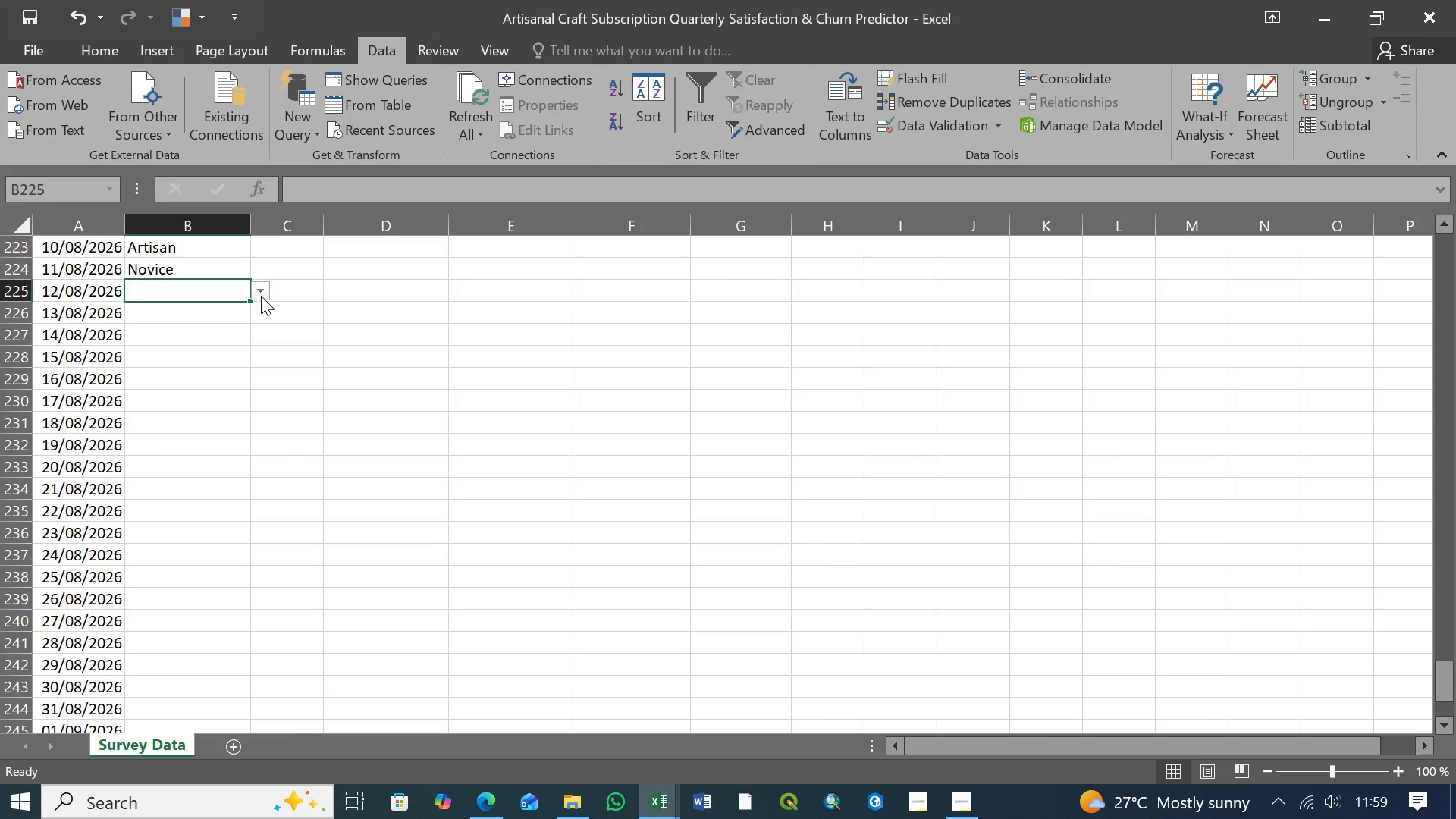 
left_click([261, 296])
 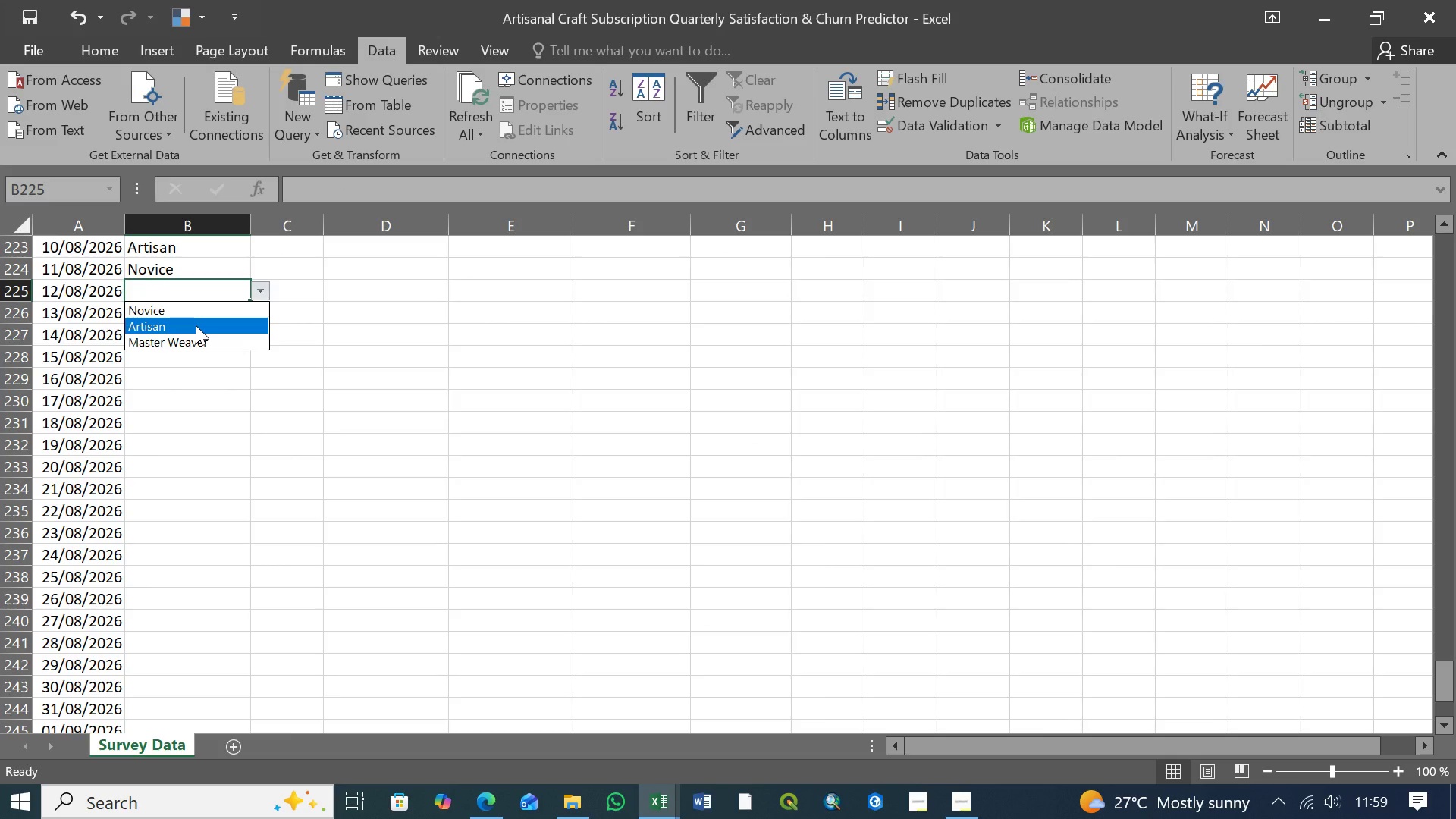 
left_click([196, 325])
 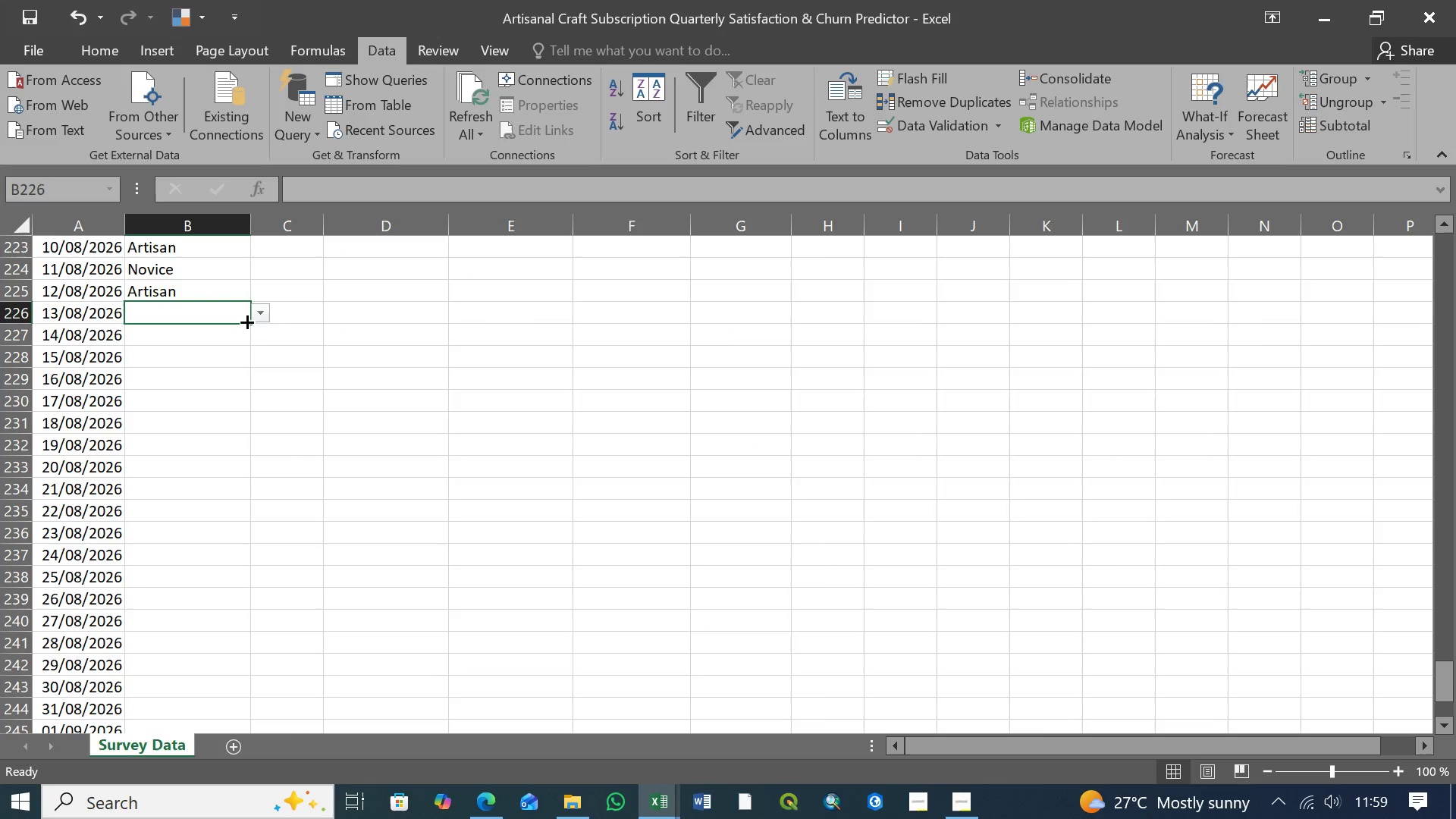 
double_click([259, 321])
 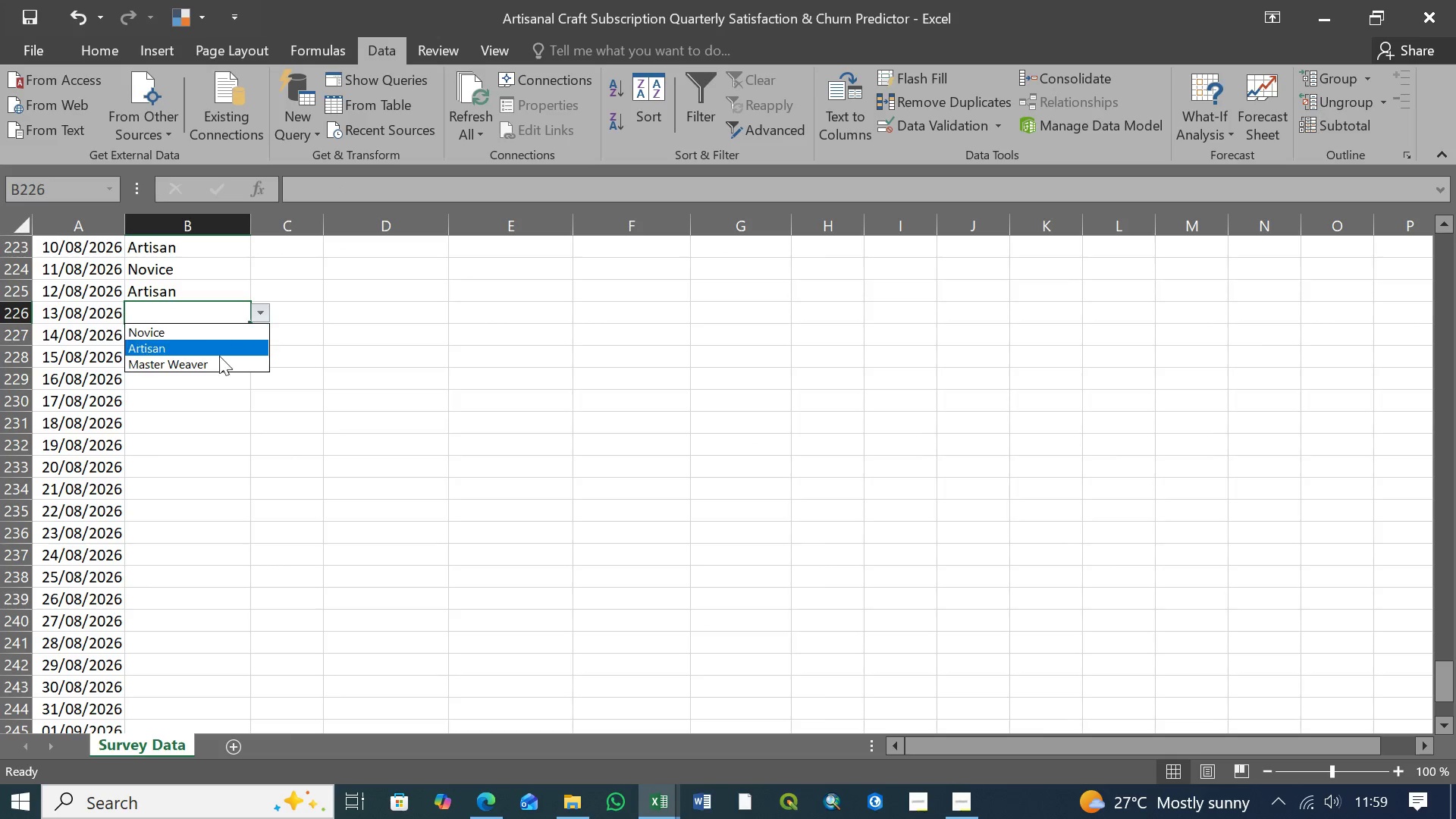 
left_click([215, 360])
 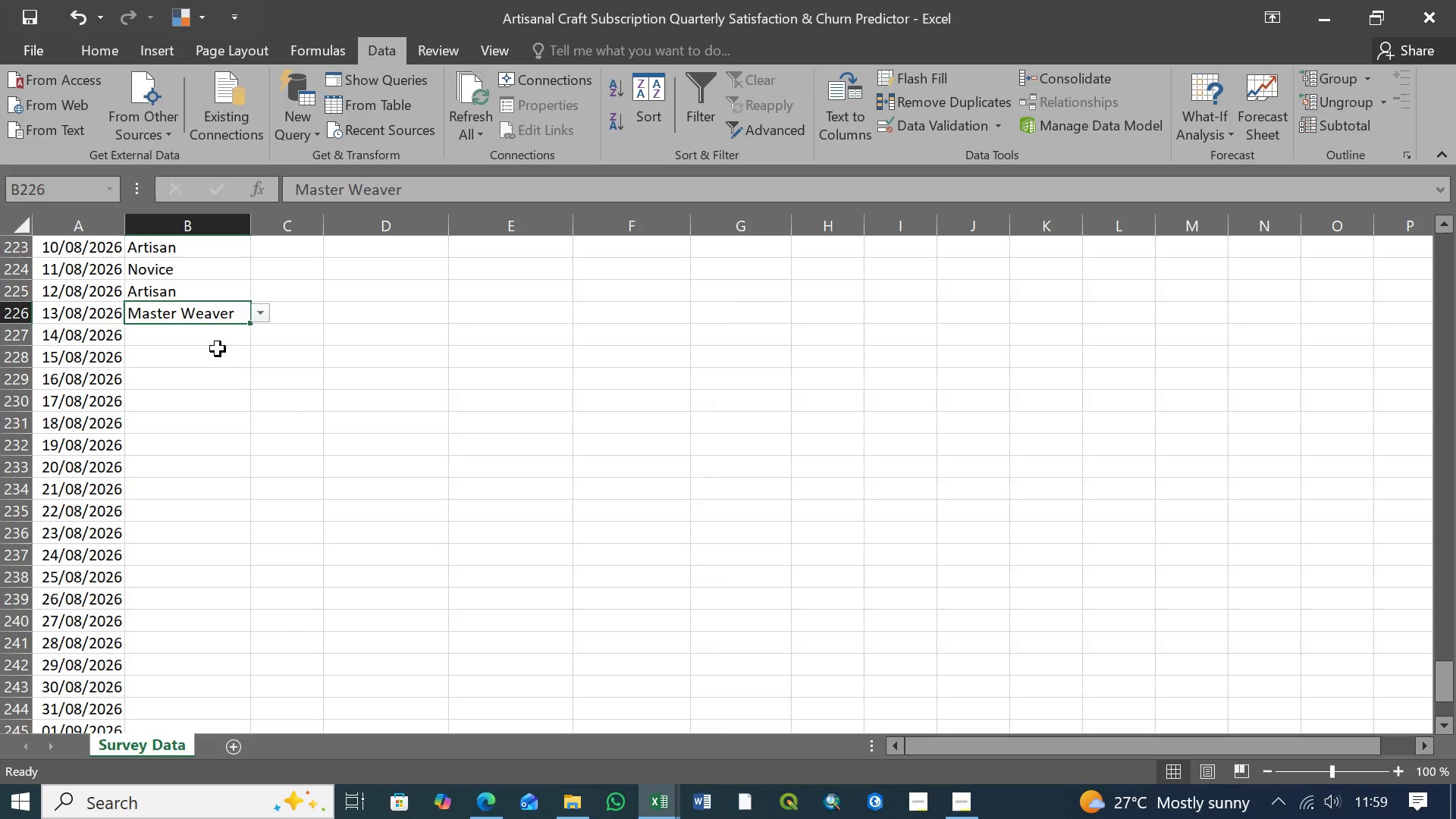 
left_click([218, 340])
 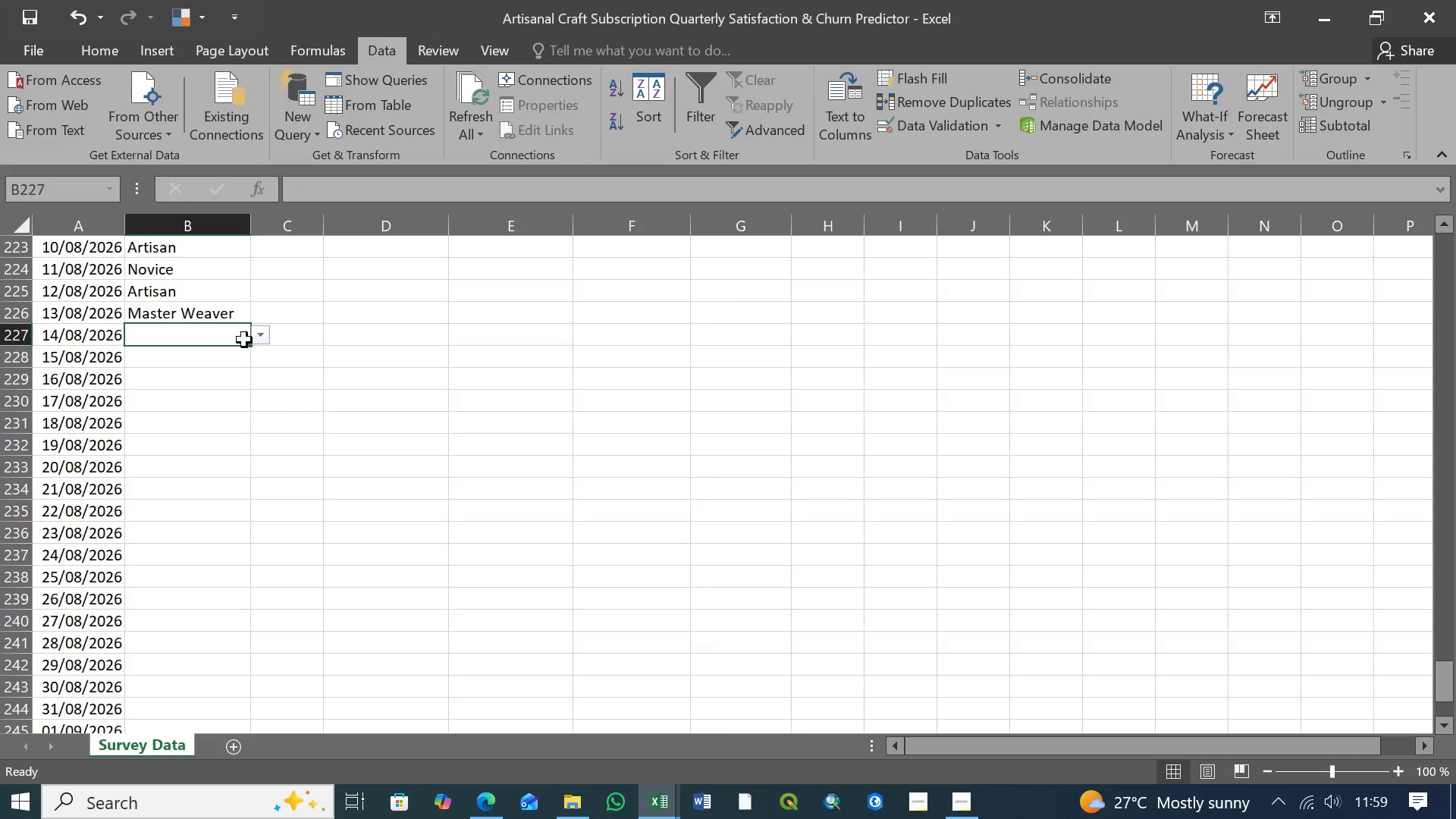 
left_click([262, 340])
 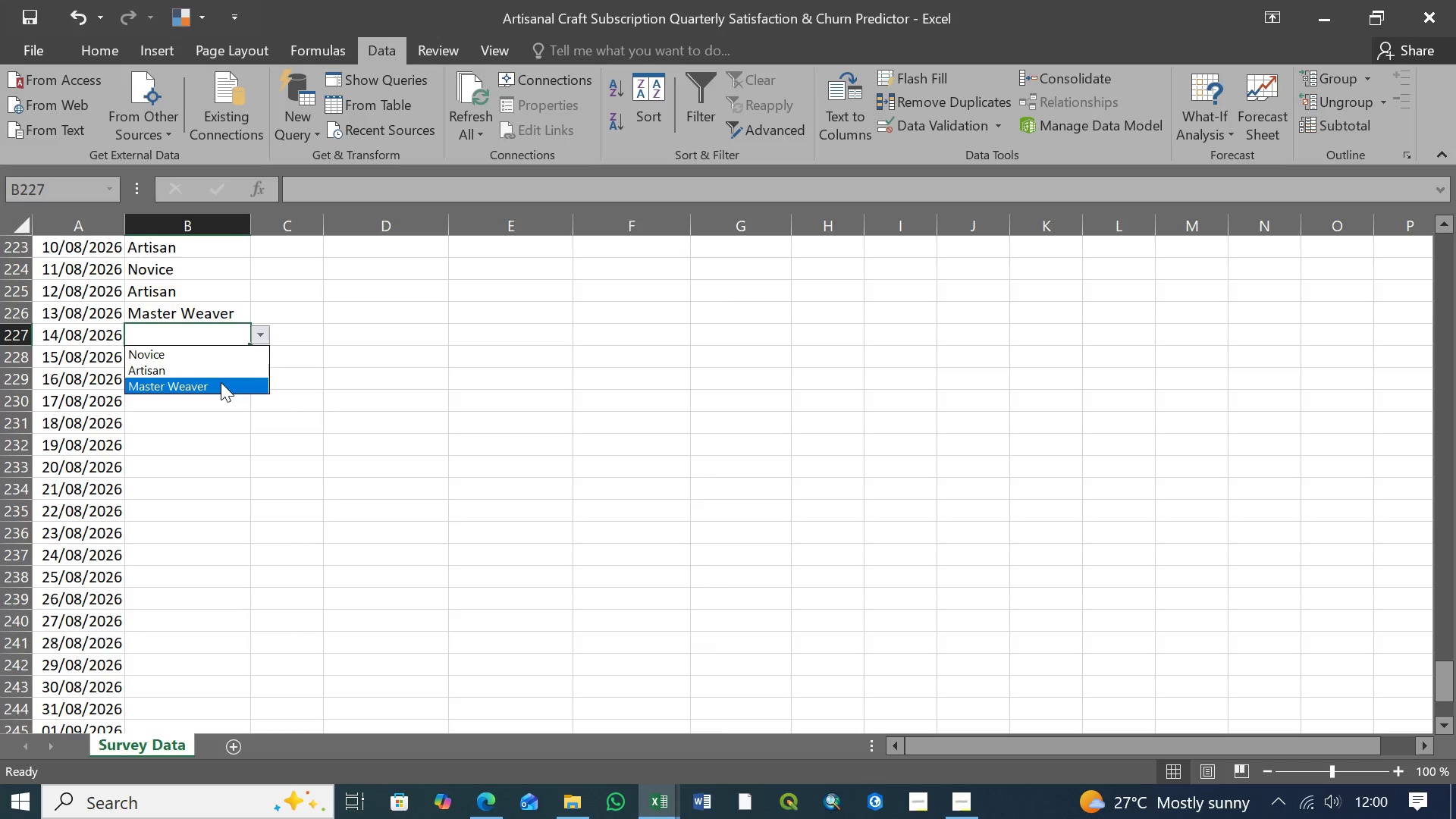 
left_click([221, 382])
 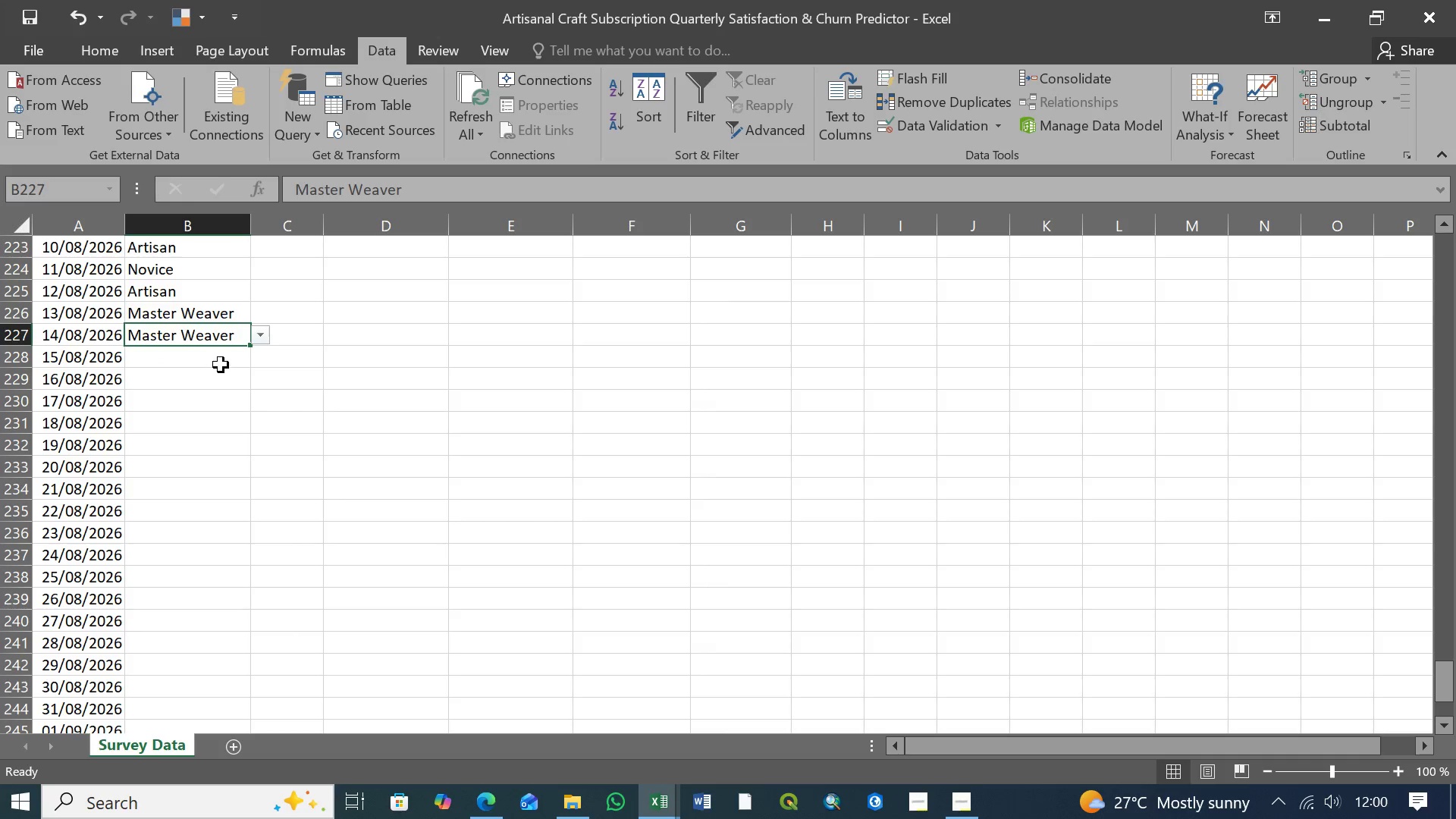 
left_click([223, 362])
 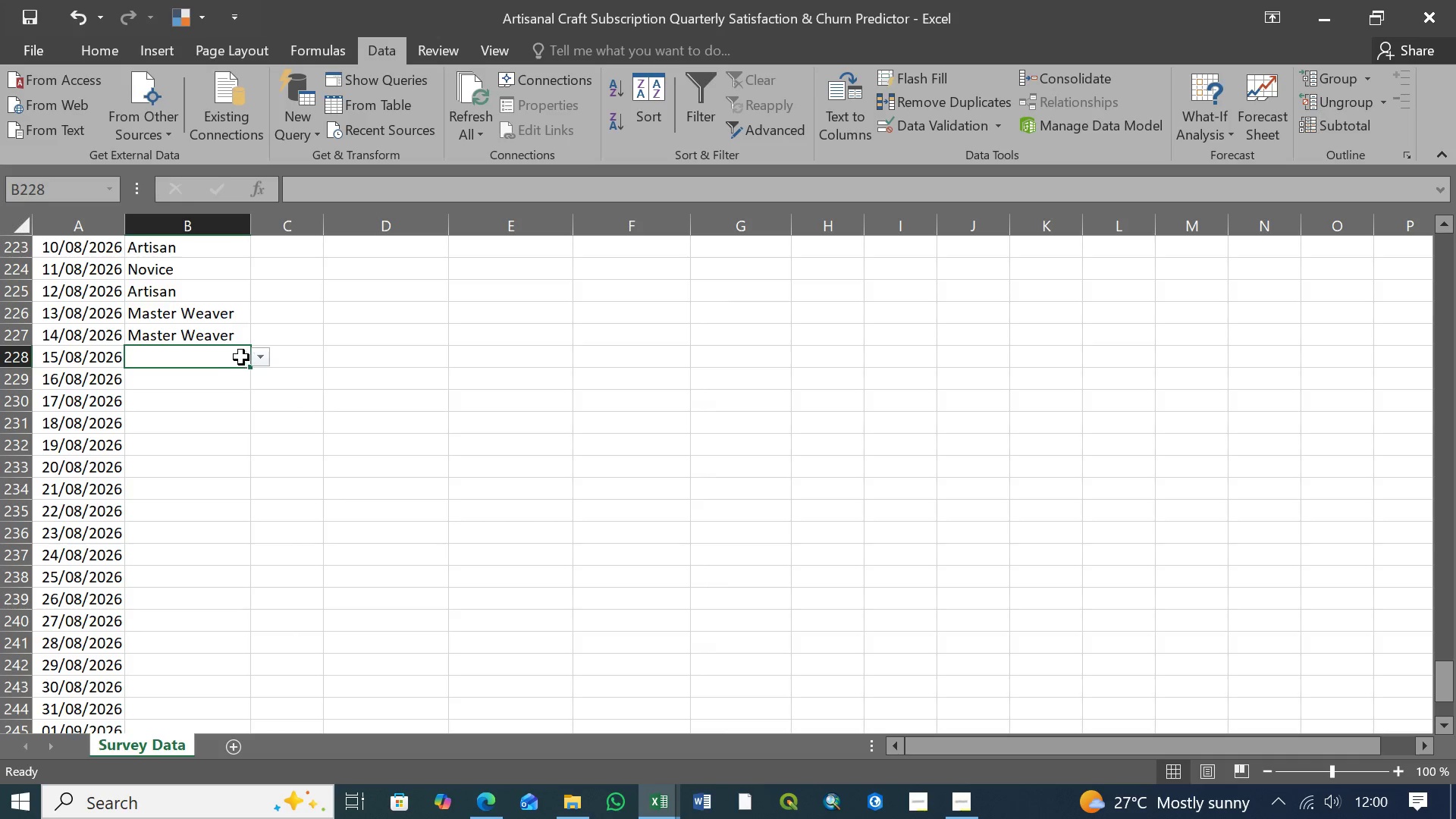 
wait(5.92)
 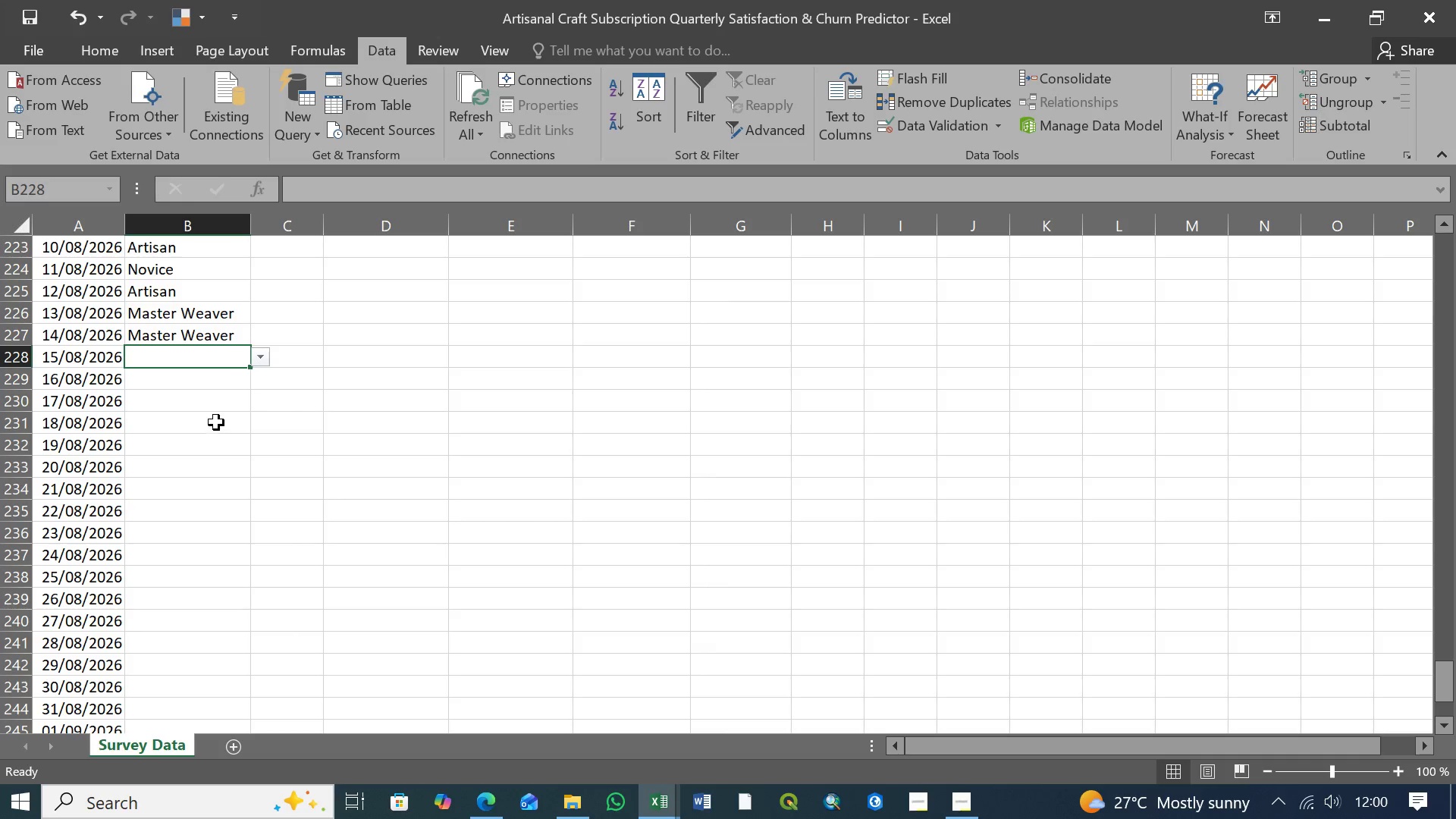 
left_click([261, 356])
 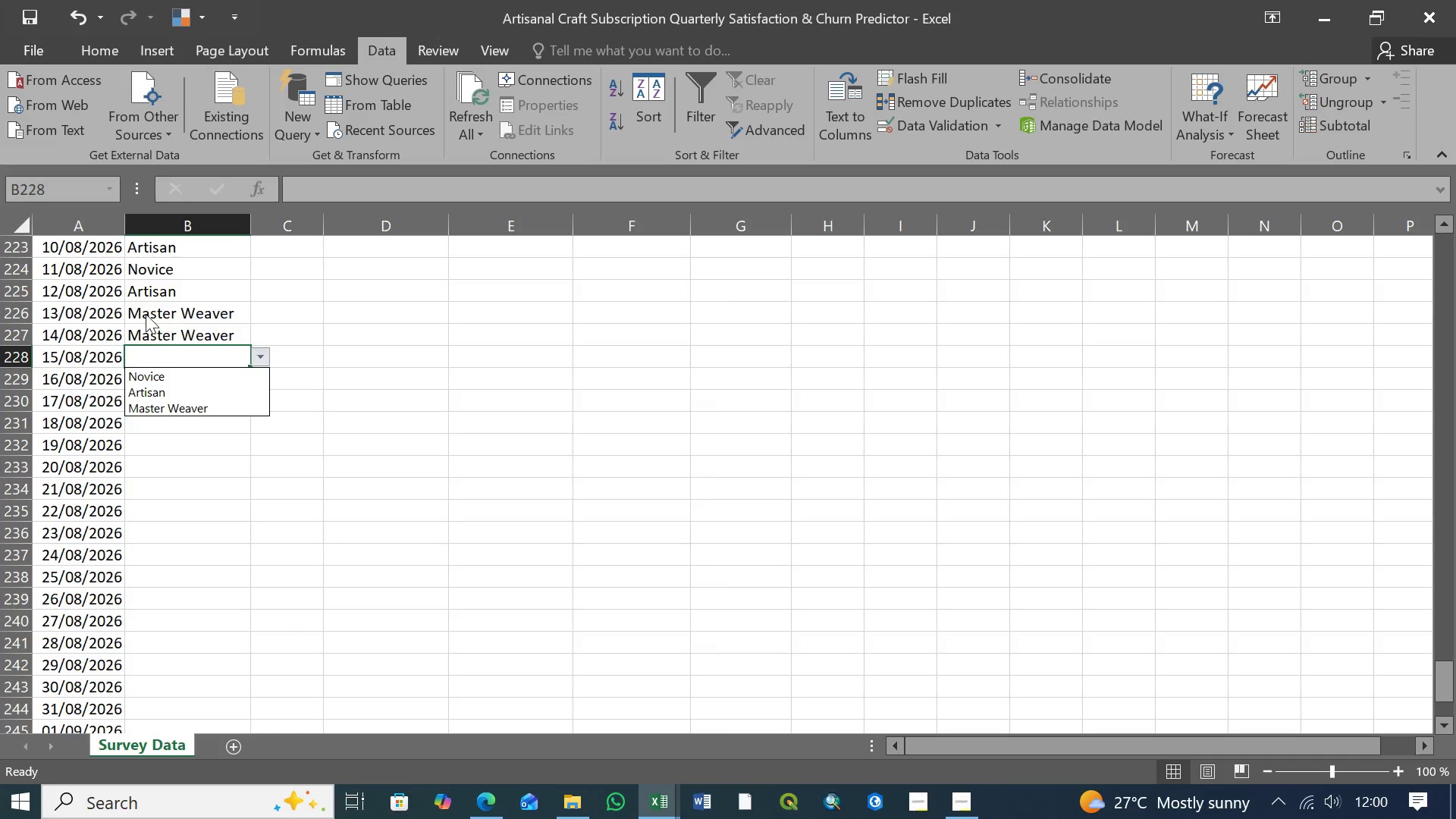 
wait(6.06)
 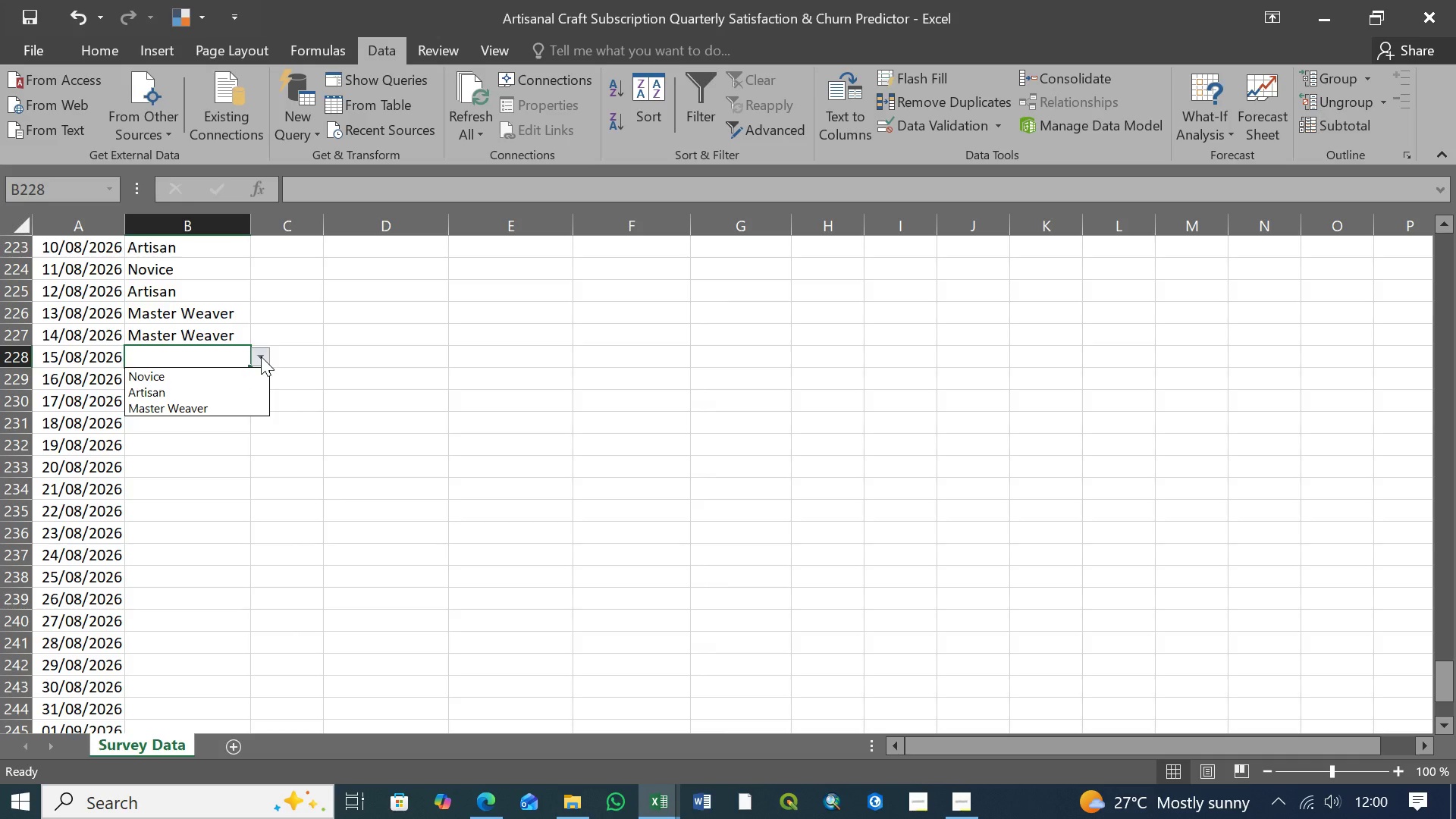 
left_click([175, 397])
 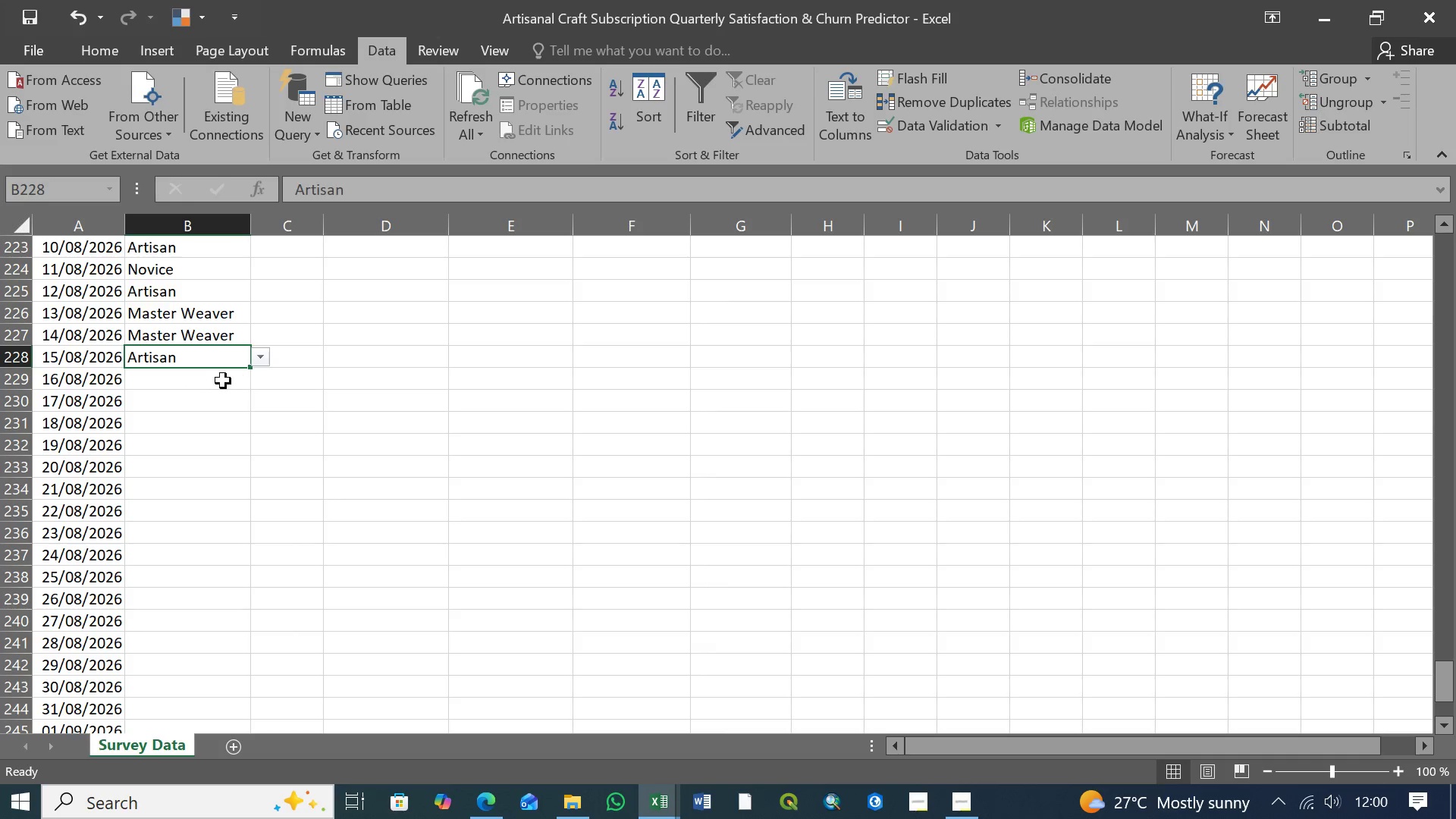 
left_click([215, 381])
 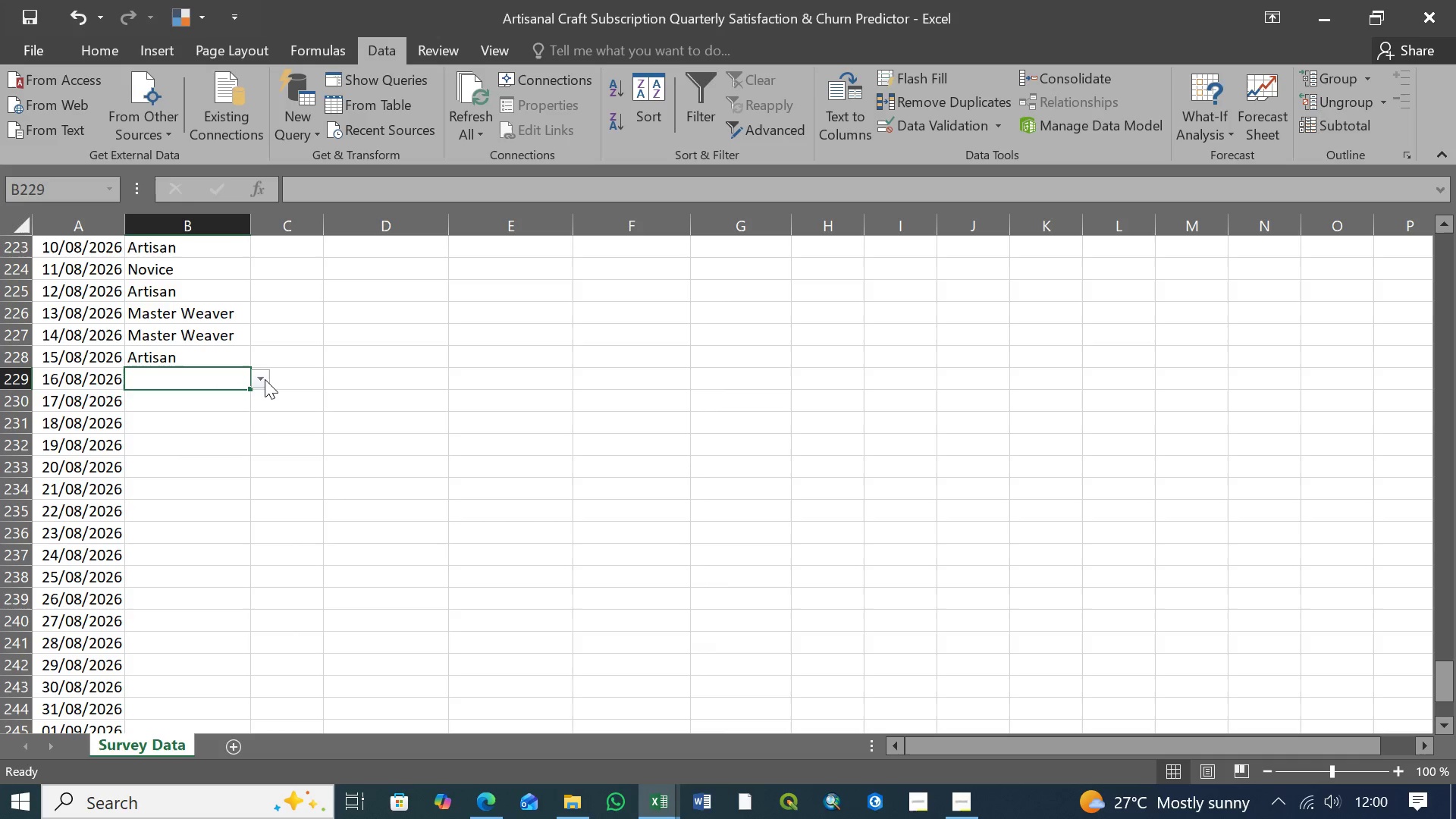 
left_click([265, 380])
 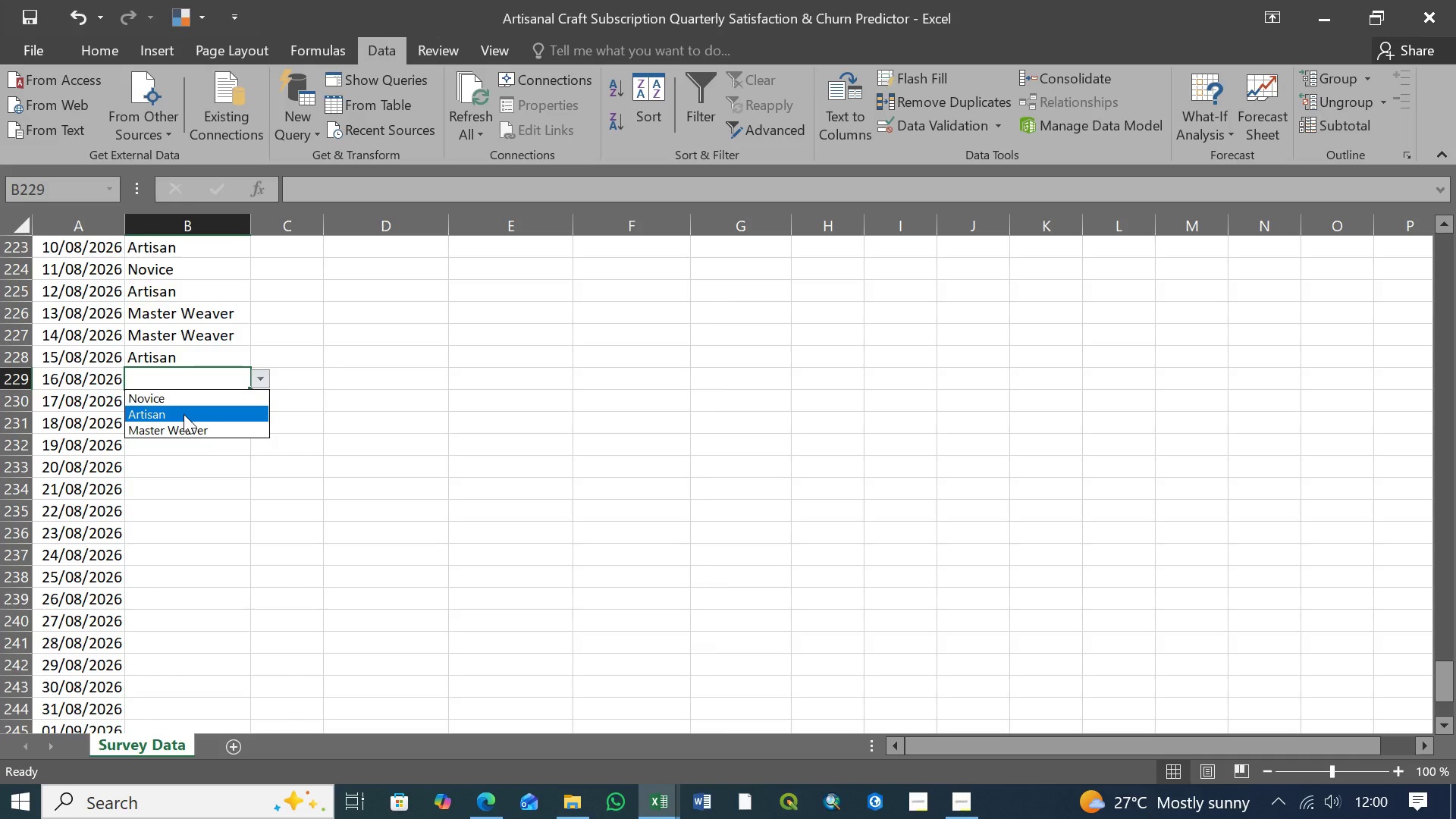 
wait(5.45)
 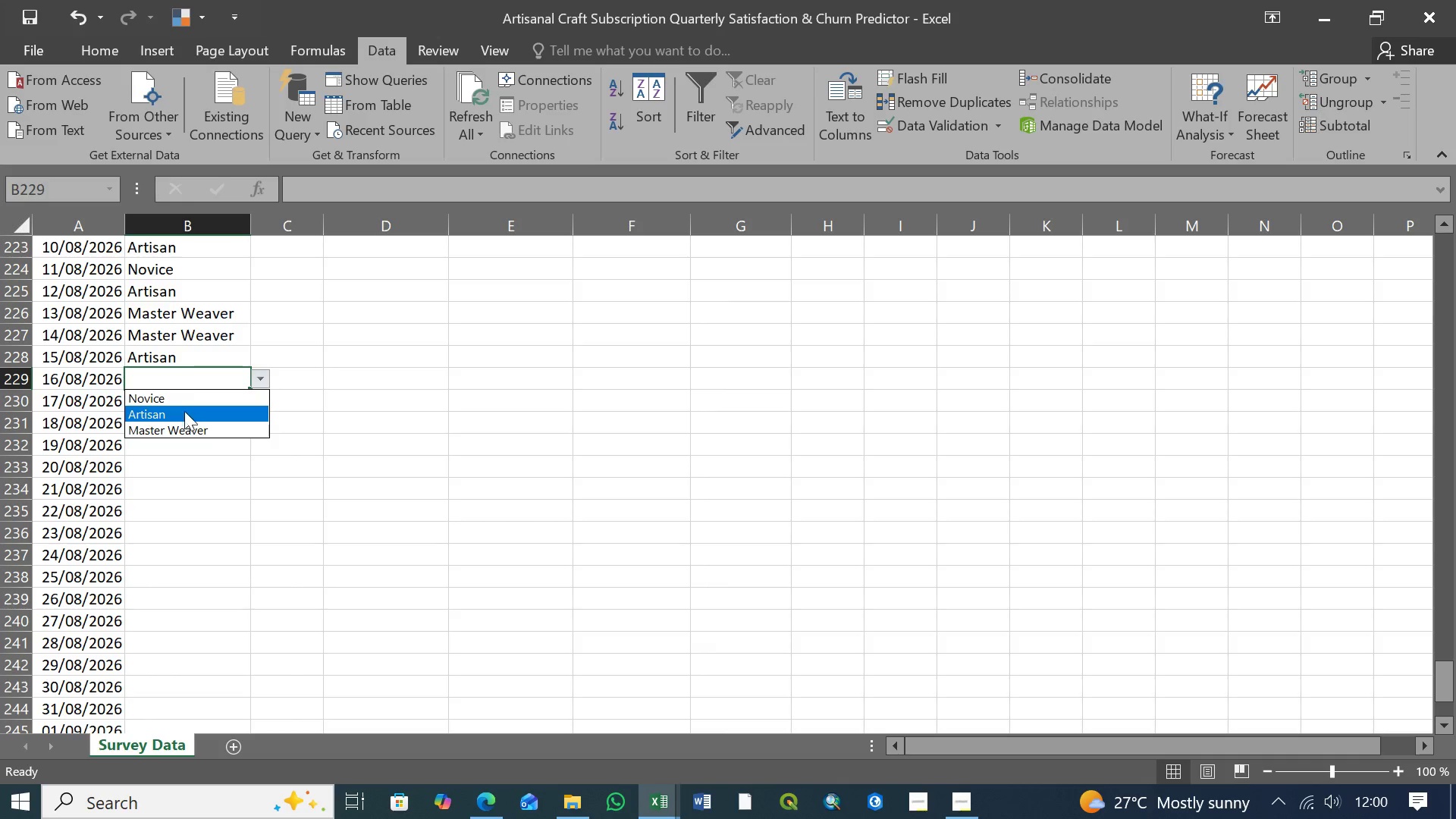 
left_click([181, 405])
 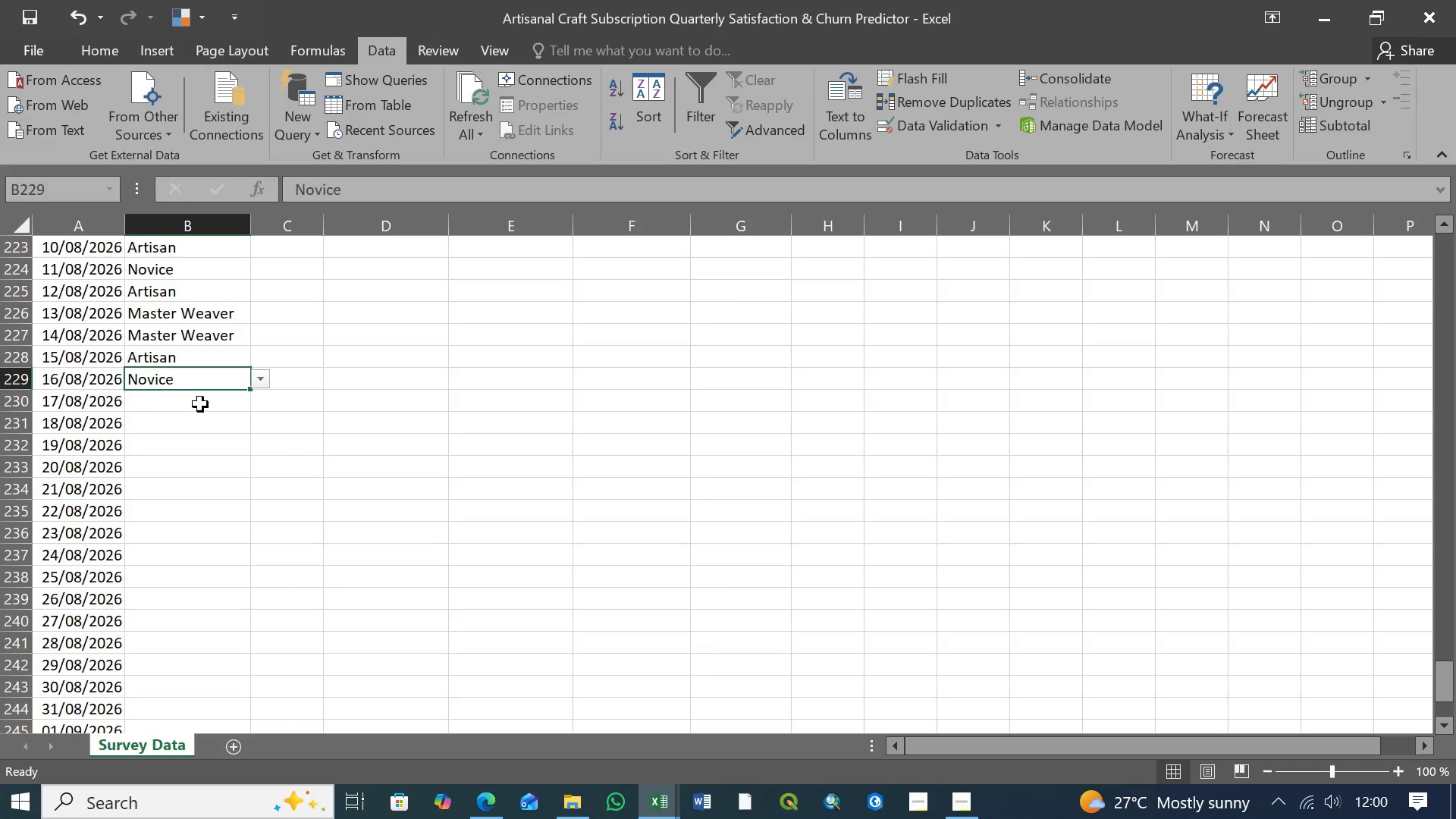 
left_click([200, 404])
 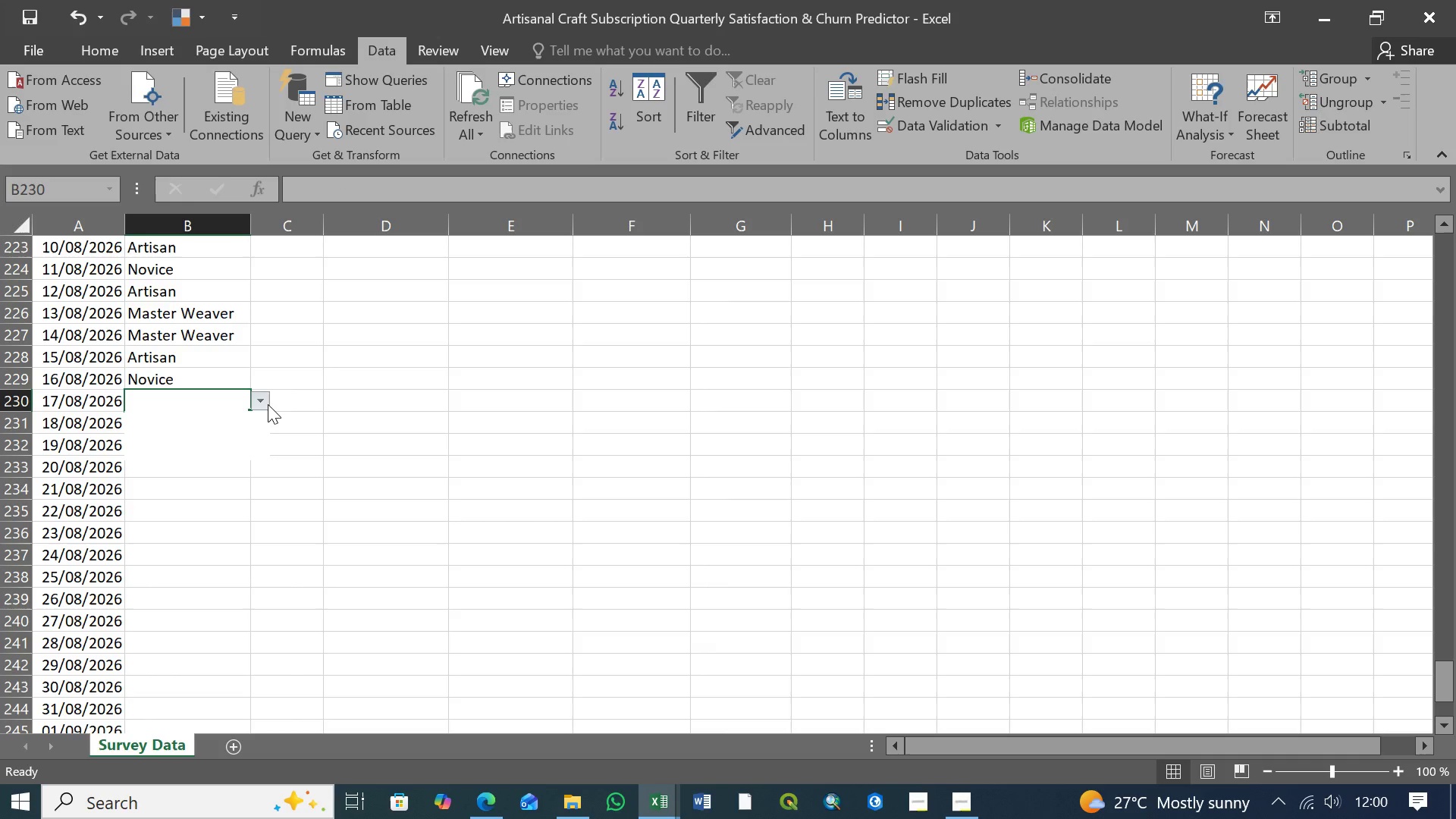 
left_click([268, 404])
 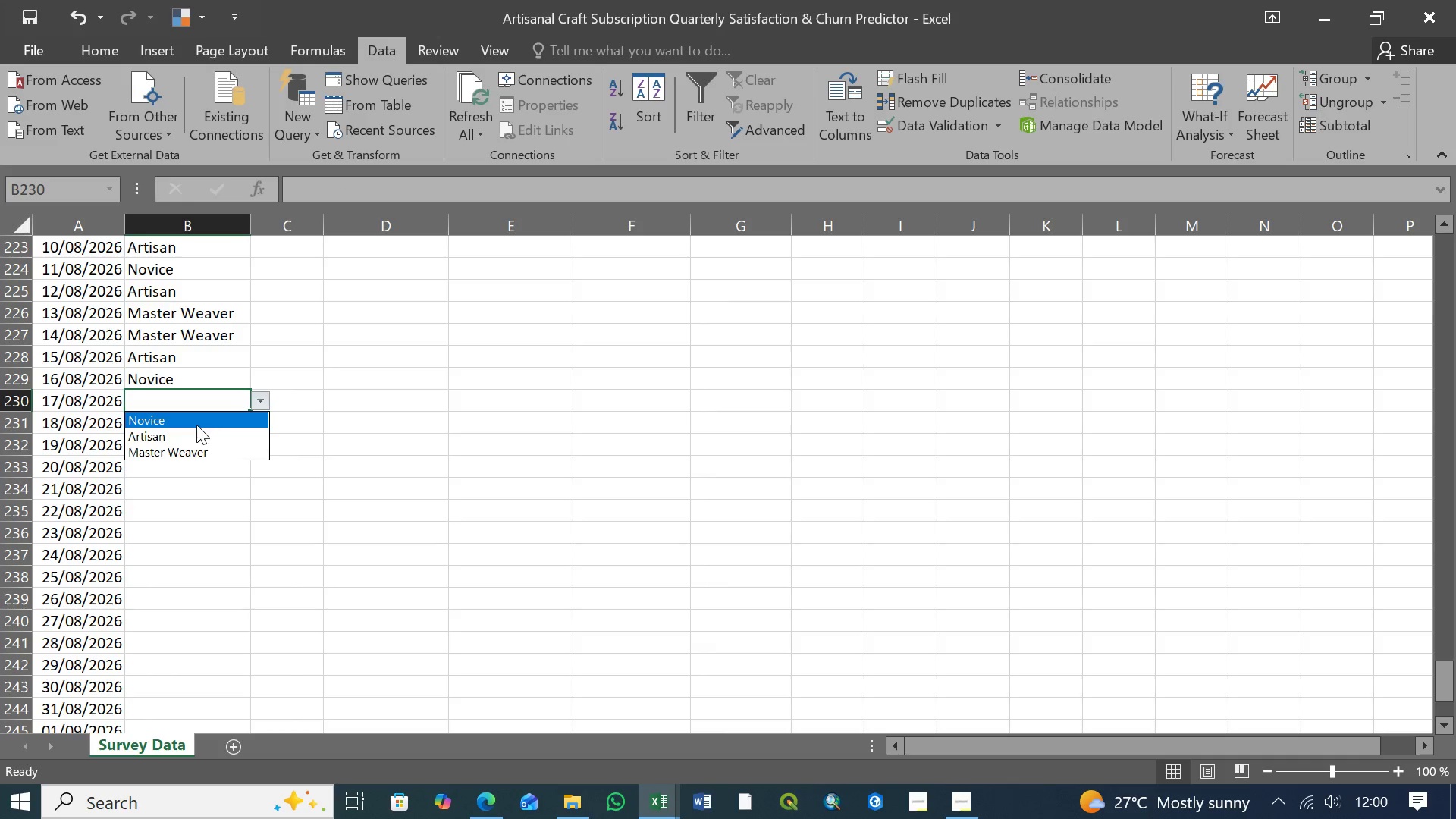 
left_click([196, 425])
 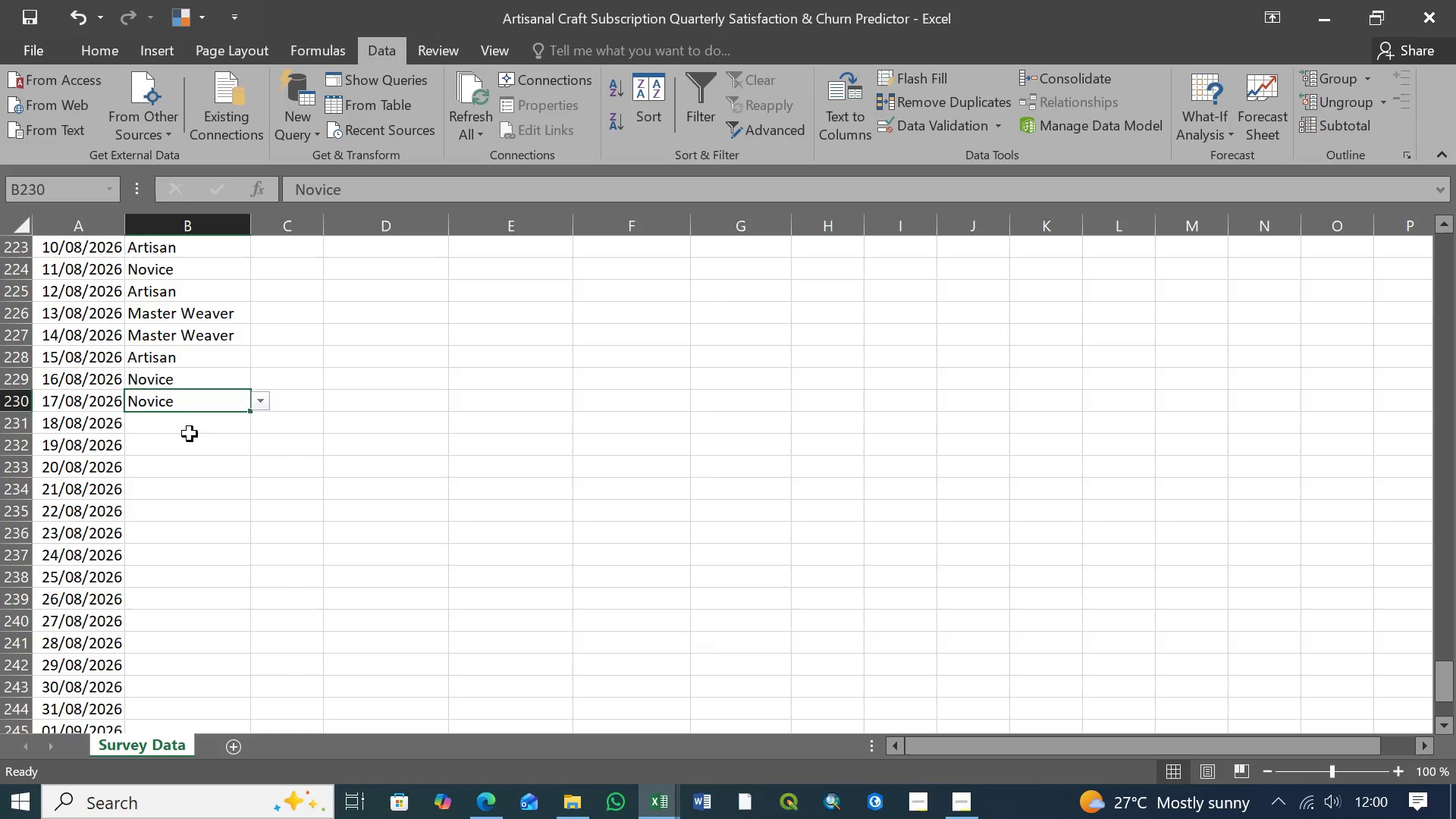 
left_click([195, 427])
 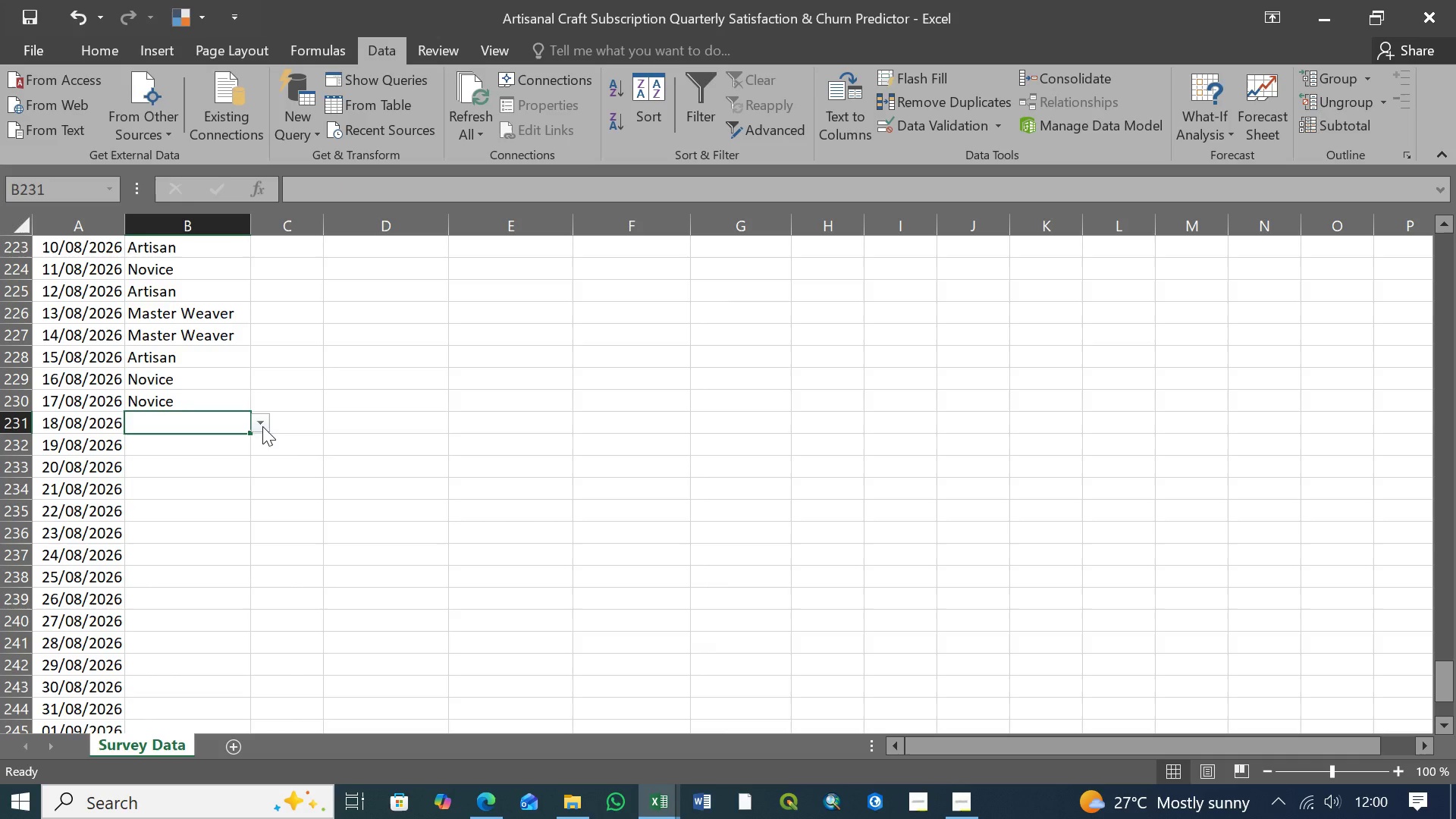 
left_click([262, 426])
 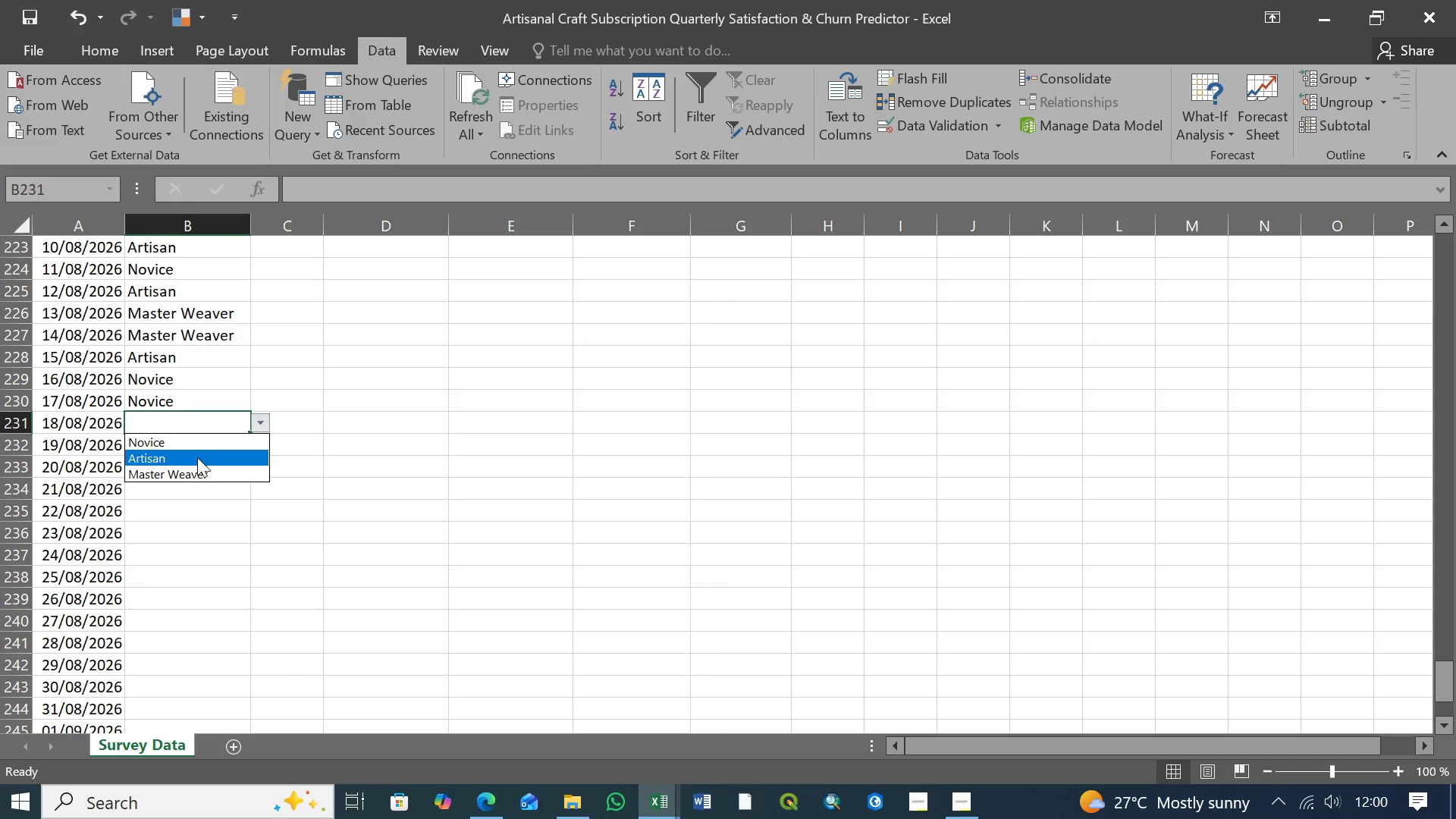 
left_click([197, 460])
 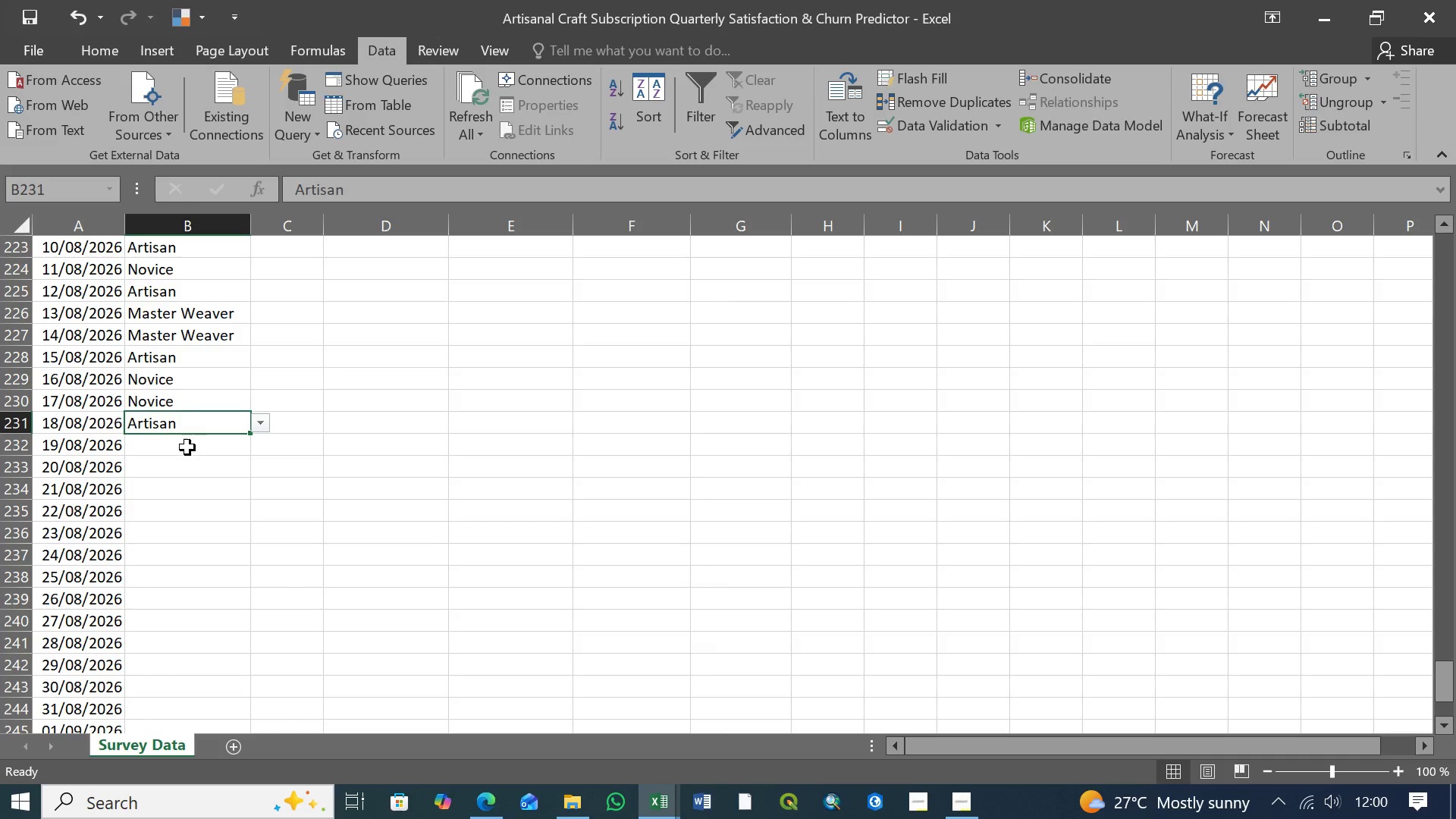 
left_click([187, 447])
 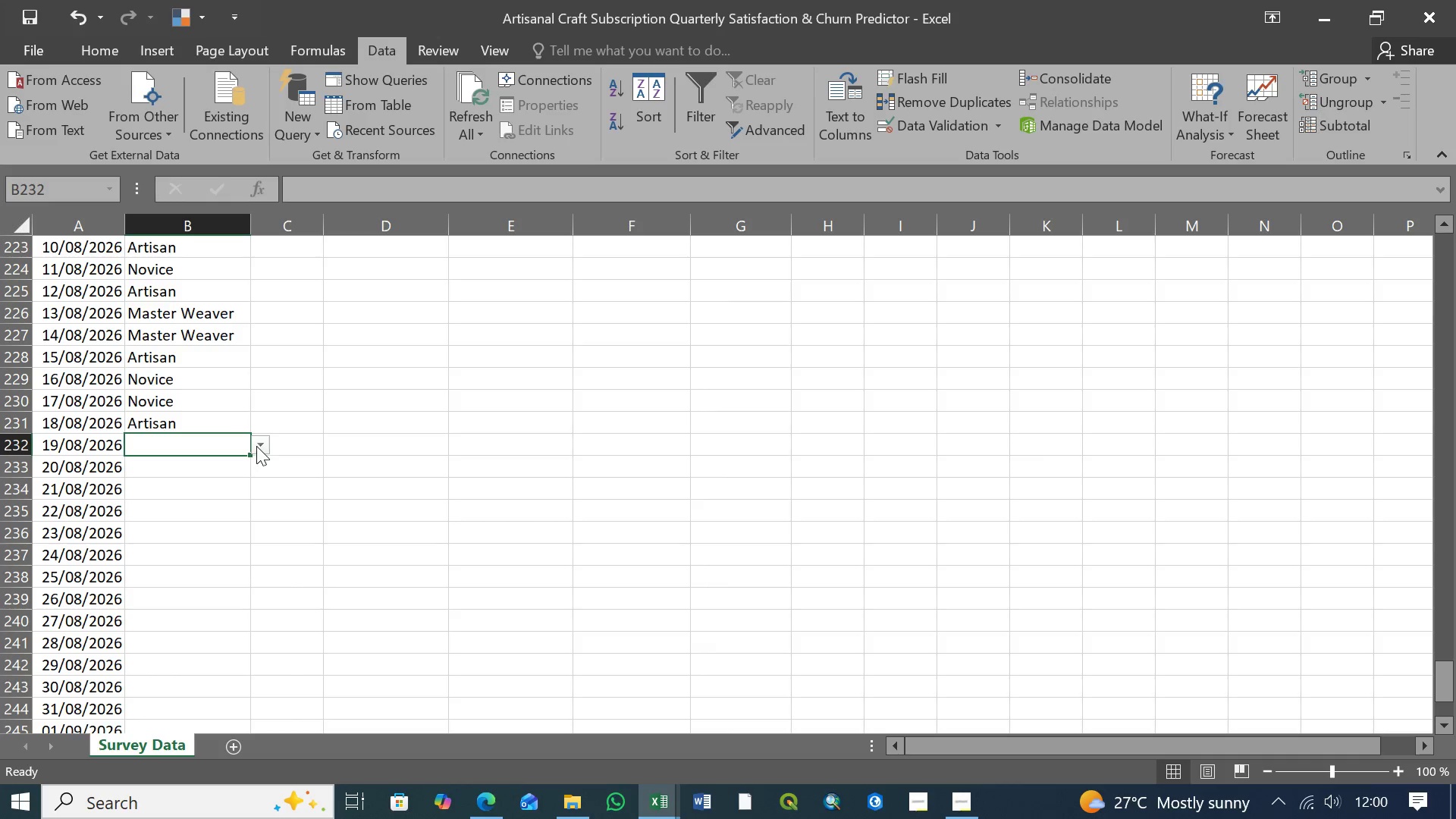 
left_click([256, 446])
 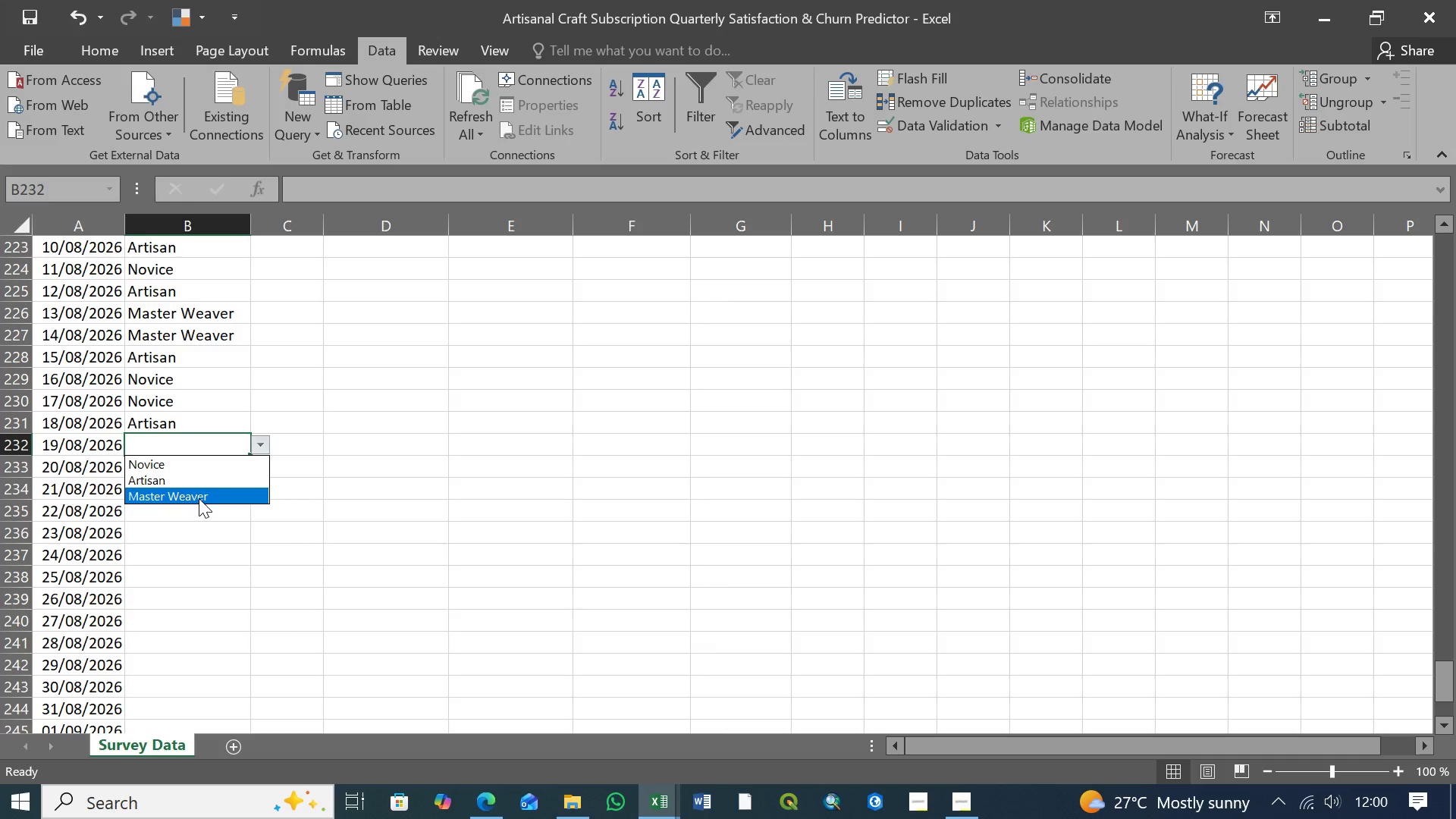 
left_click([199, 498])
 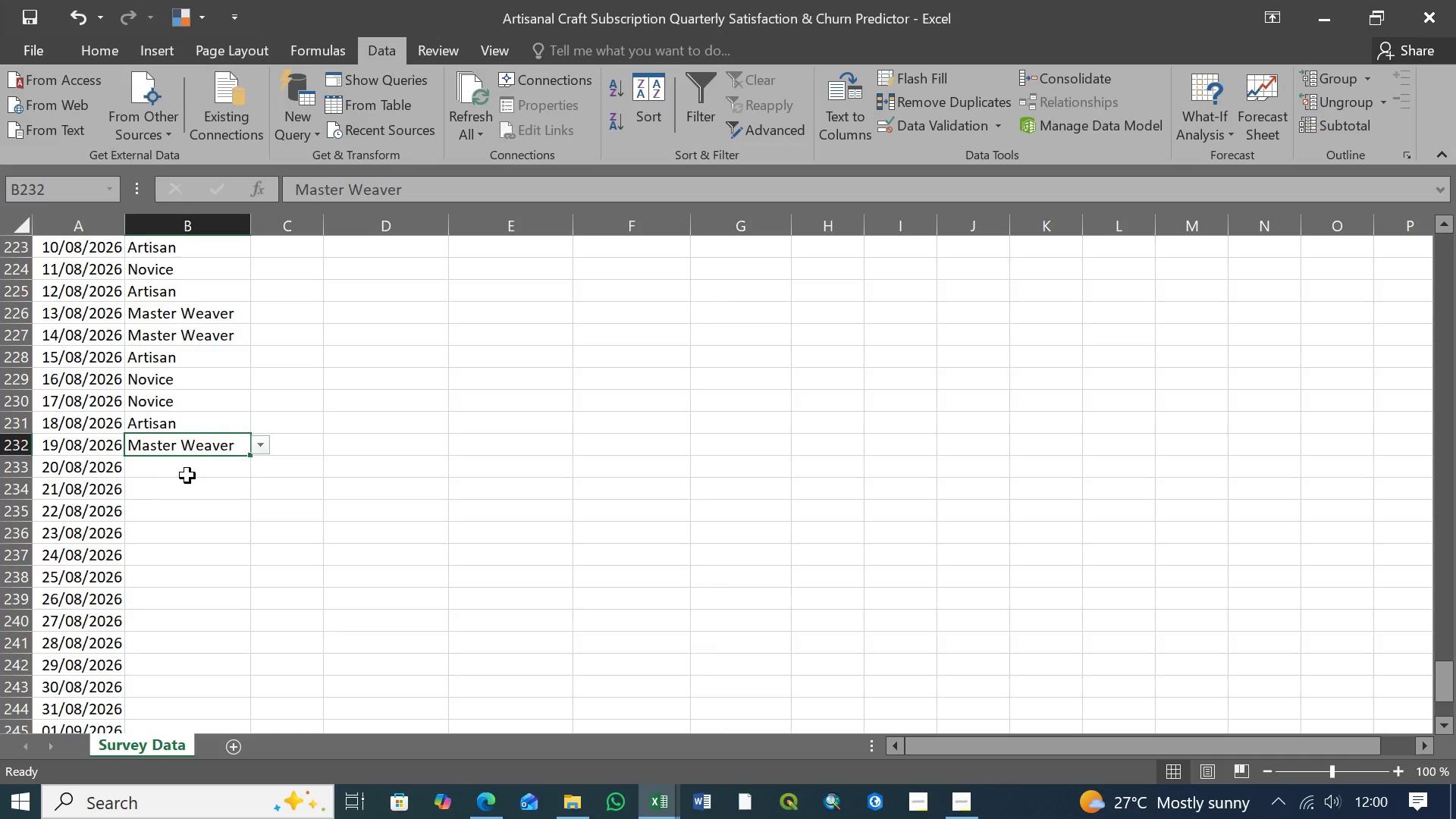 
left_click([187, 475])
 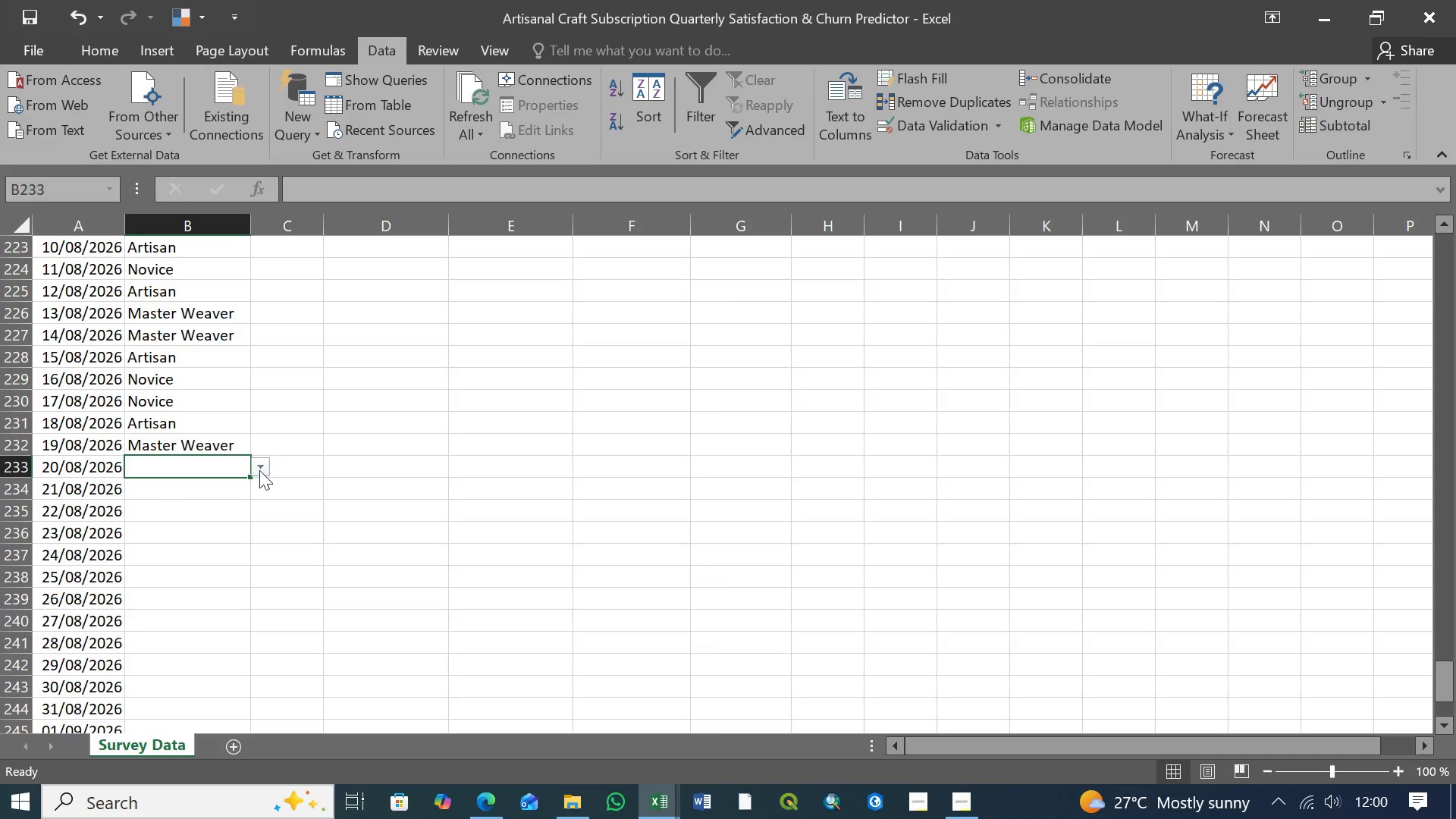 
left_click([260, 469])
 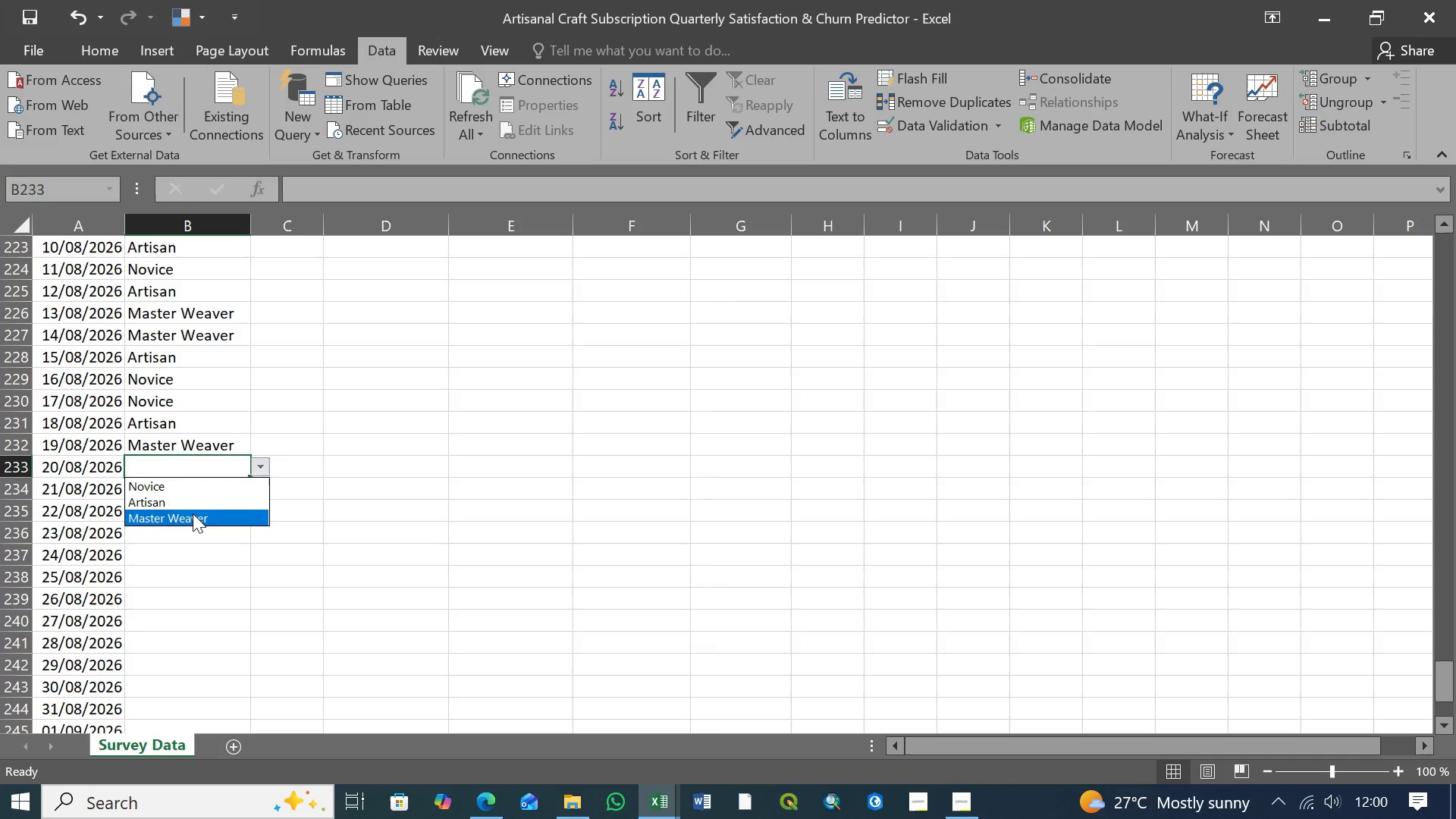 
left_click([193, 513])
 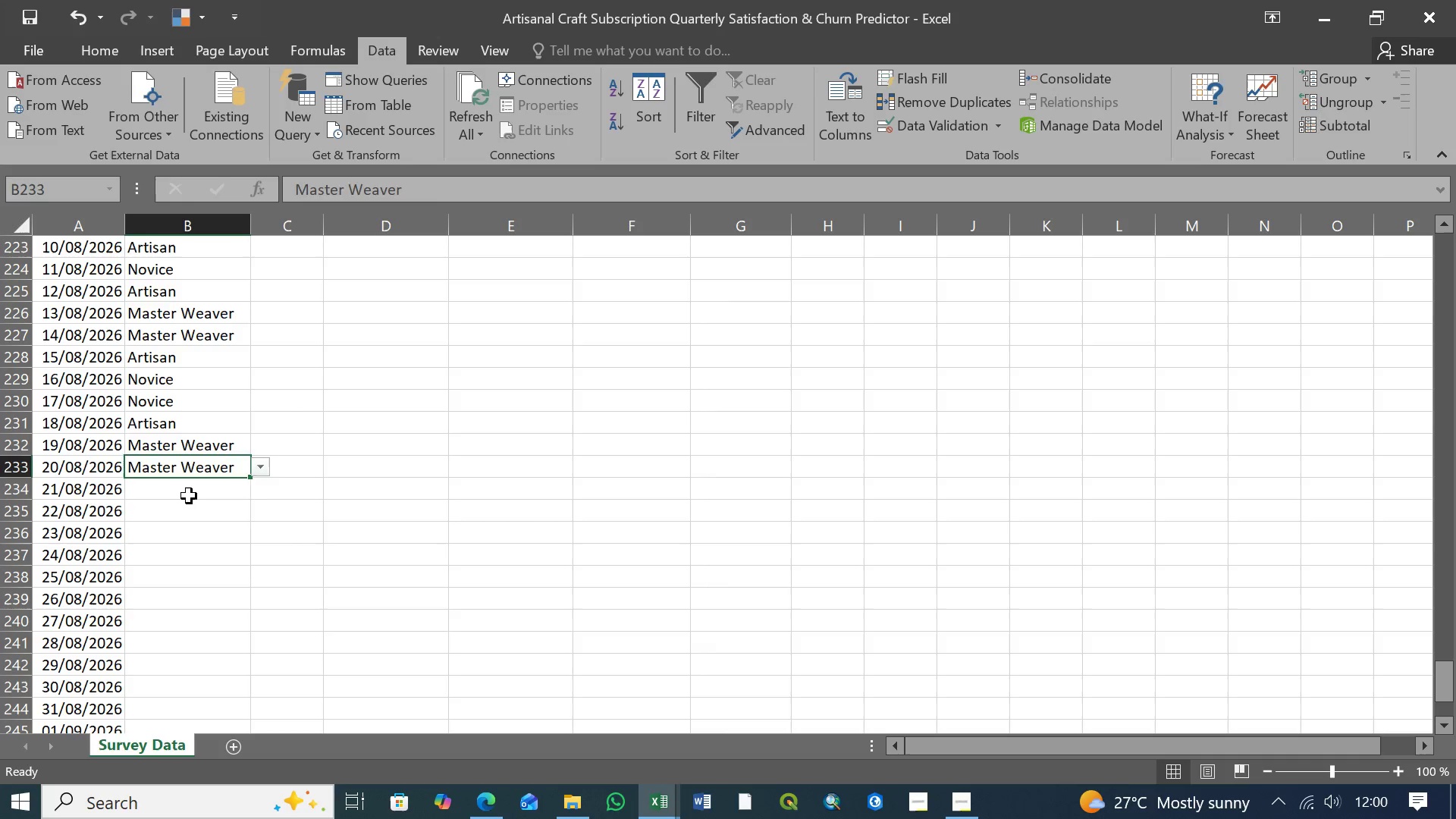 
double_click([189, 496])
 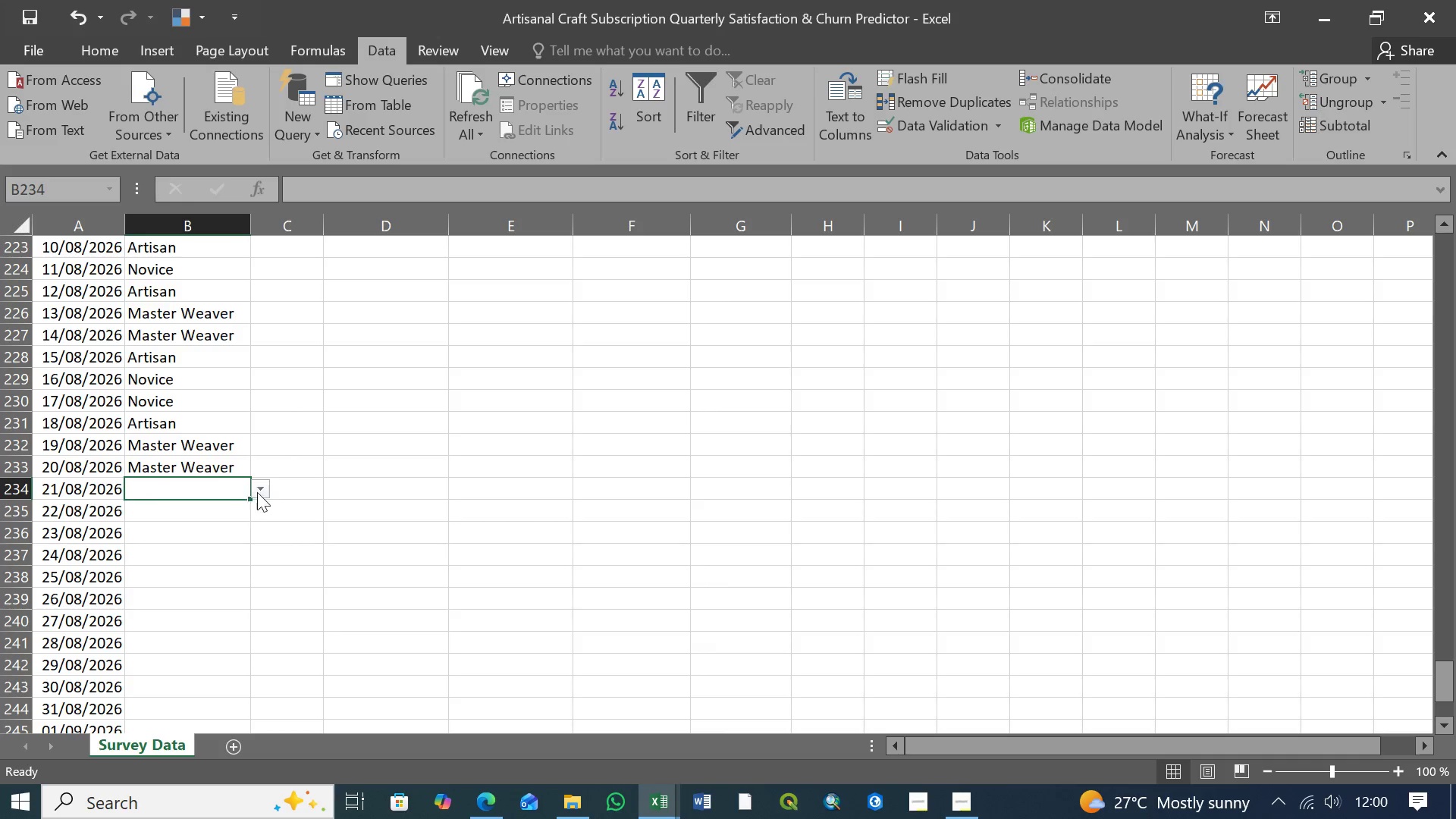 
left_click([261, 491])
 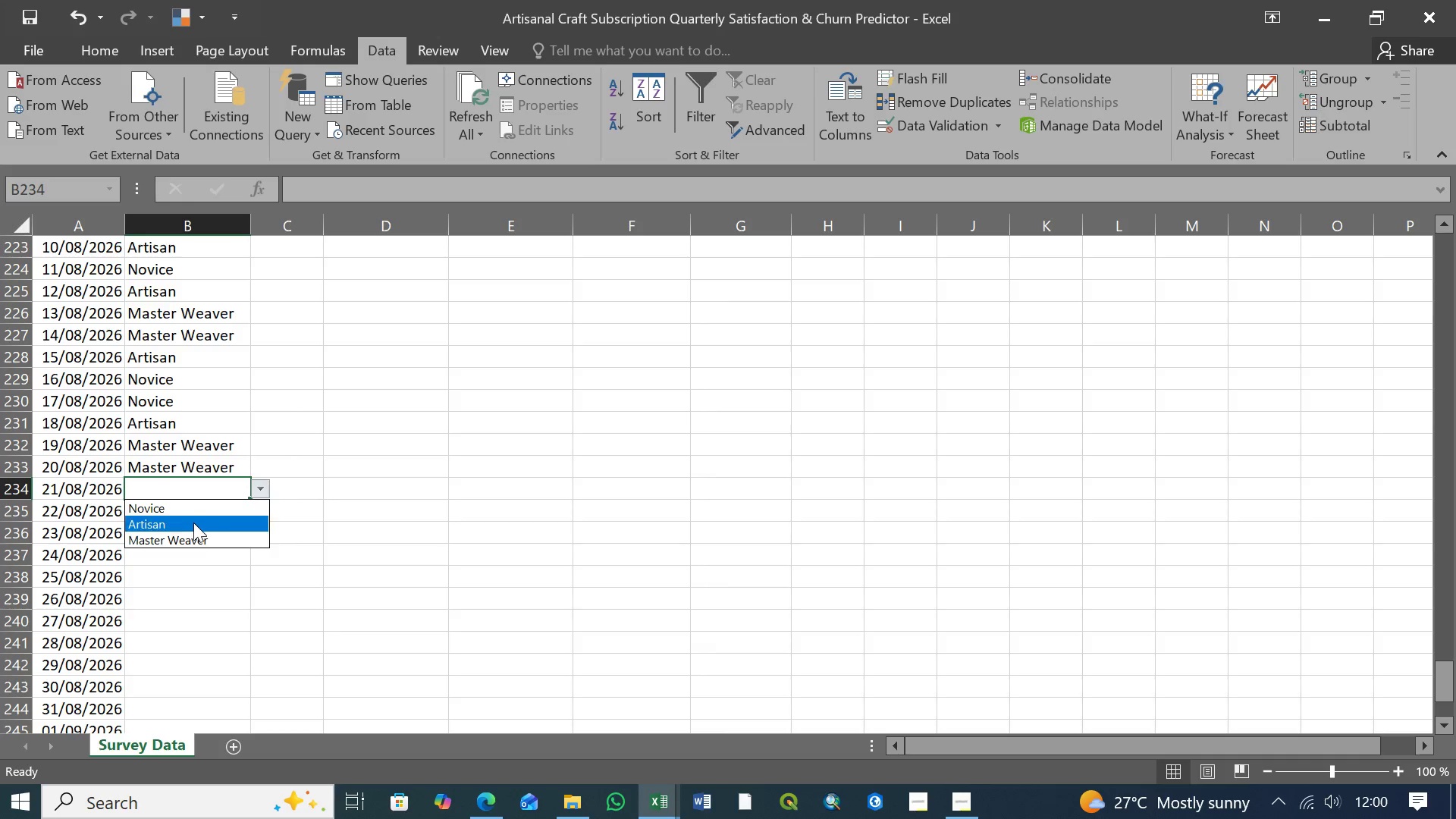 
left_click([193, 522])
 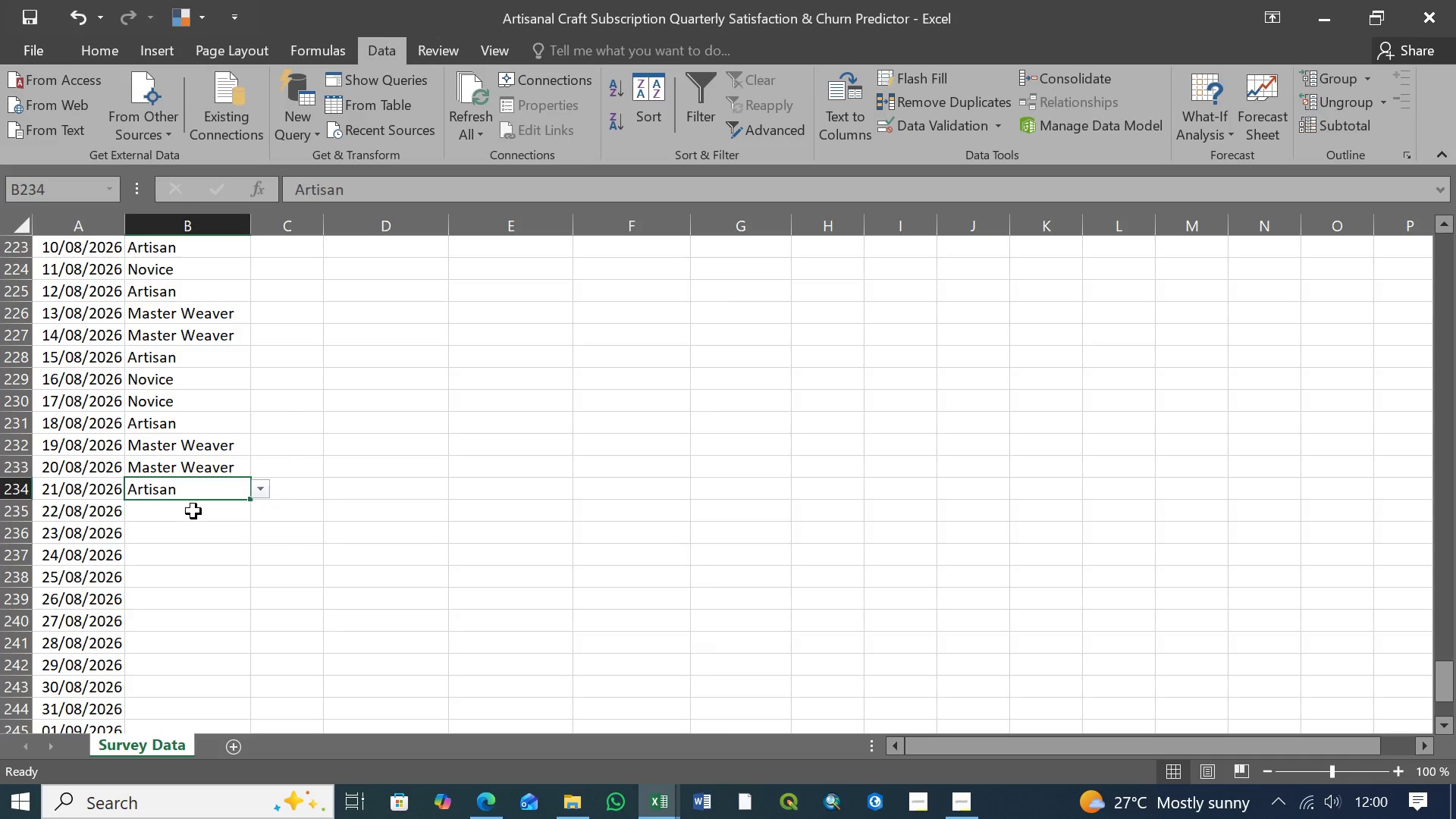 
double_click([194, 510])
 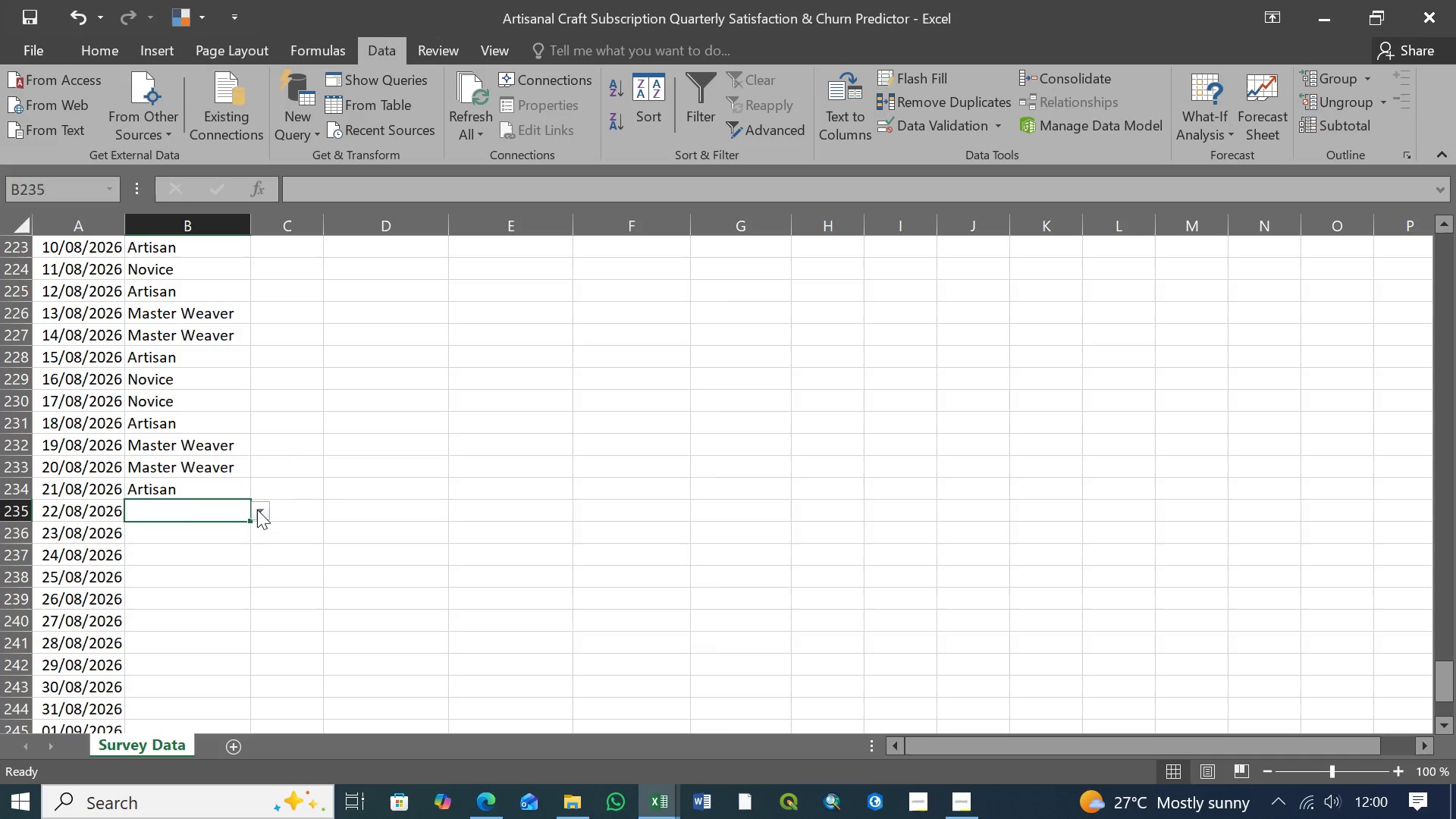 
left_click([257, 510])
 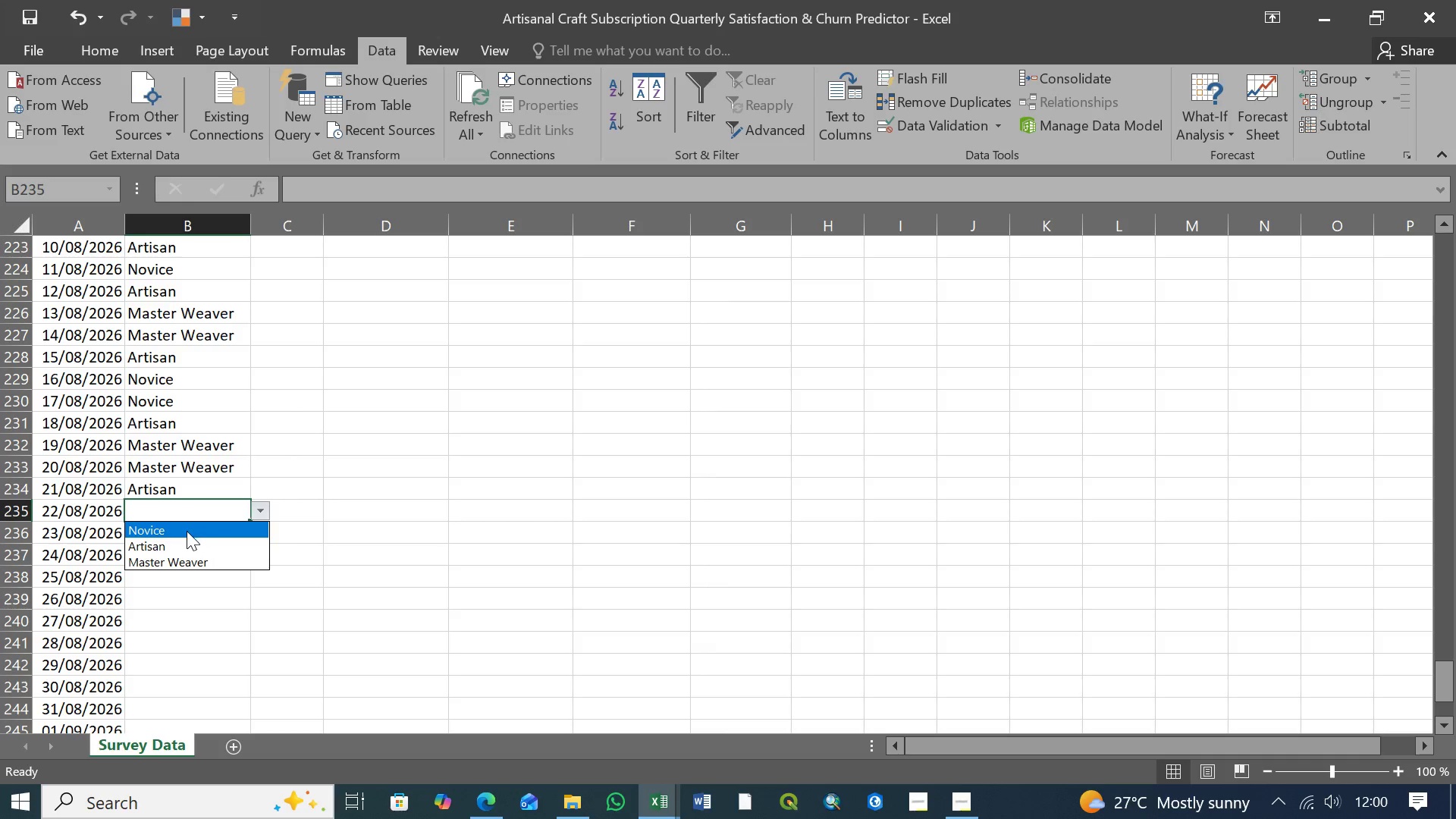 
left_click([186, 531])
 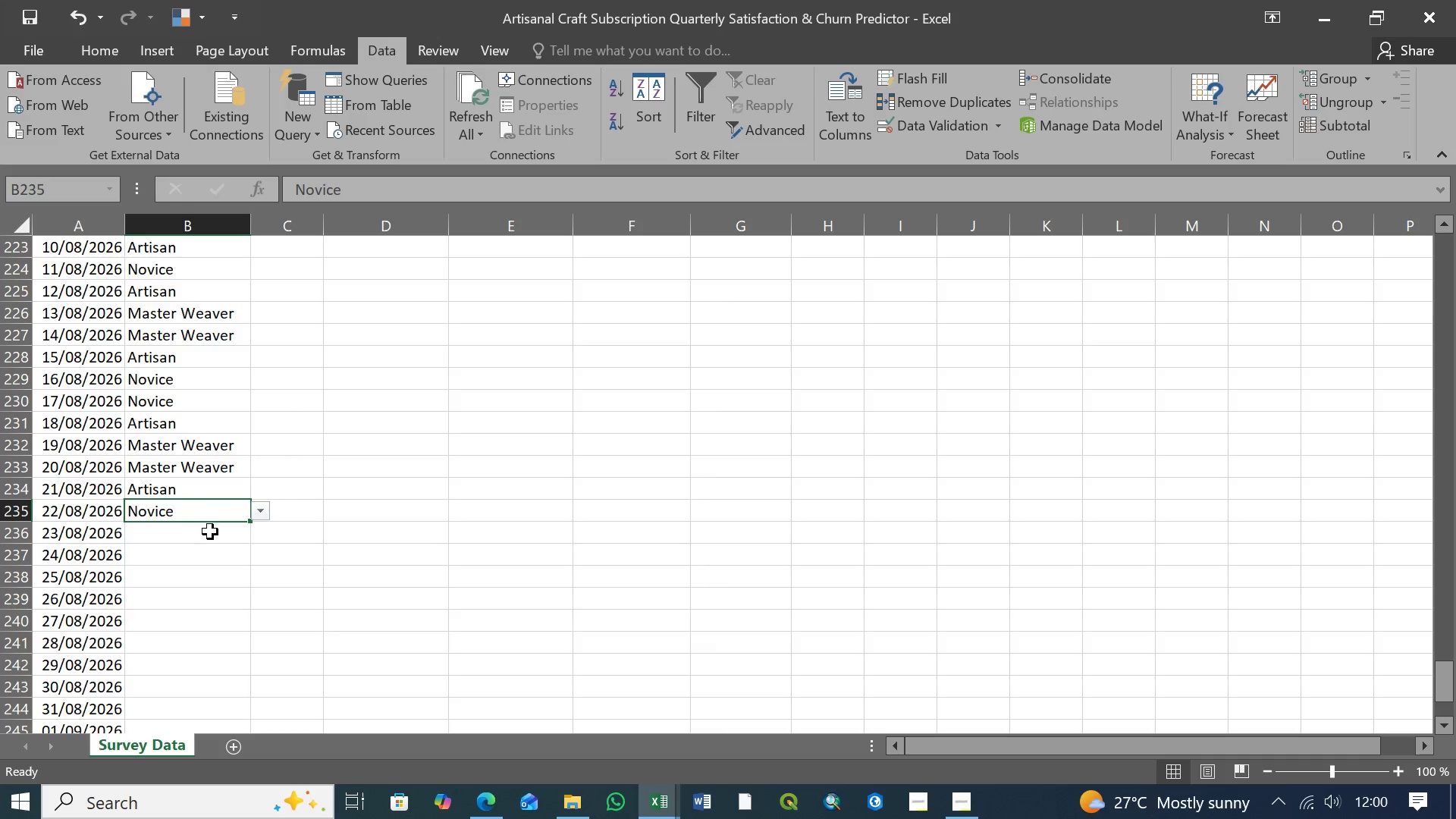 
left_click([209, 532])
 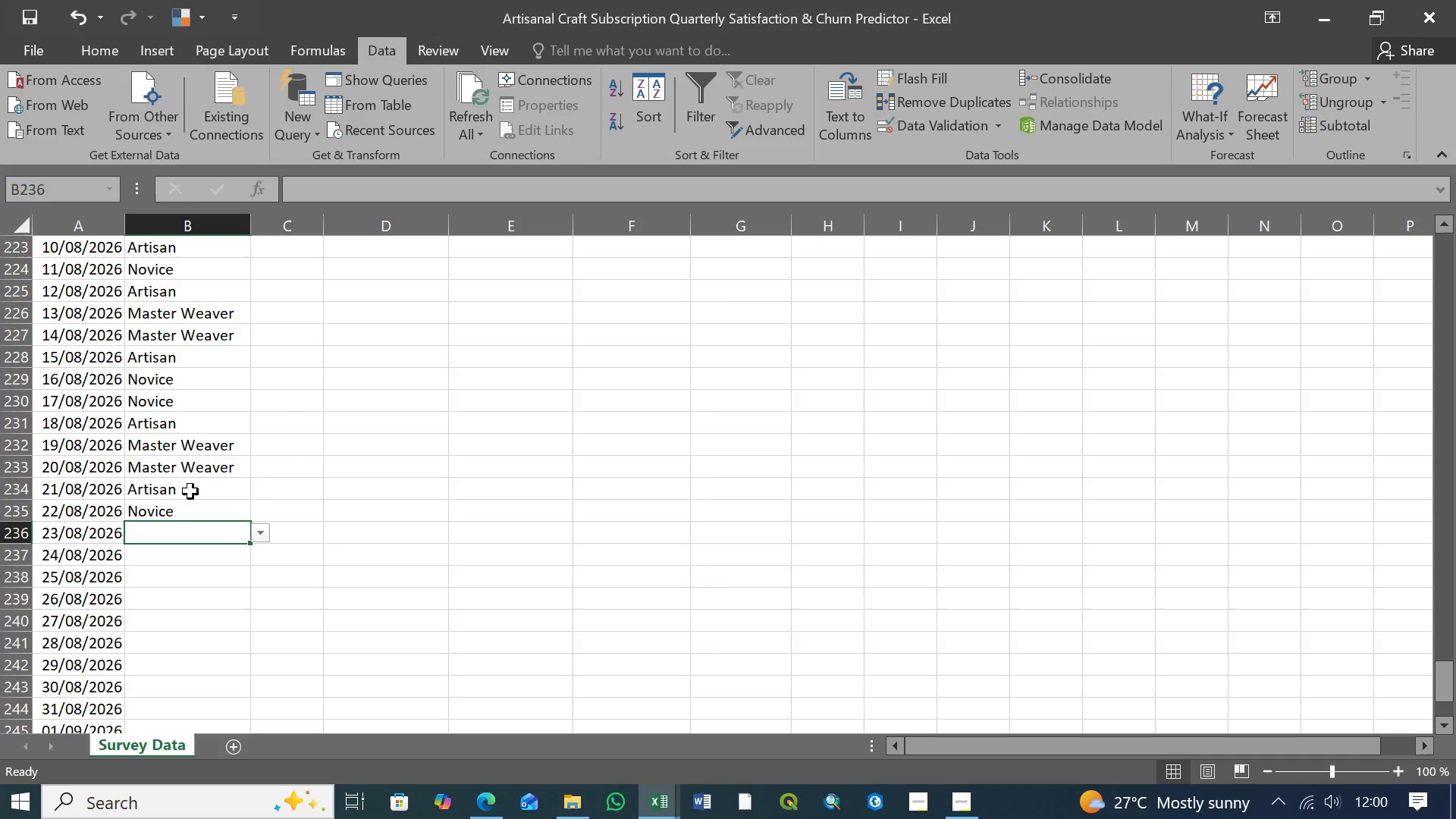 
left_click([190, 491])
 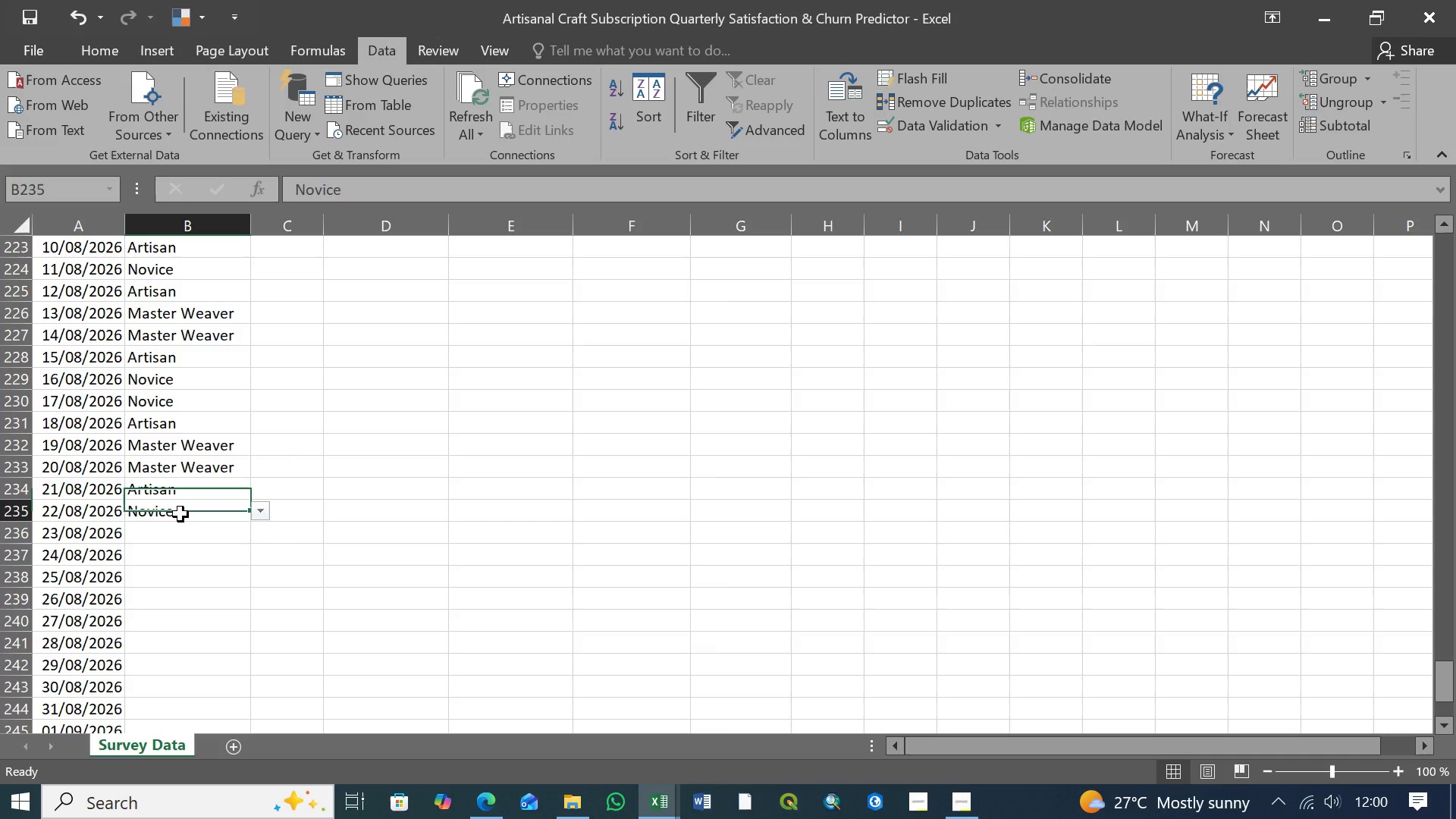 
double_click([180, 514])
 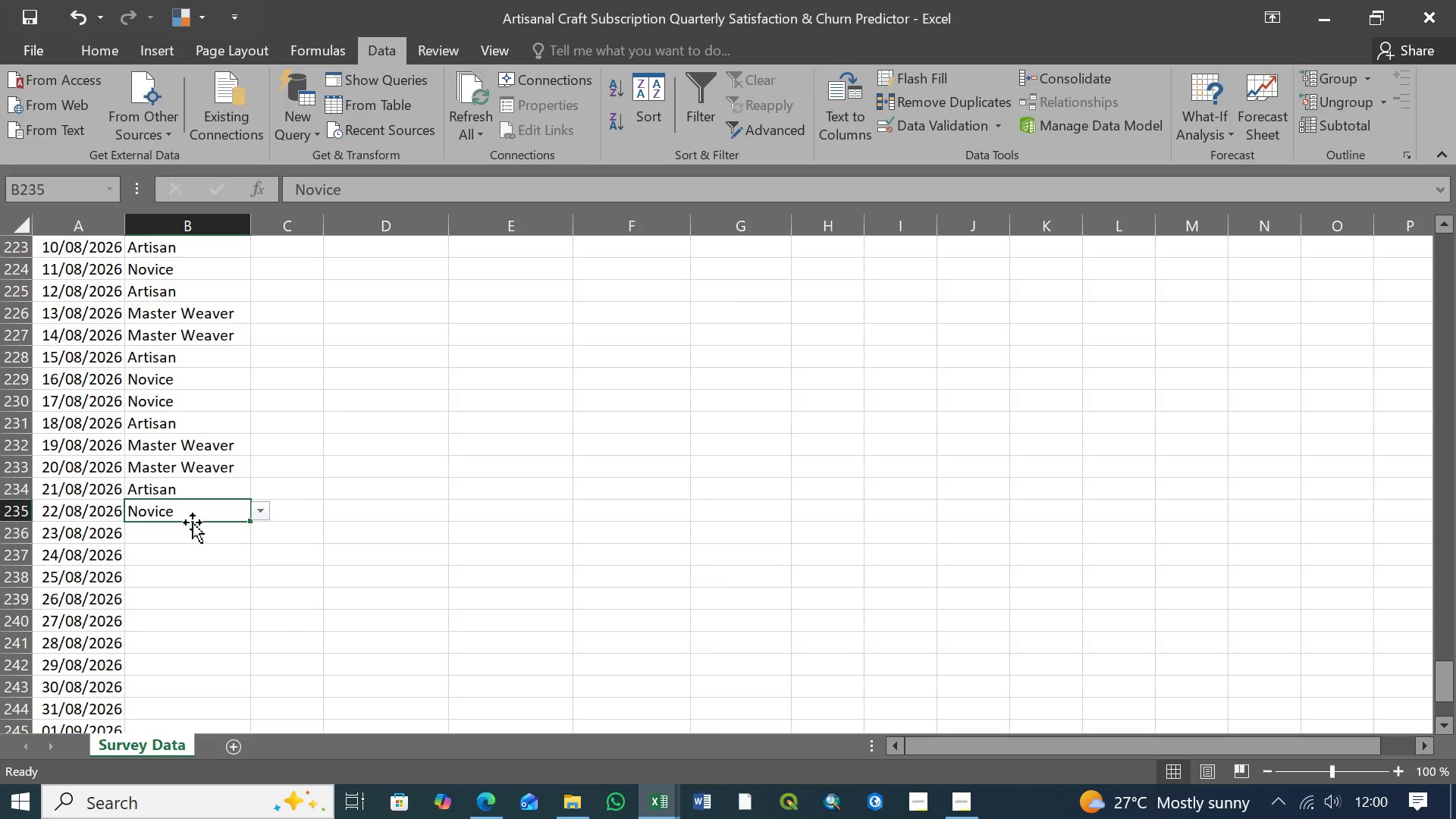 
left_click([193, 531])
 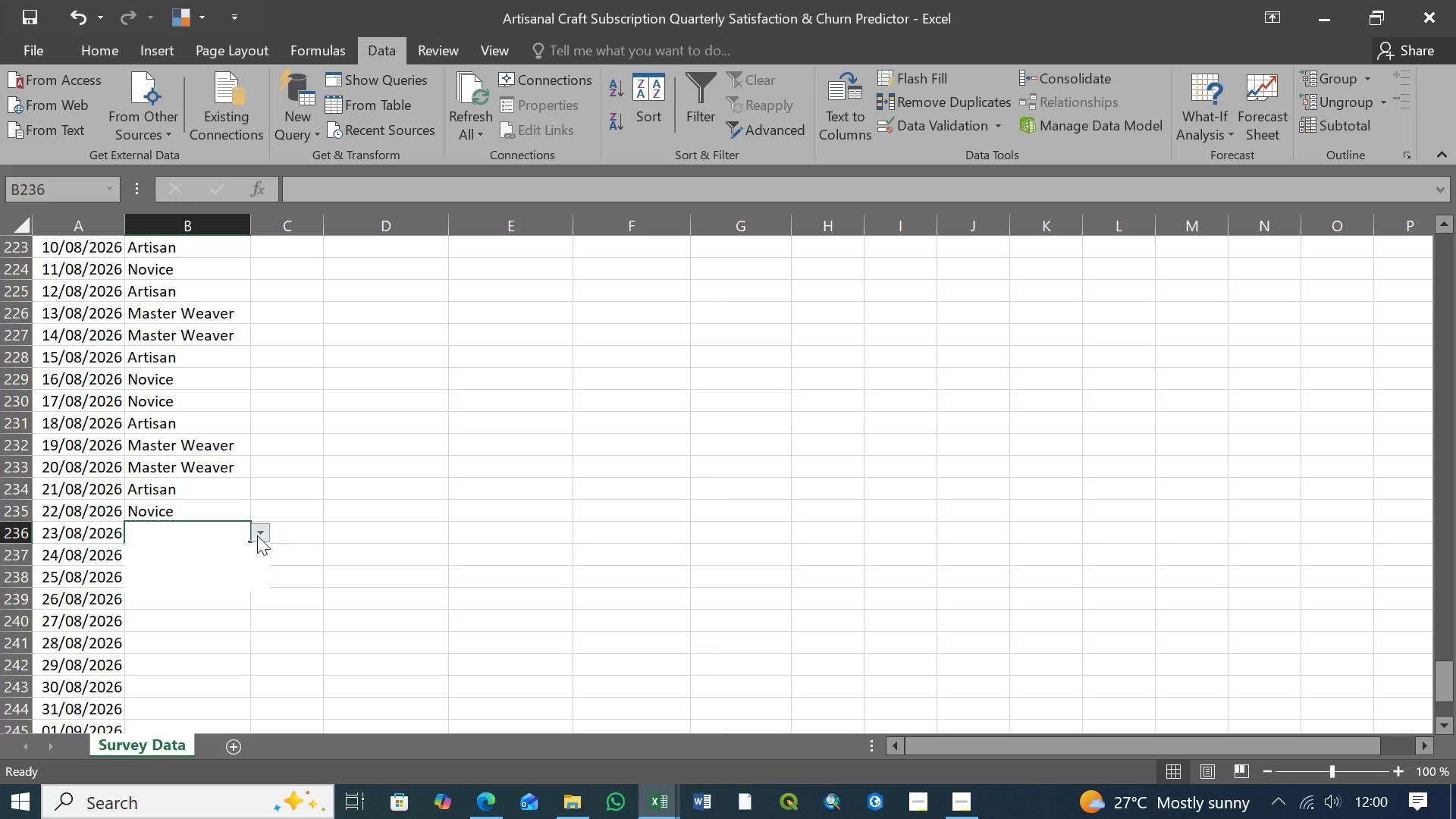 
left_click([257, 535])
 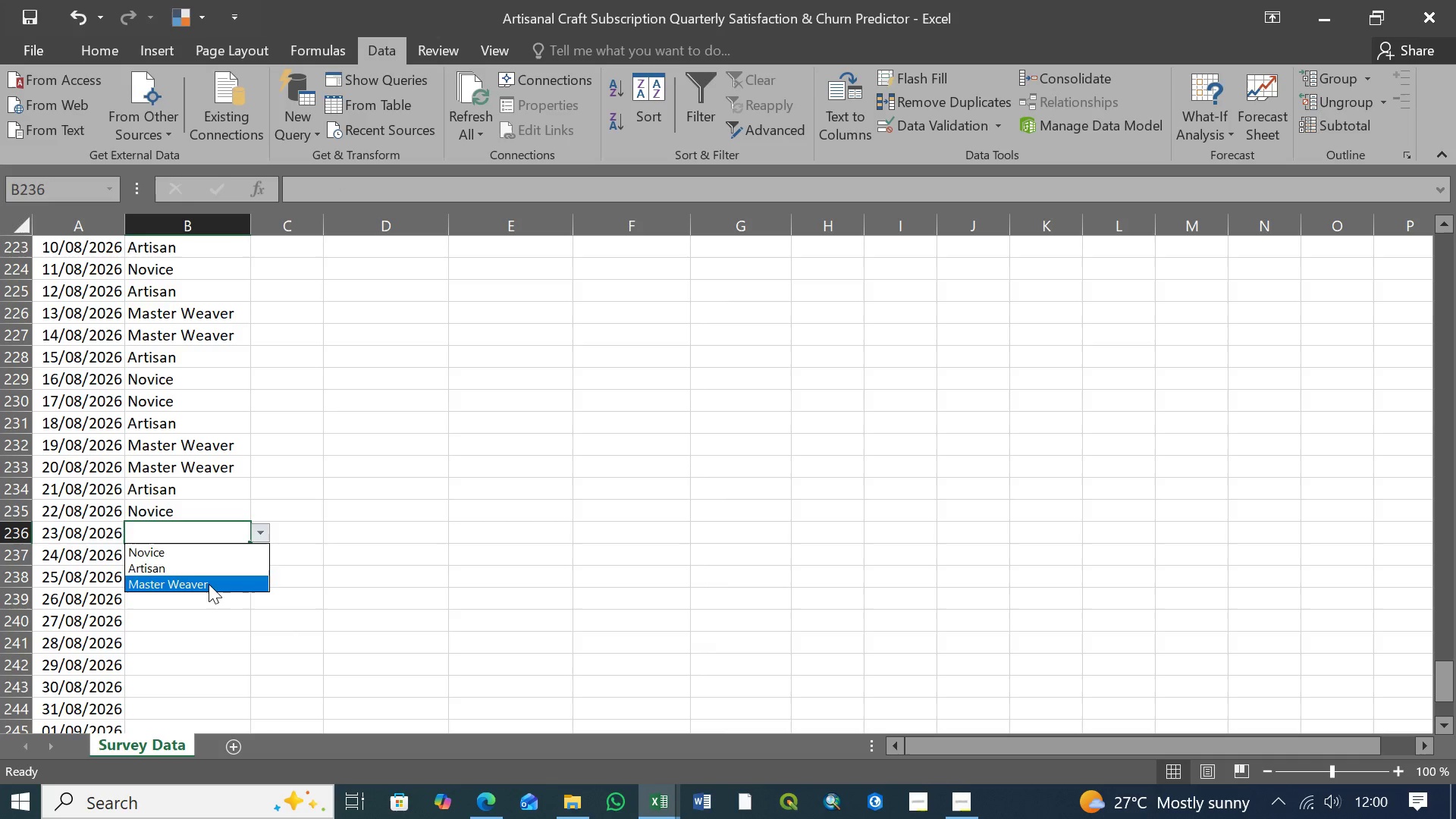 
left_click([209, 584])
 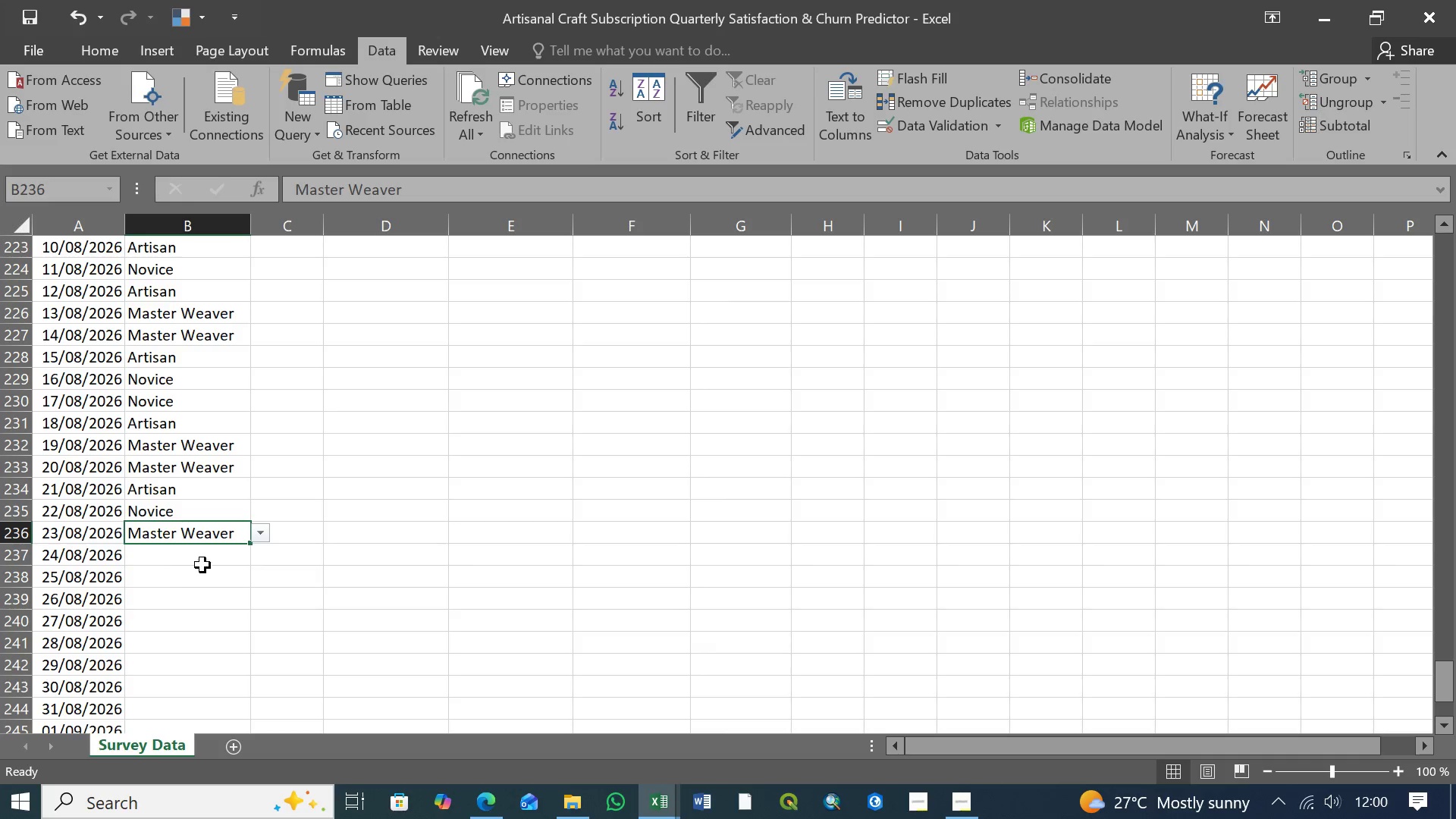 
left_click([207, 562])
 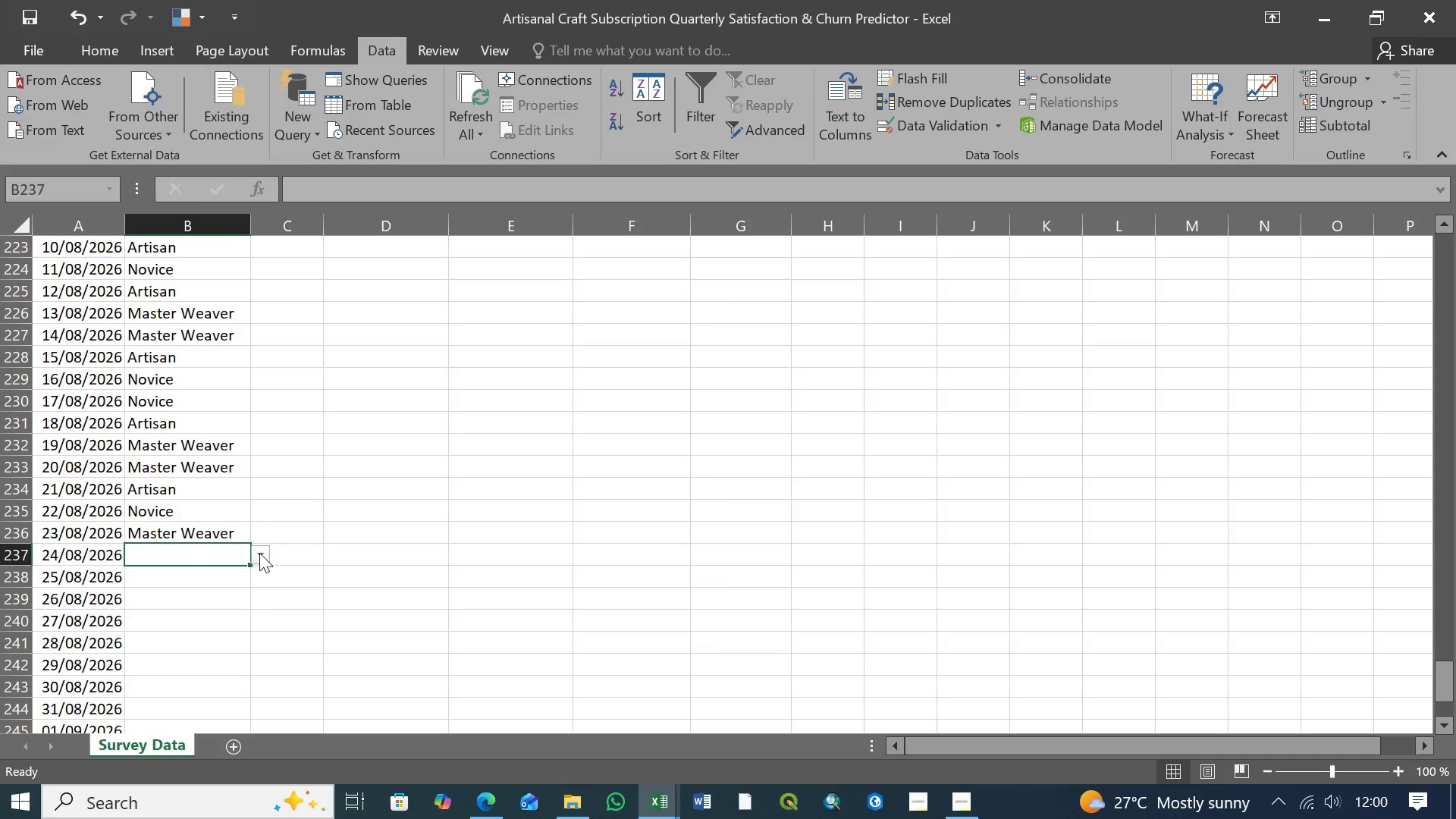 
left_click([259, 553])
 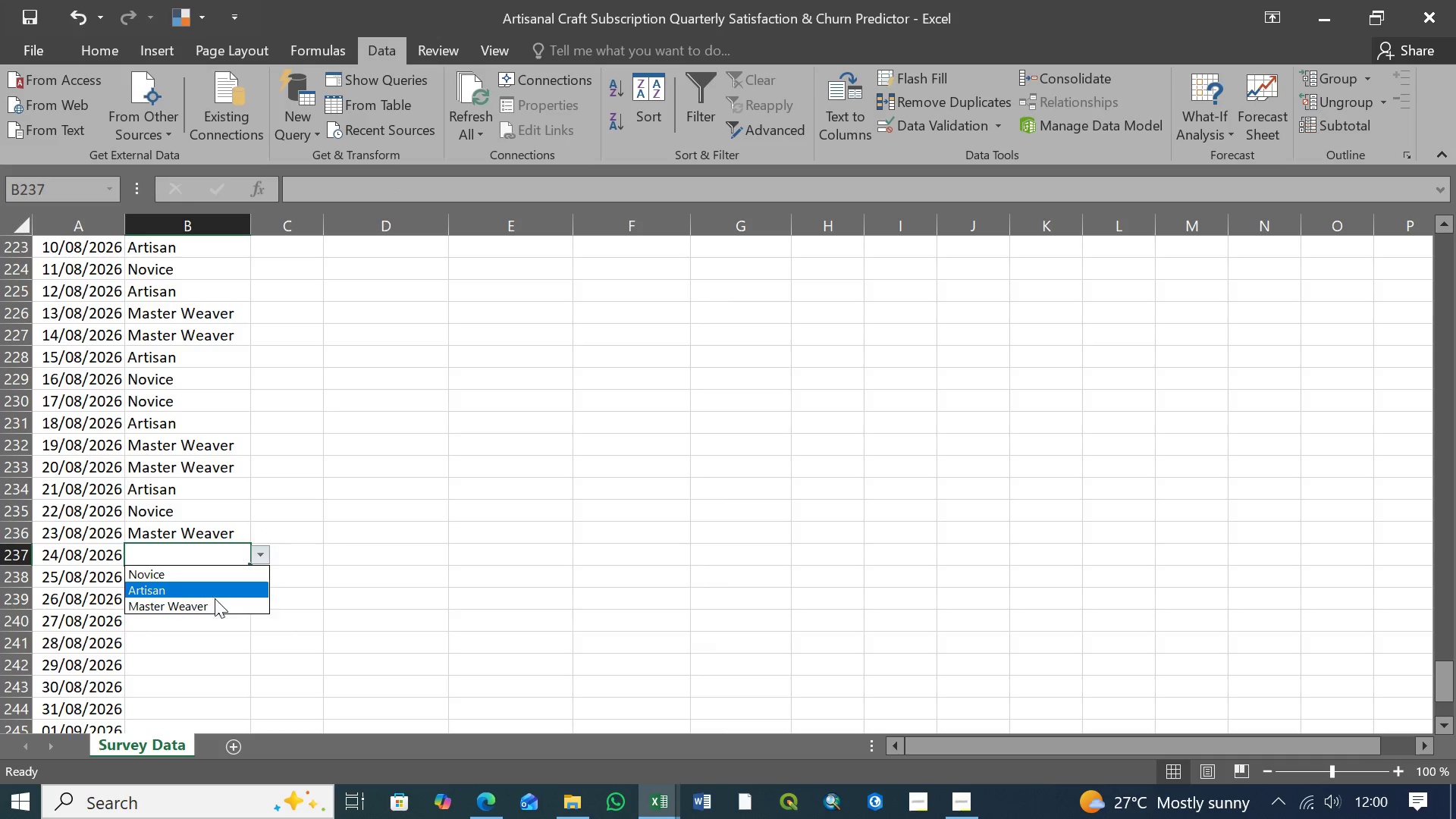 
left_click([215, 601])
 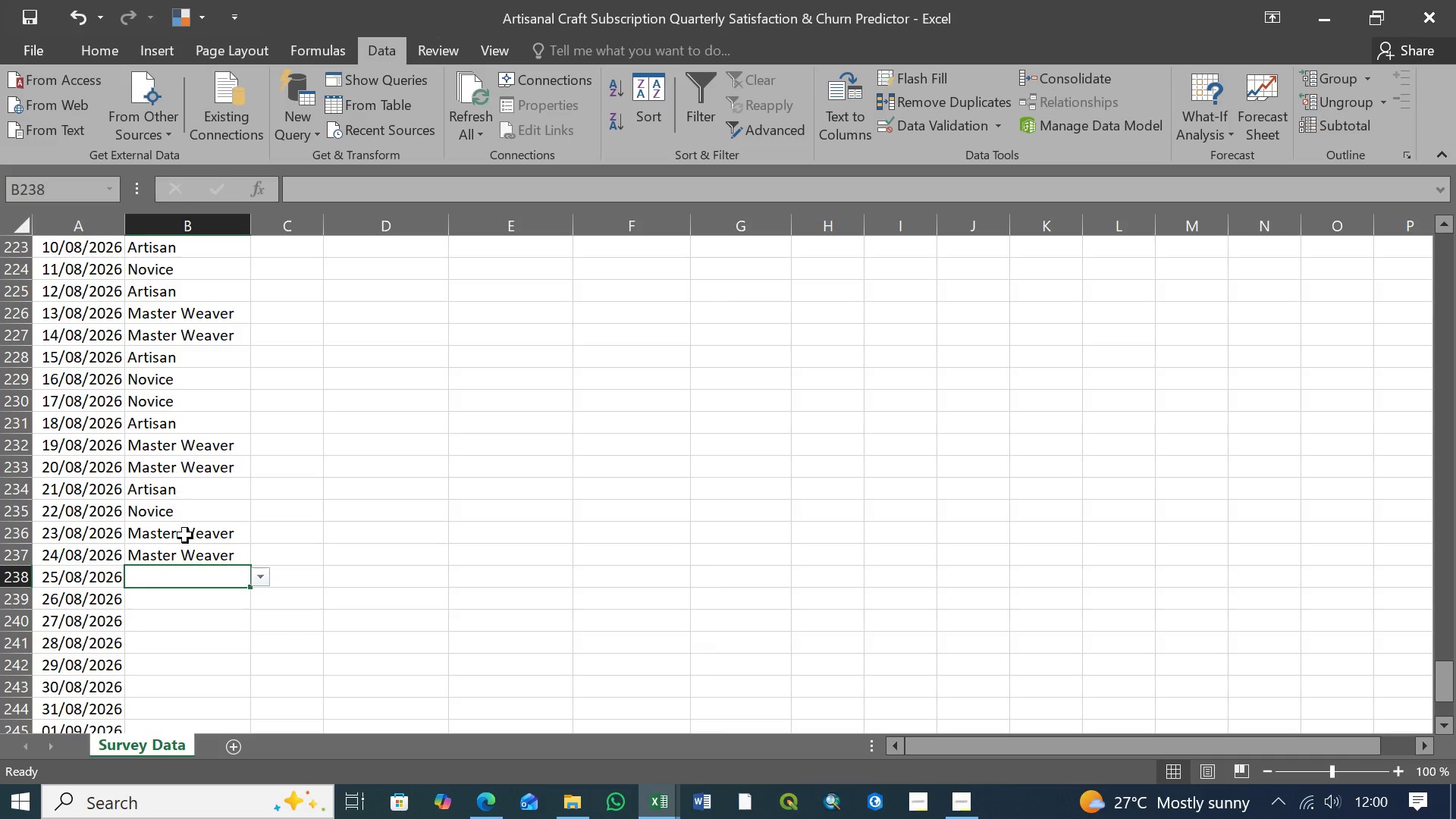 
scroll: coordinate [171, 549], scroll_direction: up, amount: 20.0
 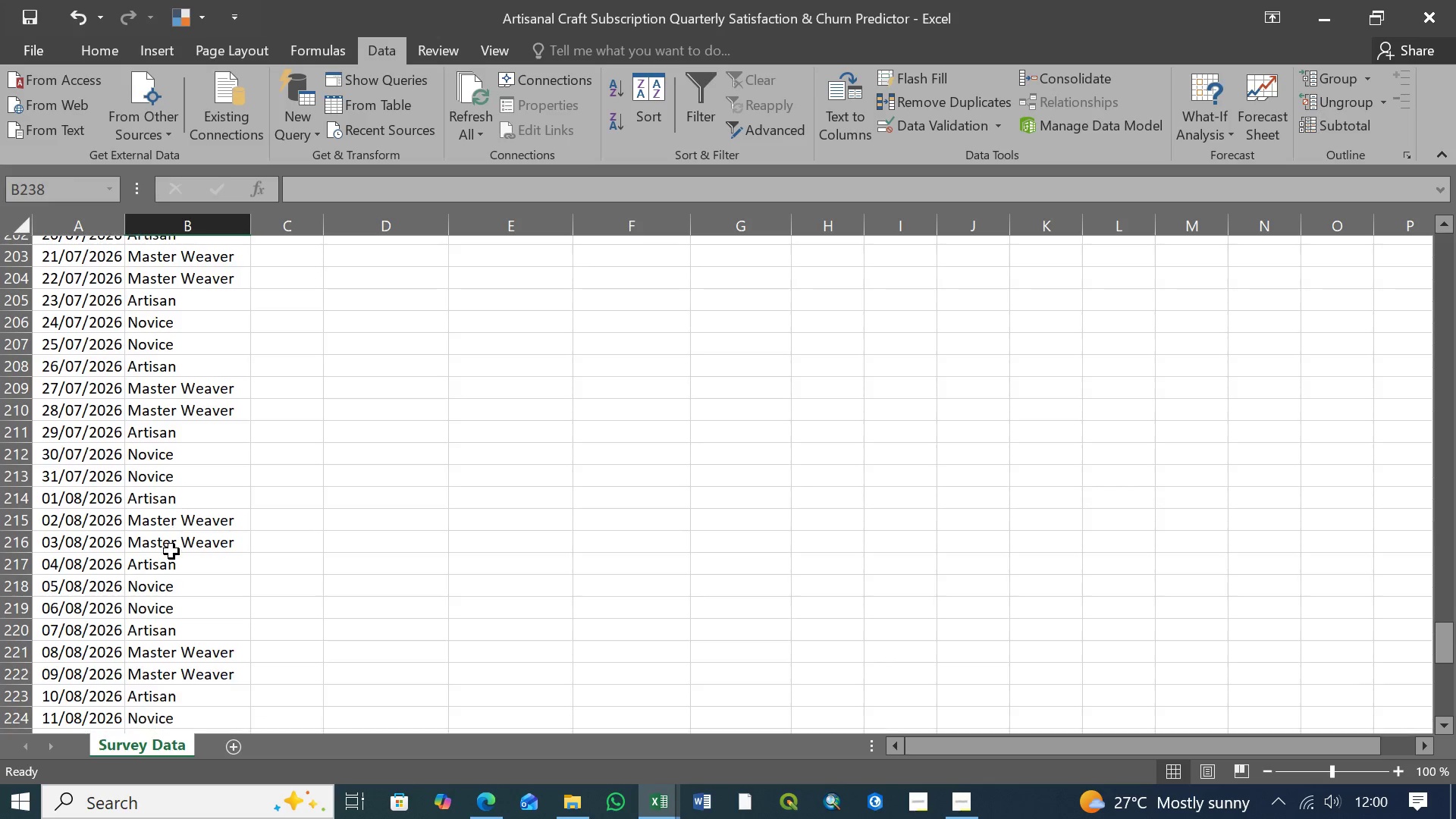 
scroll: coordinate [172, 551], scroll_direction: down, amount: 7.0
 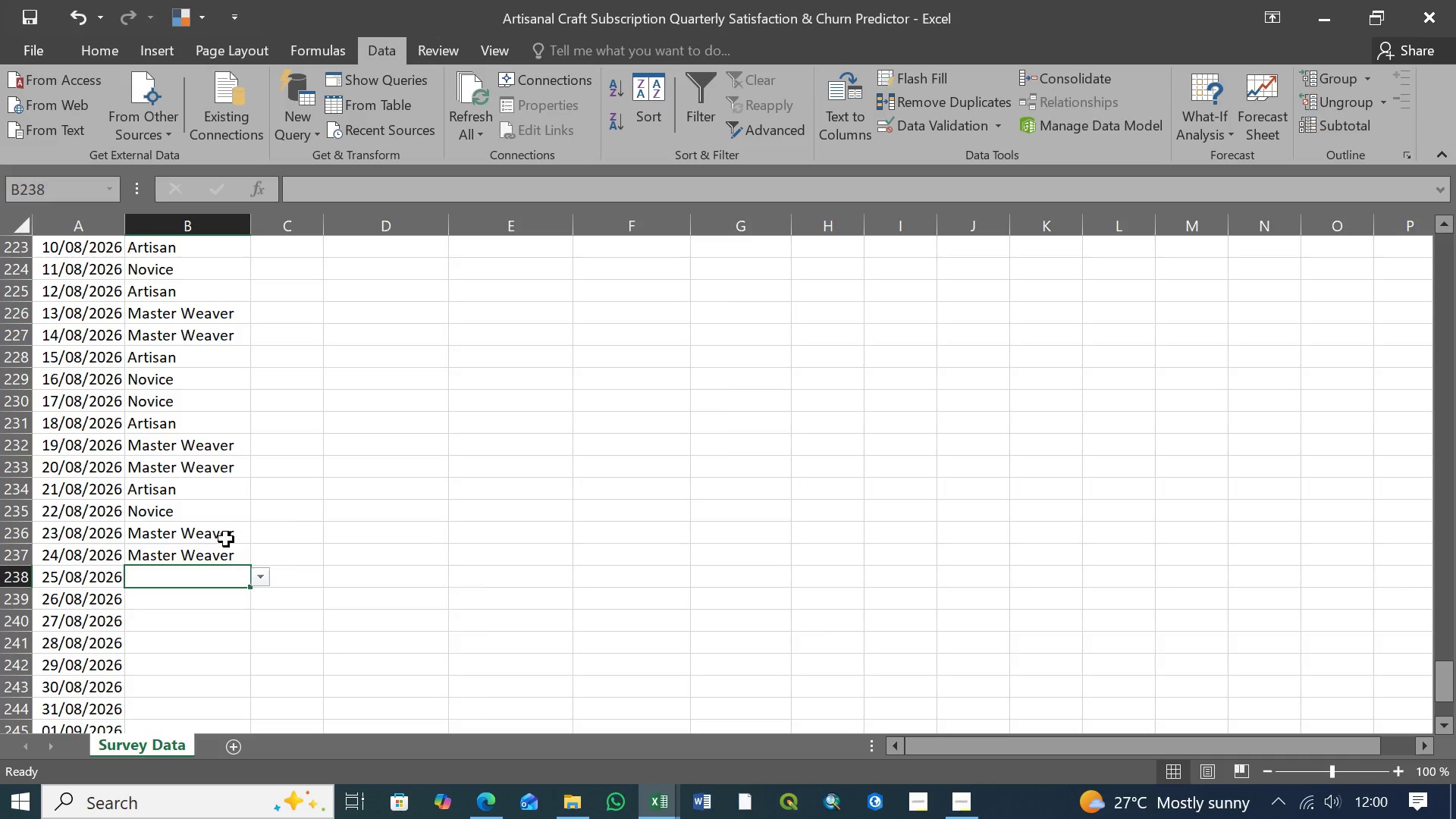 
left_click([209, 539])
 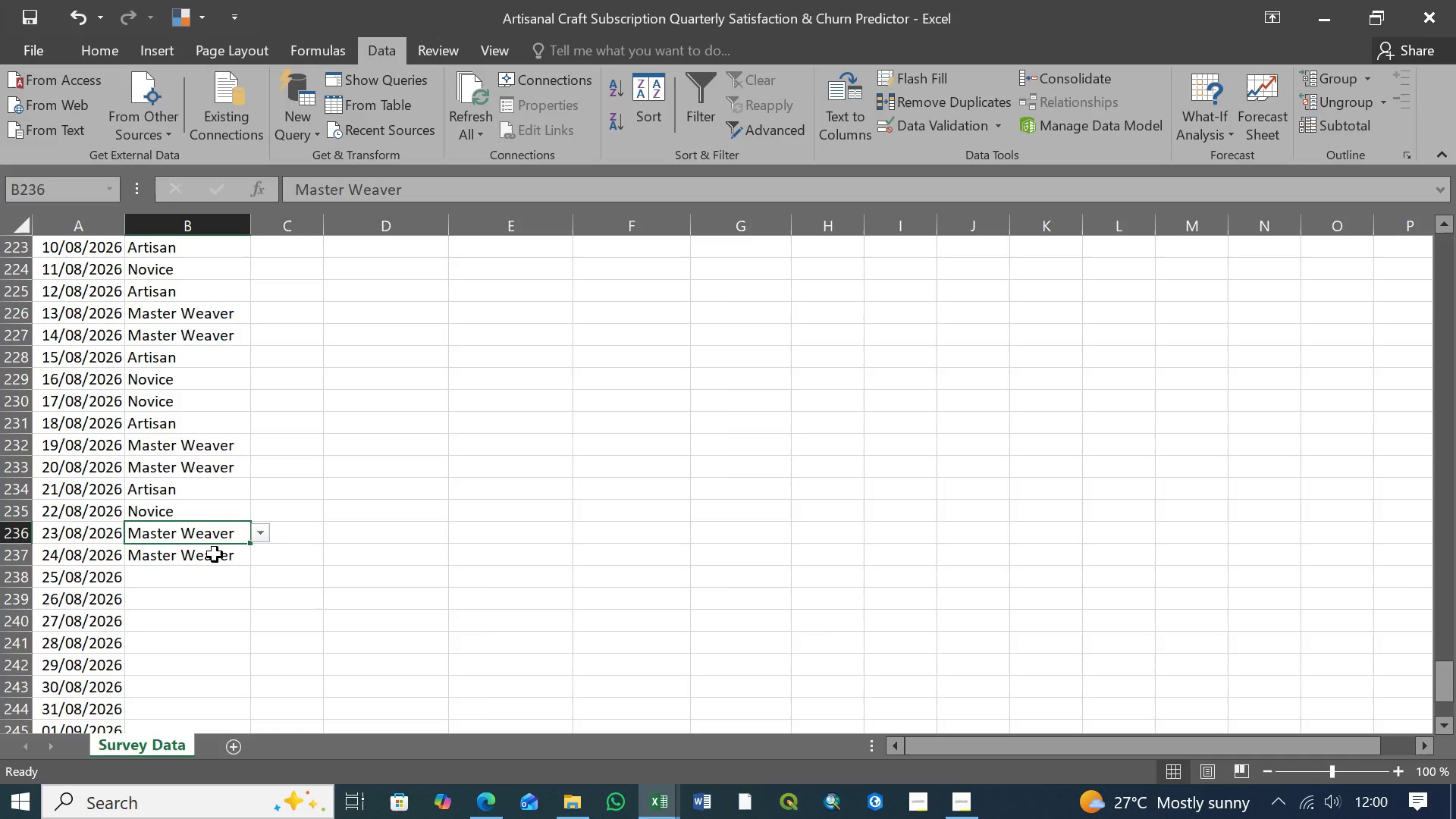 
left_click([215, 554])
 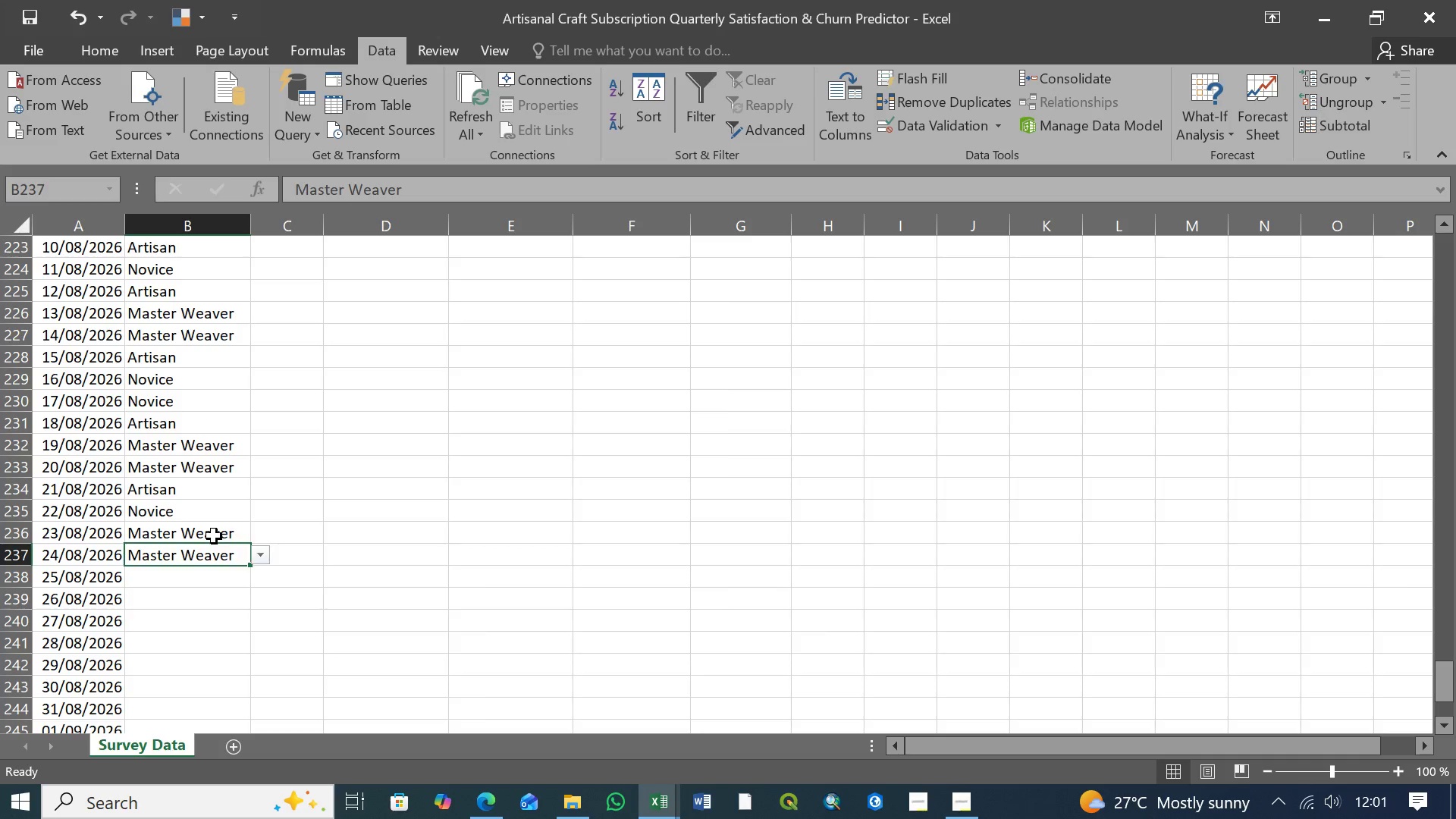 
left_click([214, 536])
 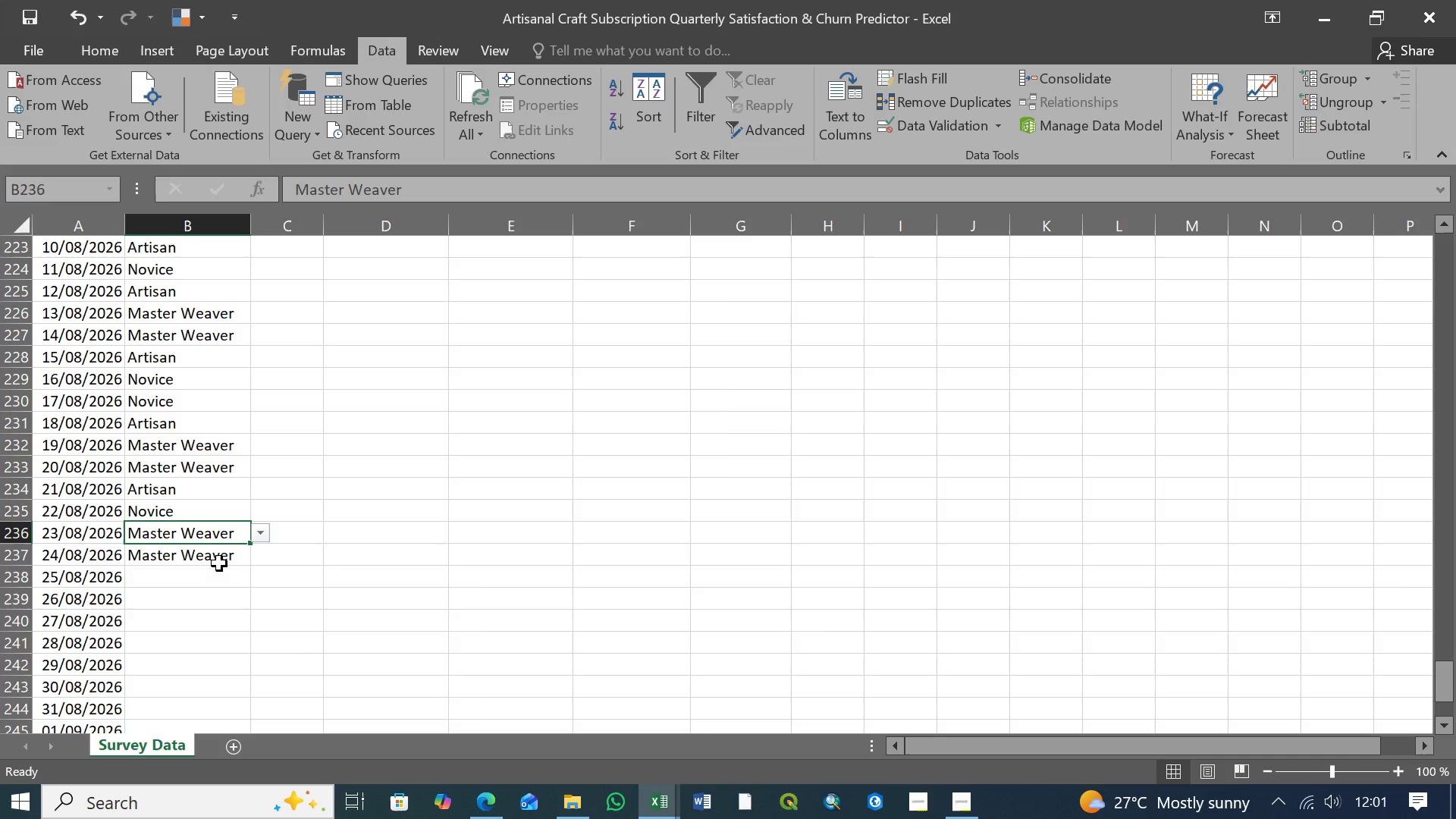 
left_click([218, 580])
 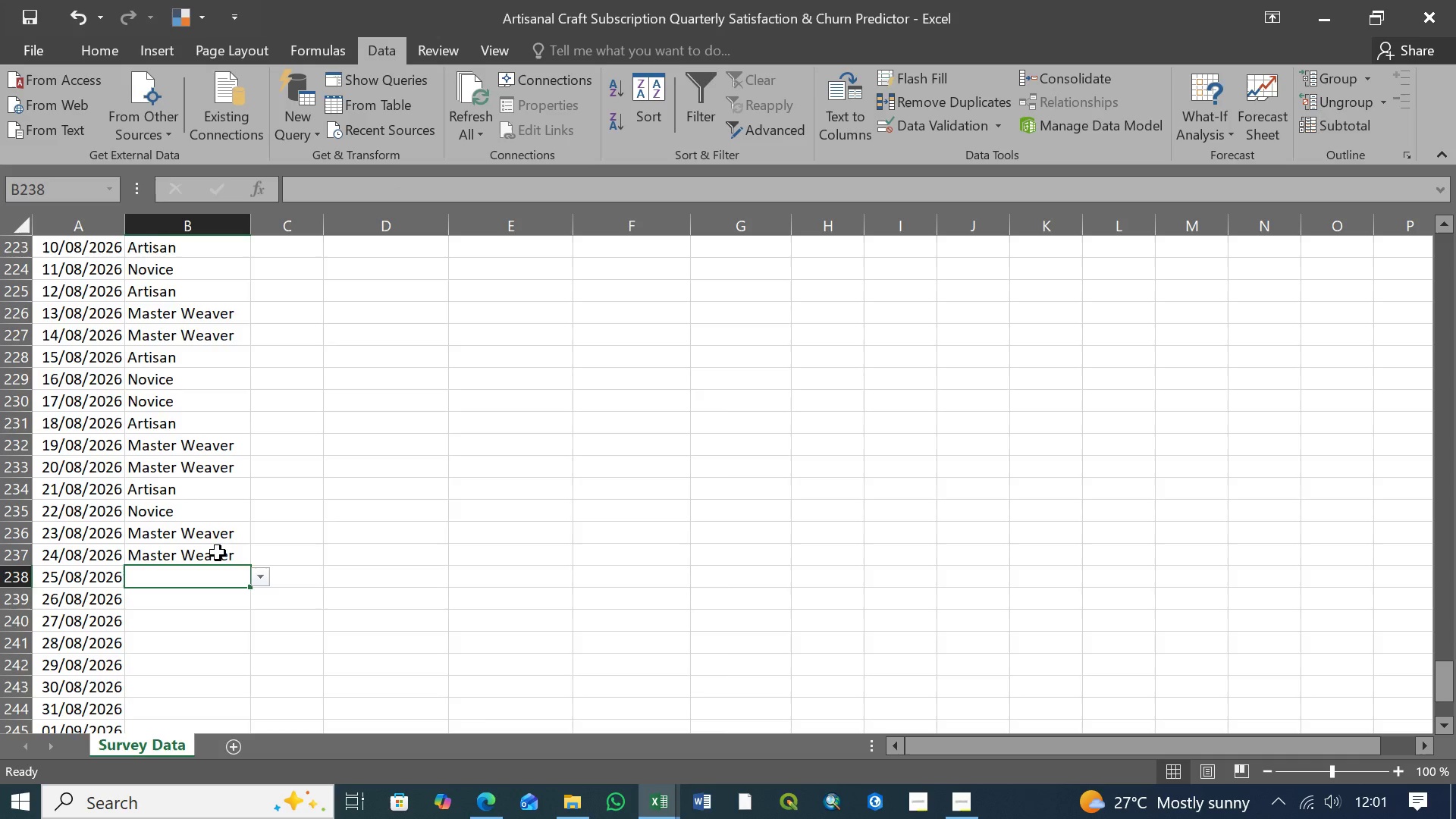 
scroll: coordinate [218, 553], scroll_direction: down, amount: 4.0
 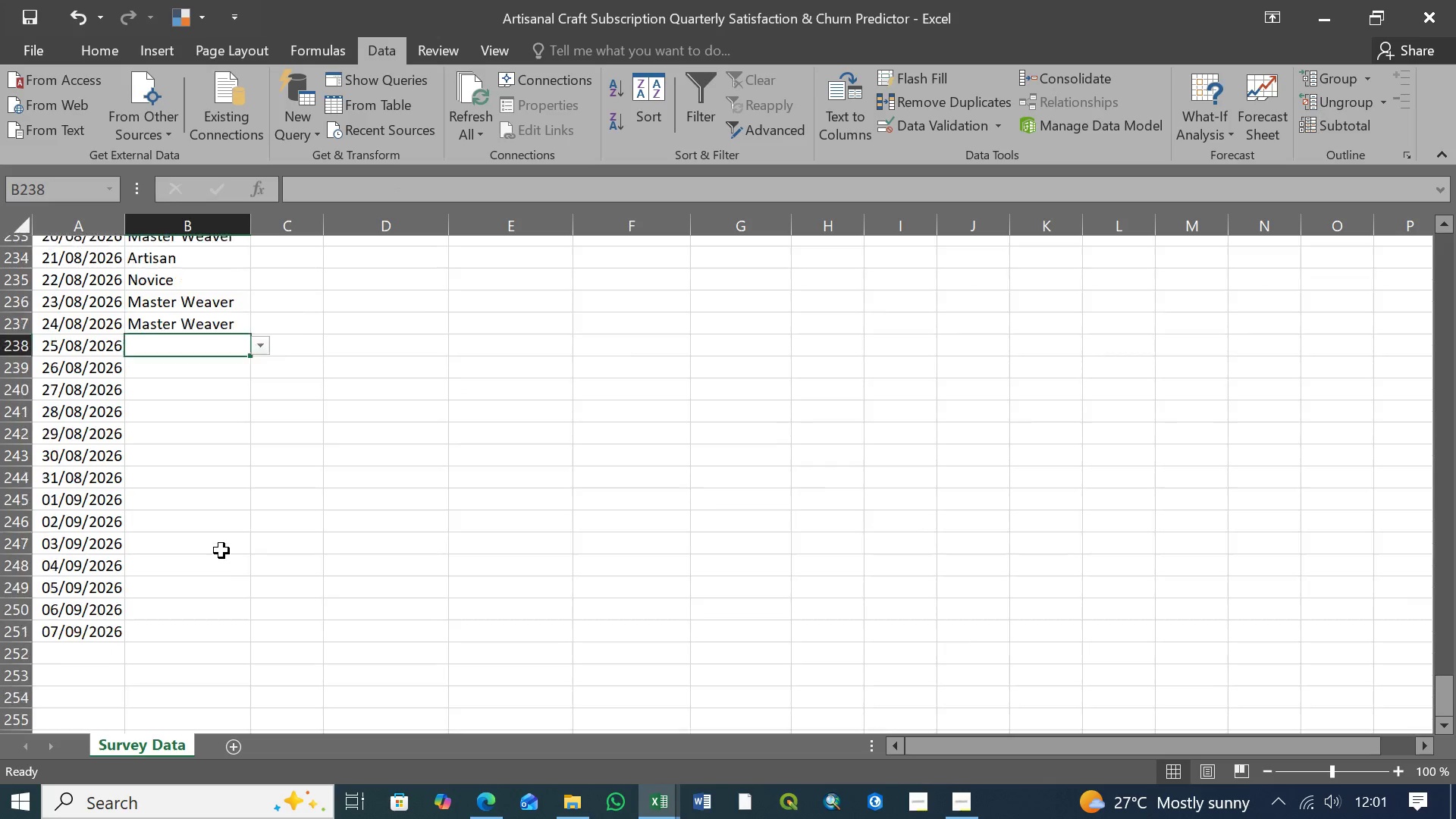 
scroll: coordinate [221, 551], scroll_direction: up, amount: 2.0
 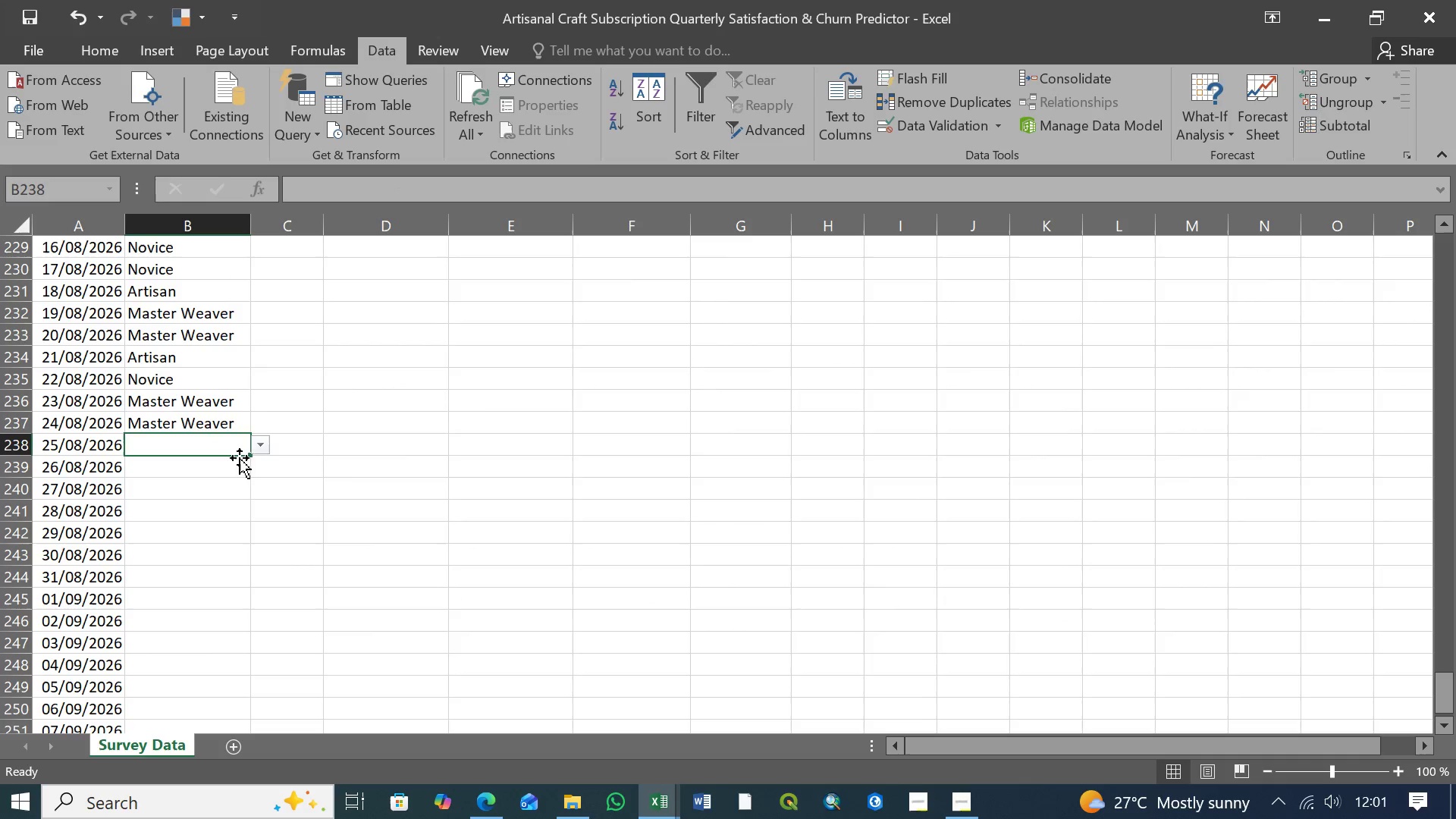 
left_click([260, 446])
 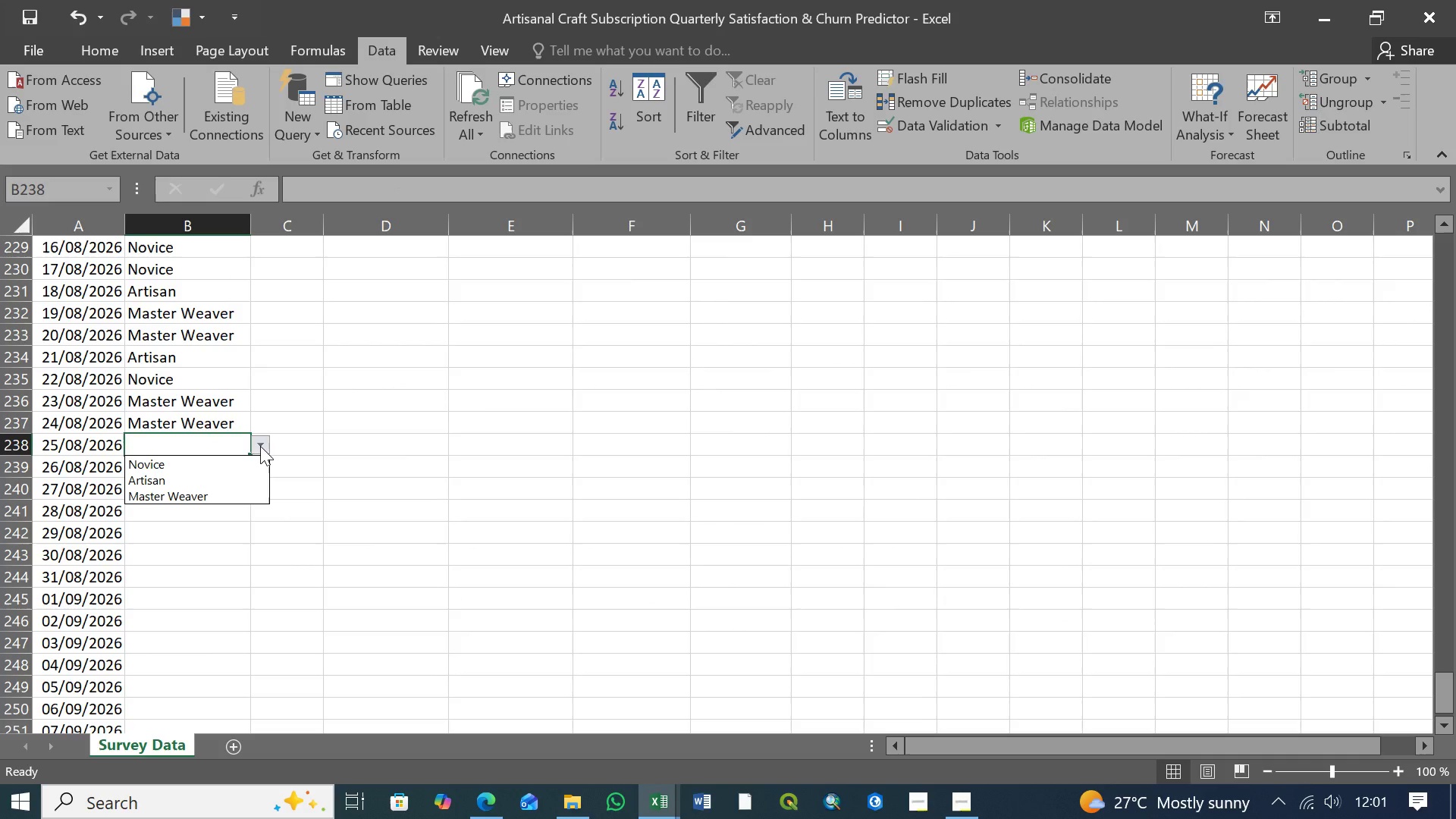 
wait(6.38)
 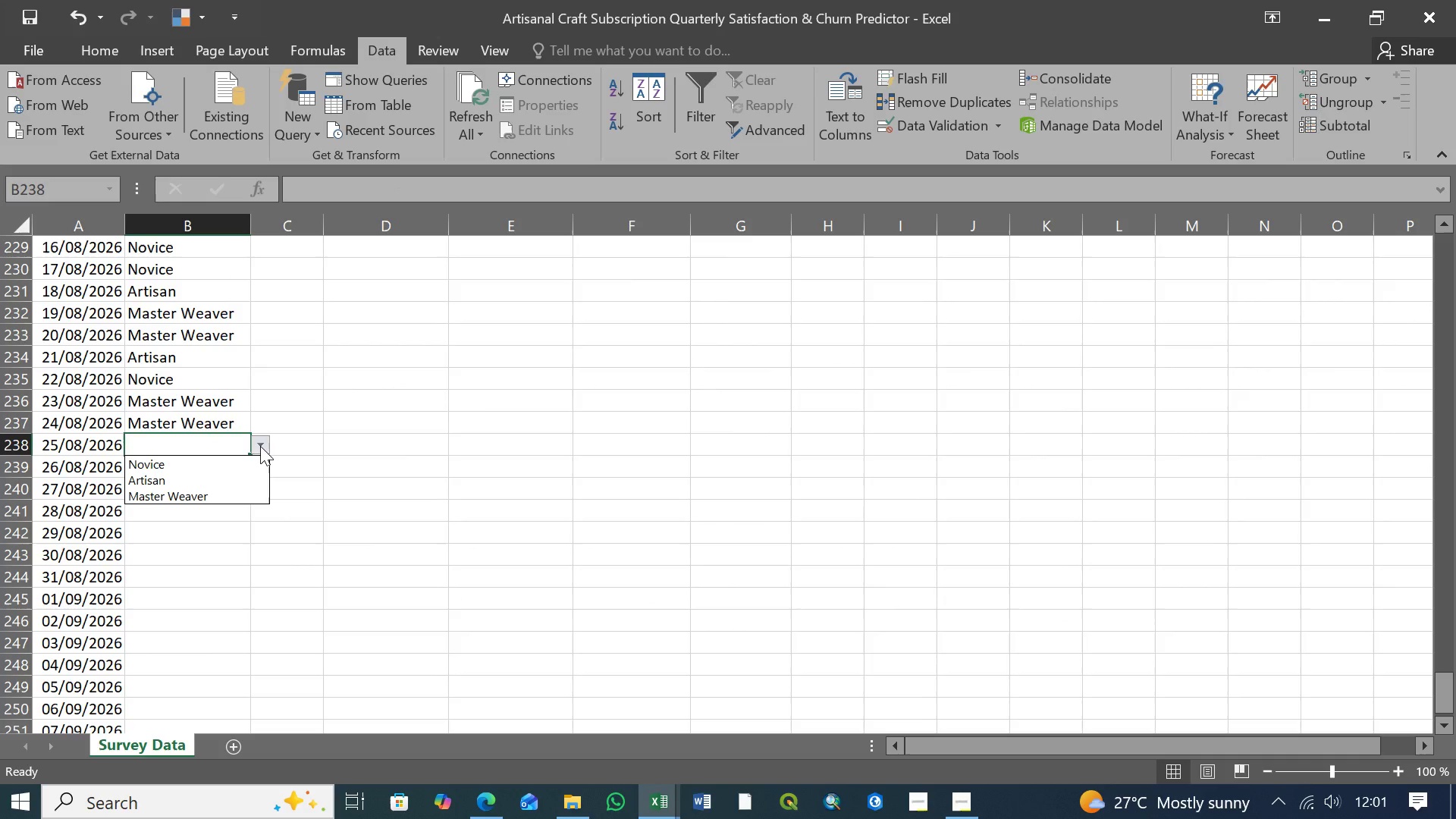 
left_click([146, 483])
 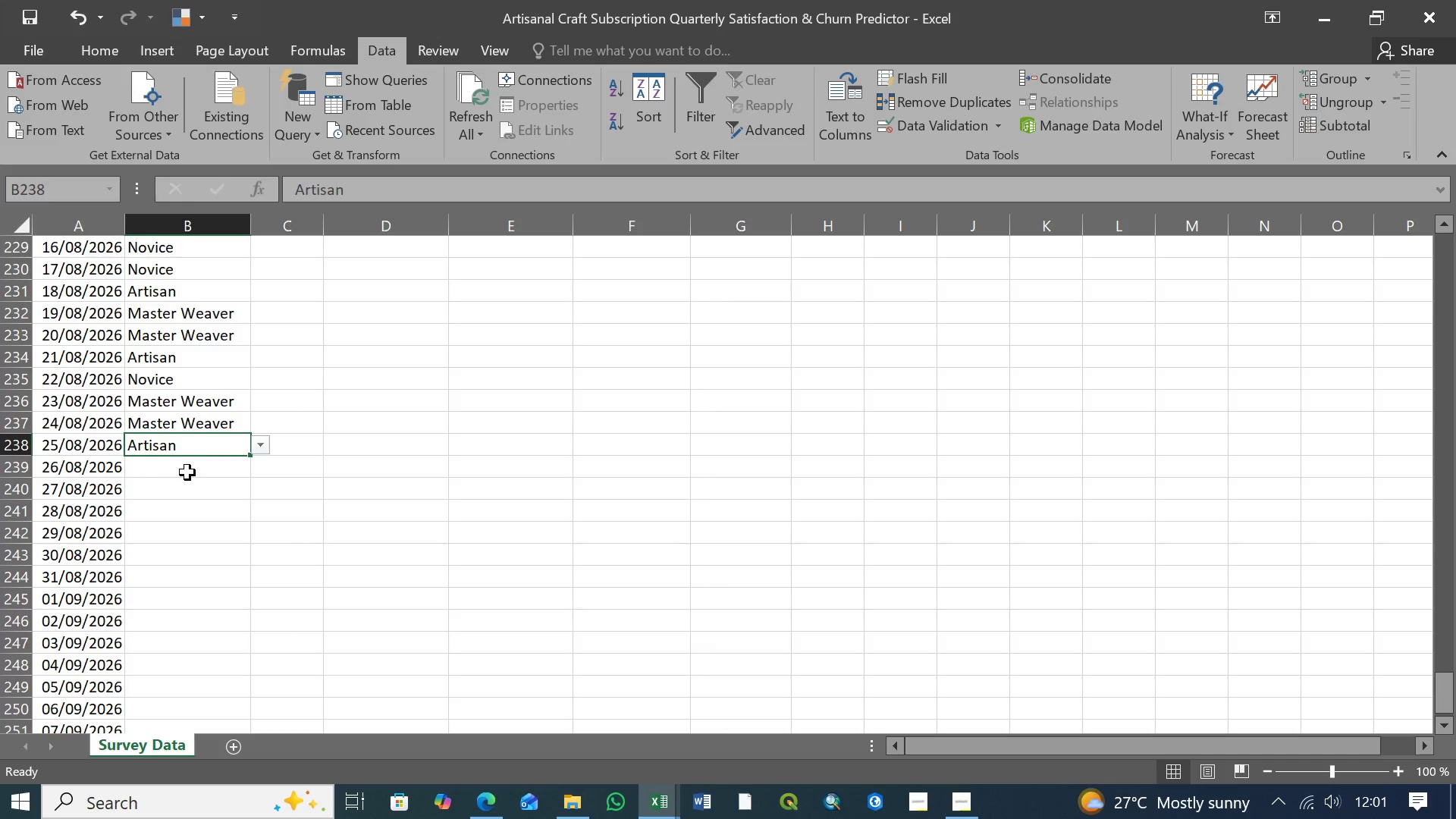 
left_click([193, 470])
 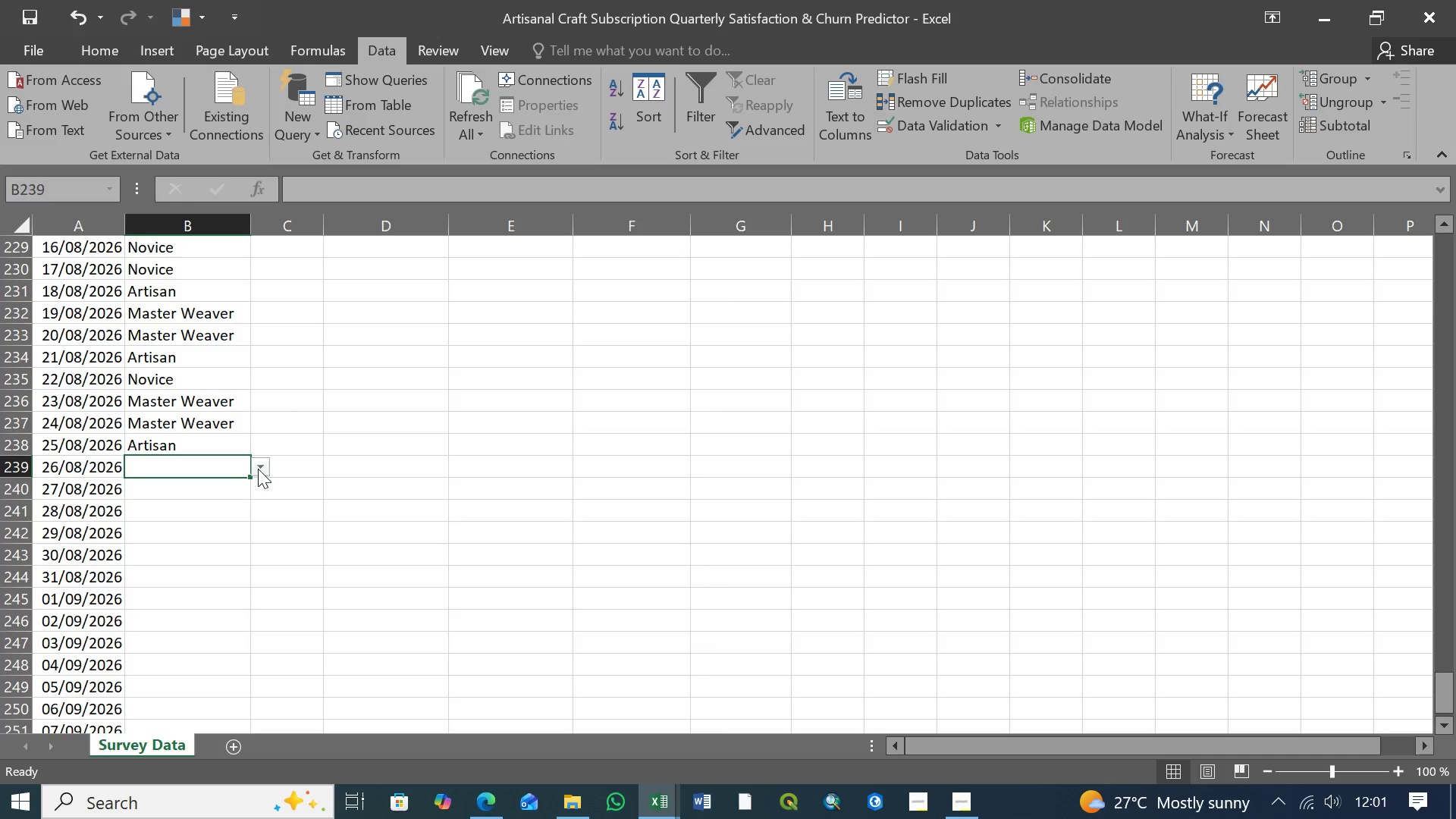 
left_click([259, 469])
 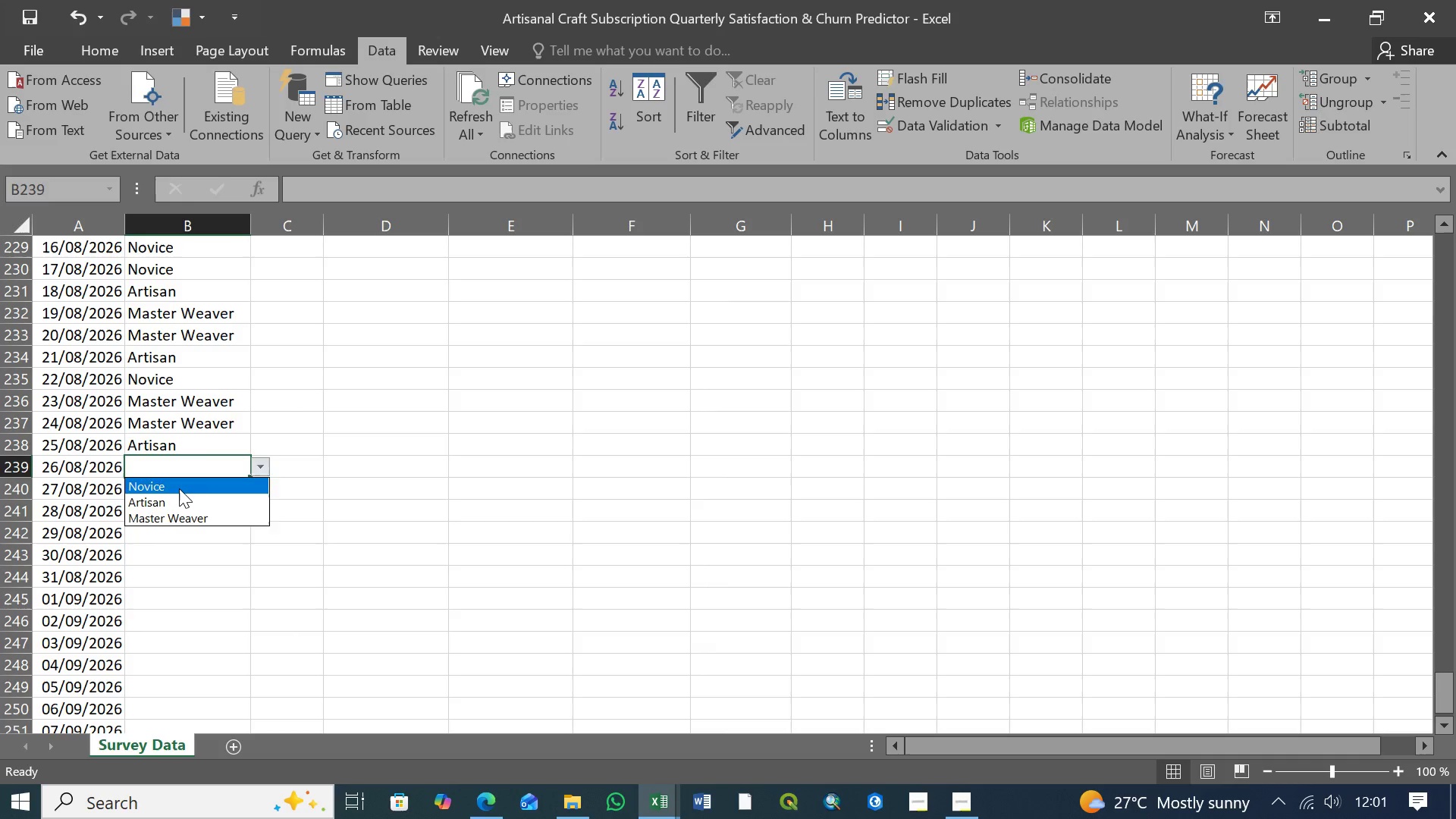 
left_click([179, 488])
 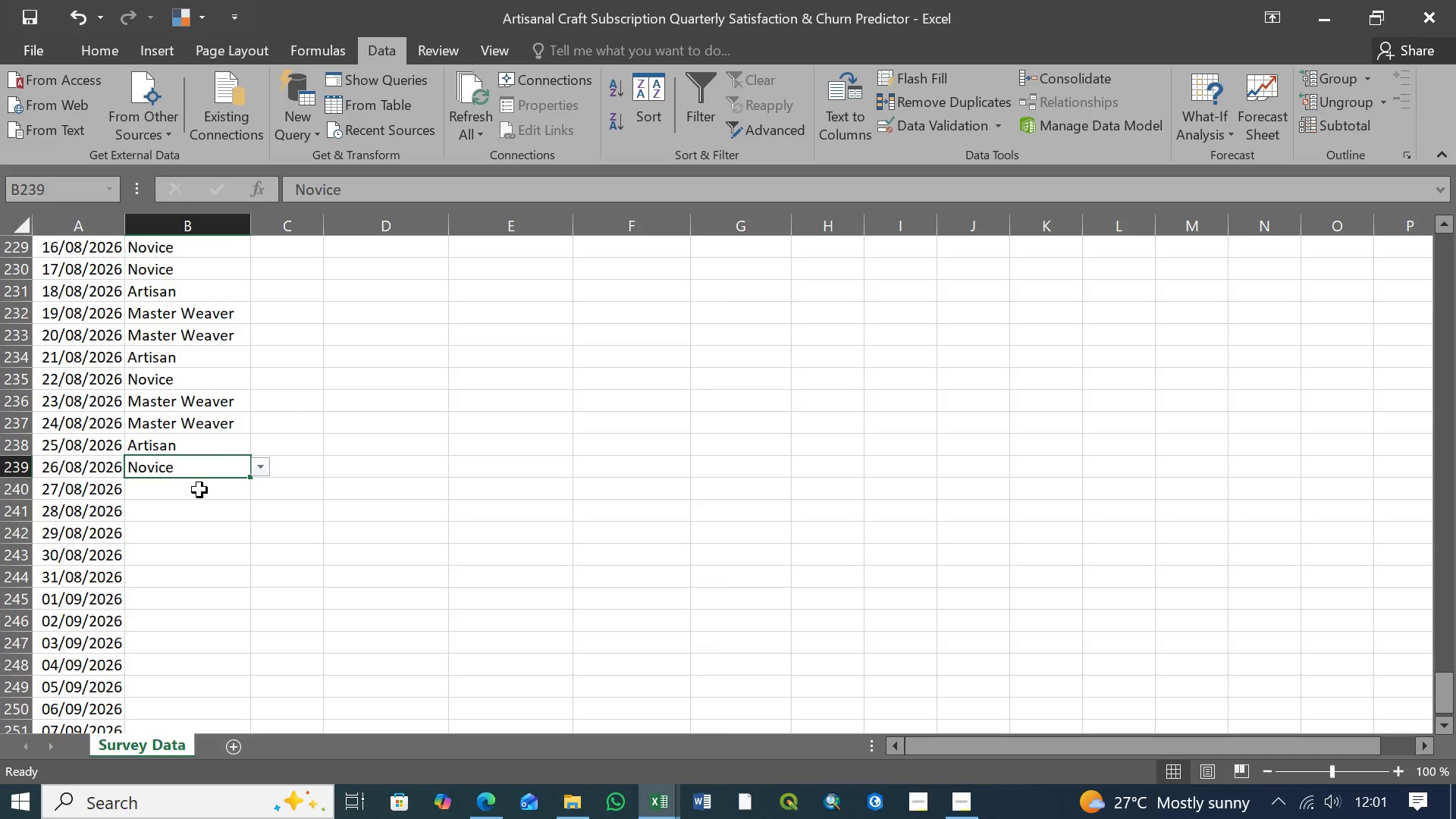 
left_click([200, 490])
 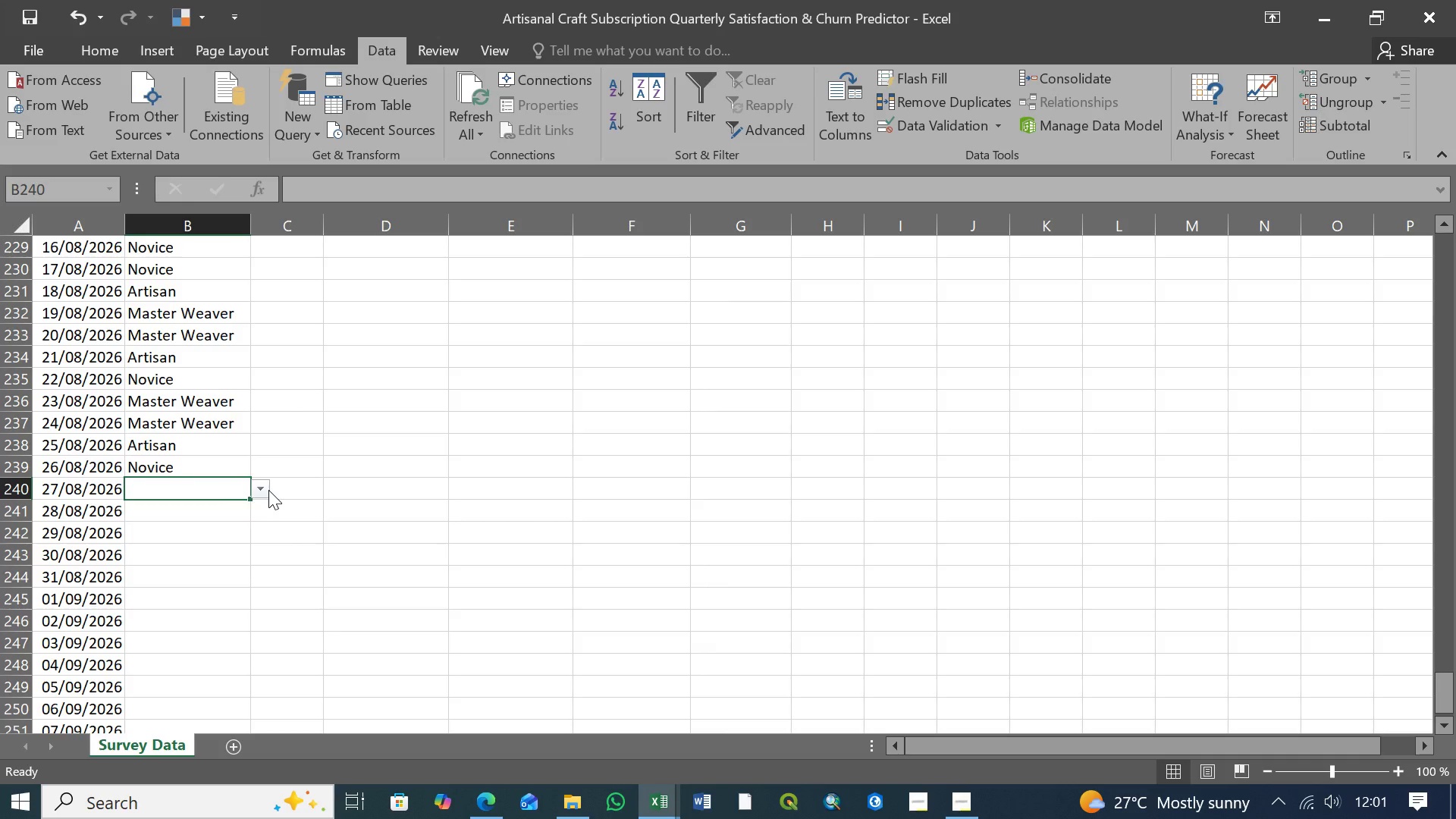 
left_click([268, 490])
 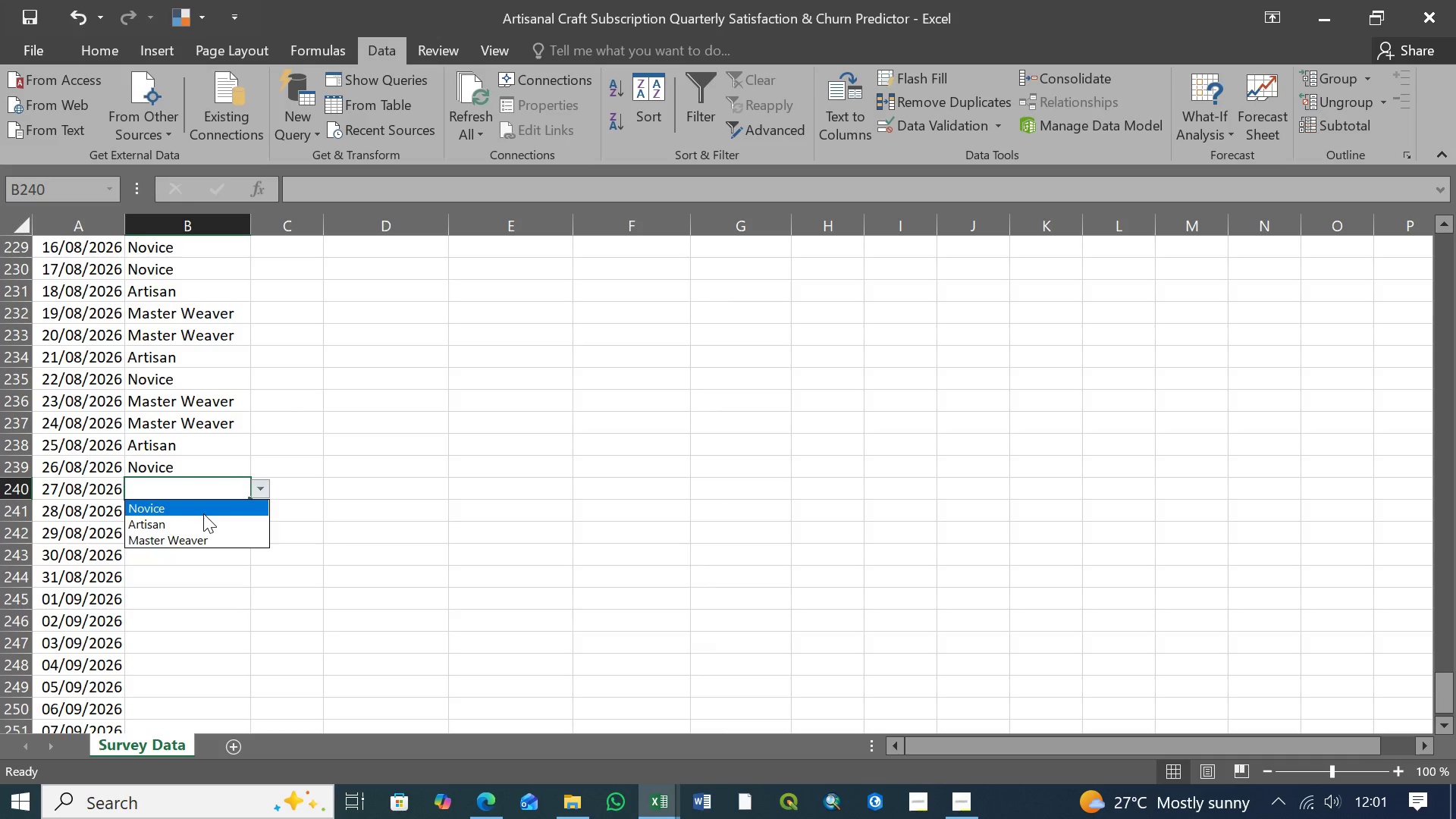 
left_click([203, 513])
 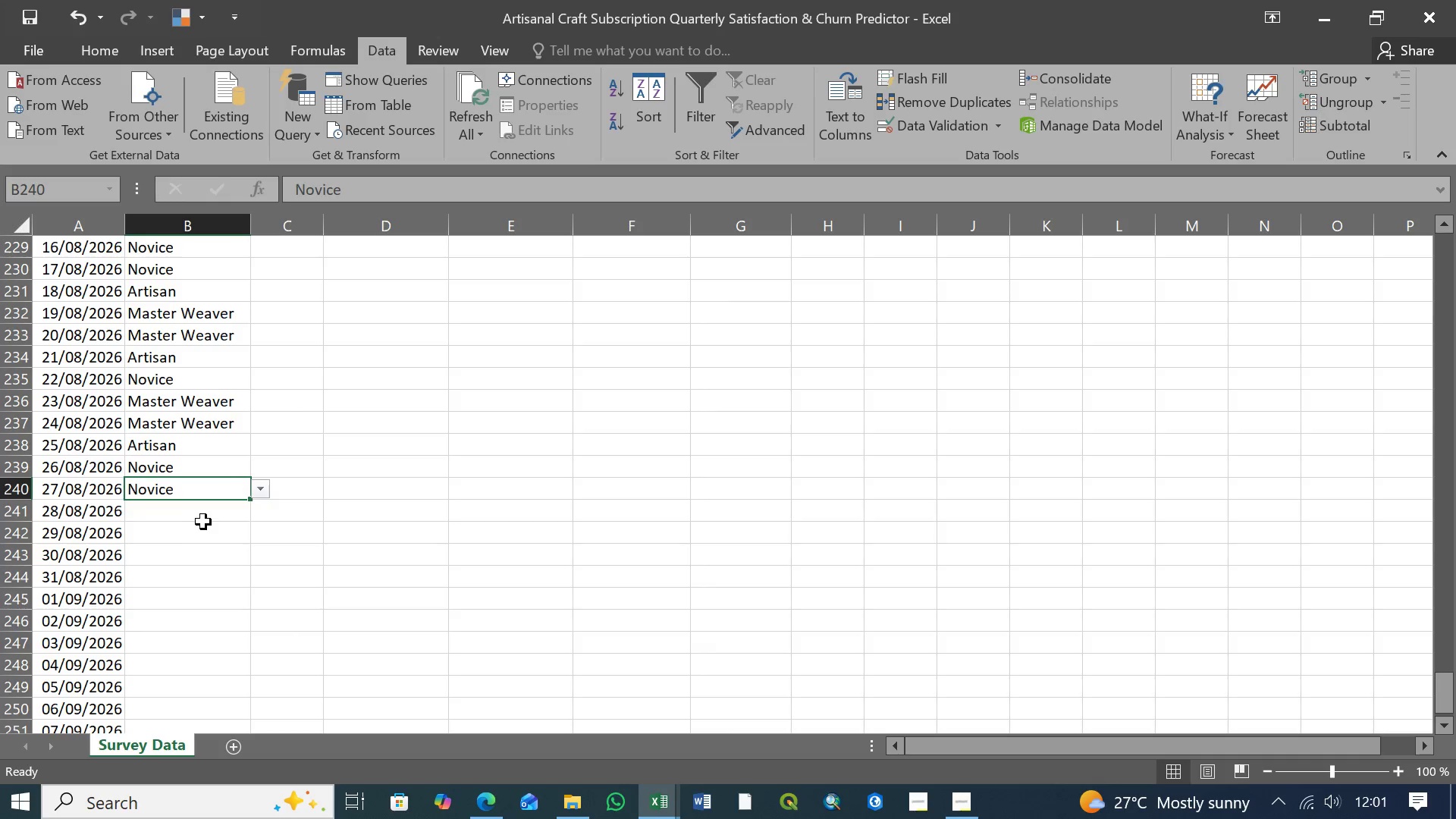 
left_click([208, 519])
 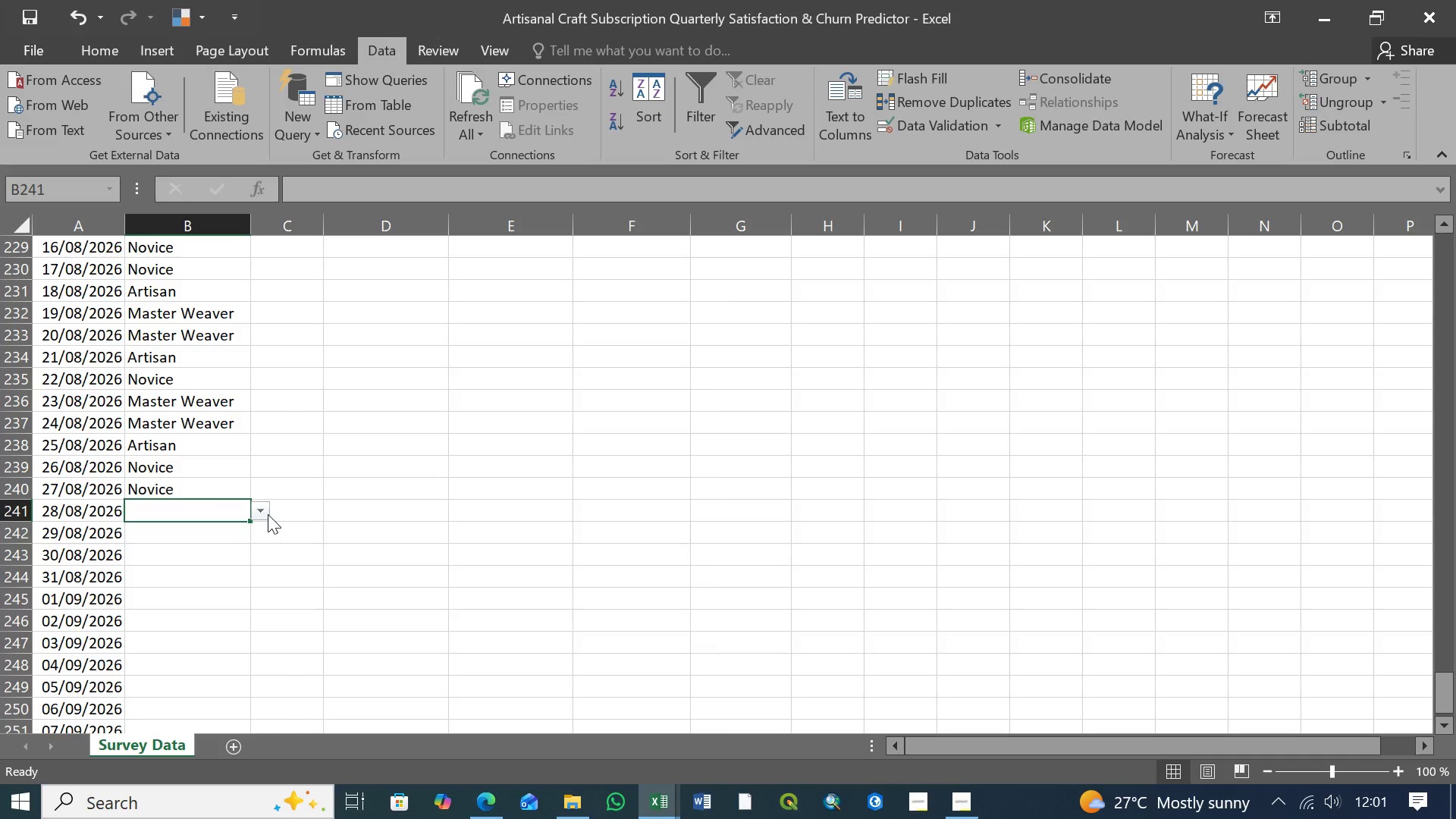 
left_click([266, 513])
 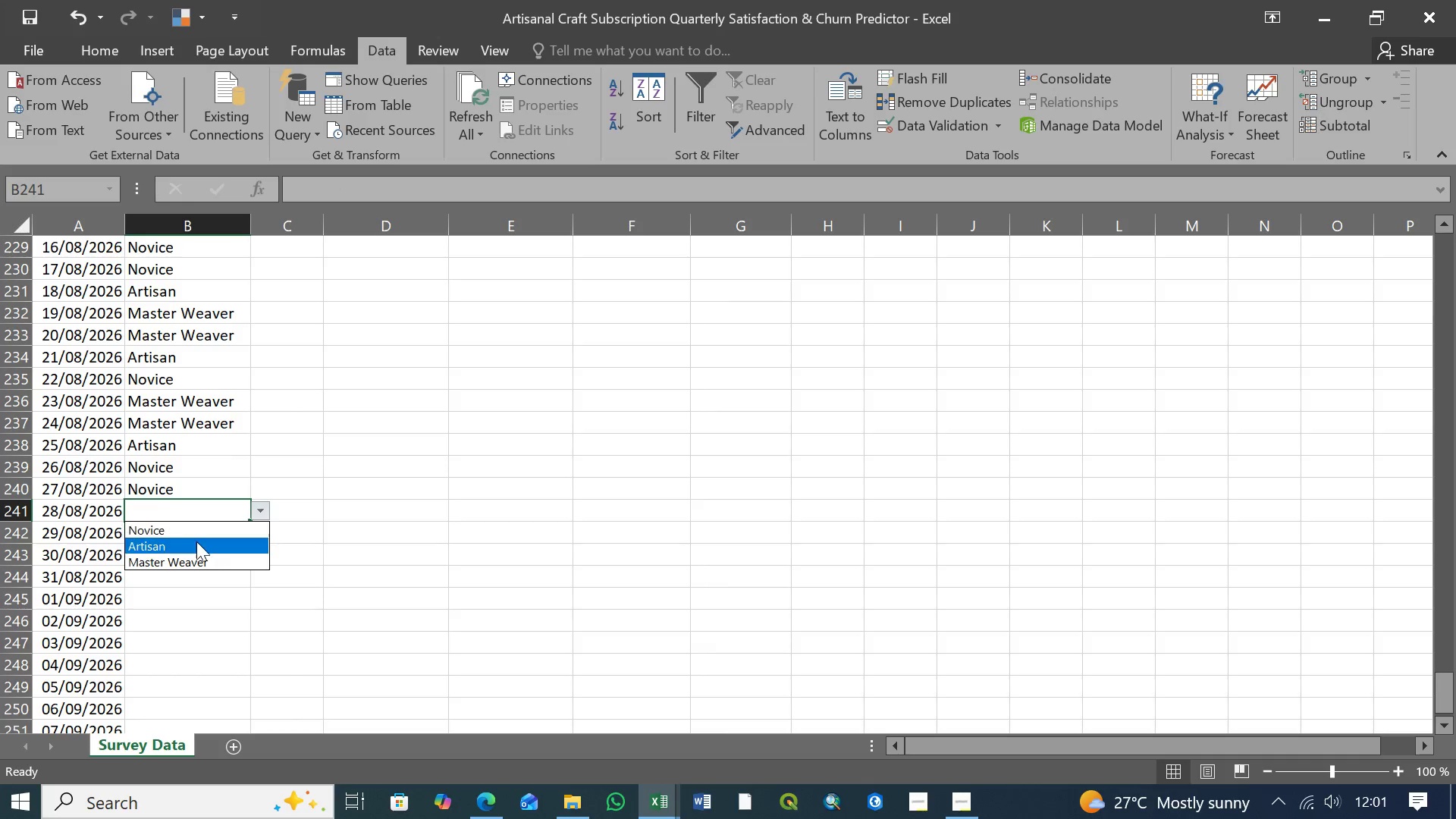 
left_click([196, 544])
 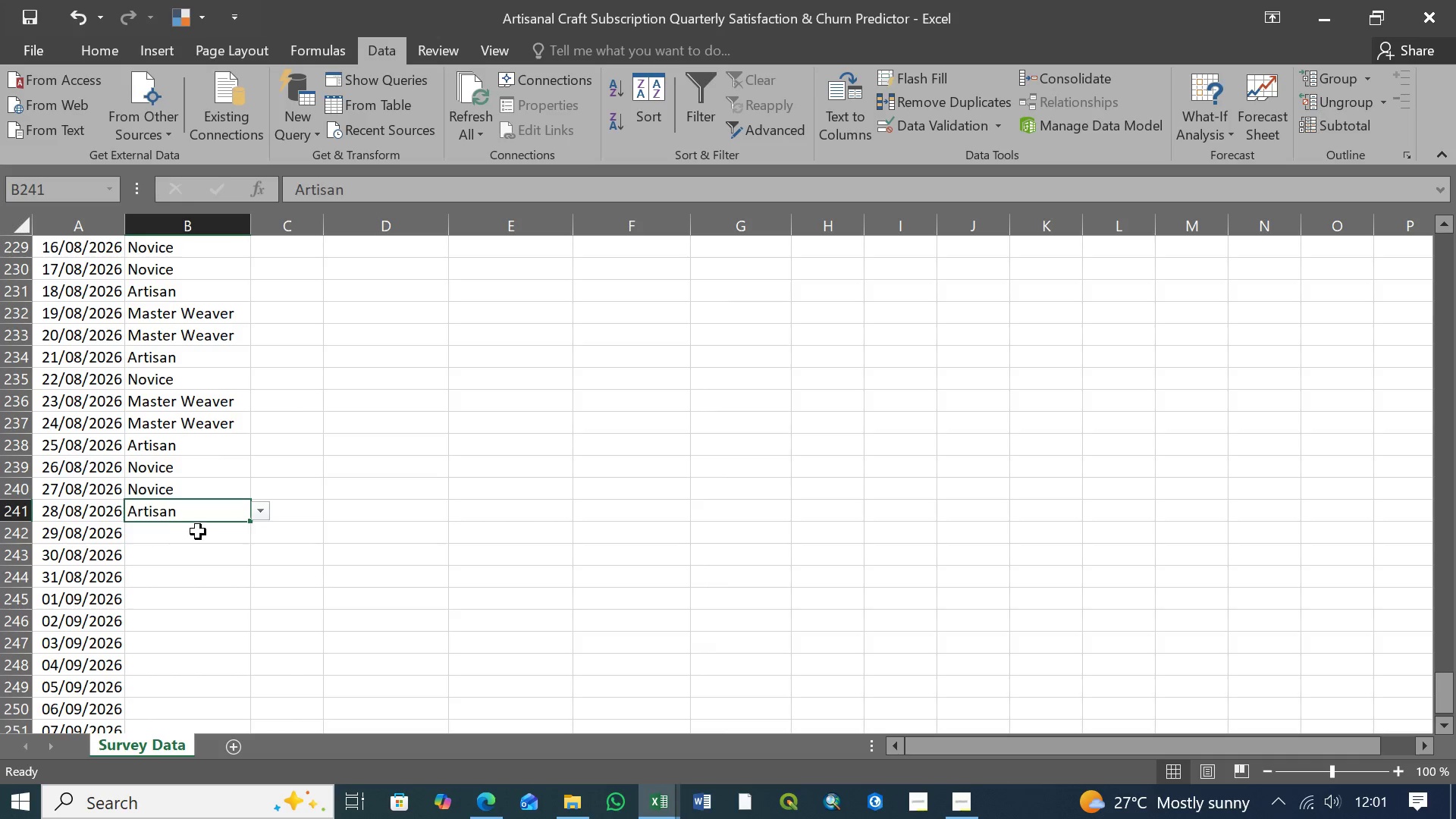 
left_click([198, 532])
 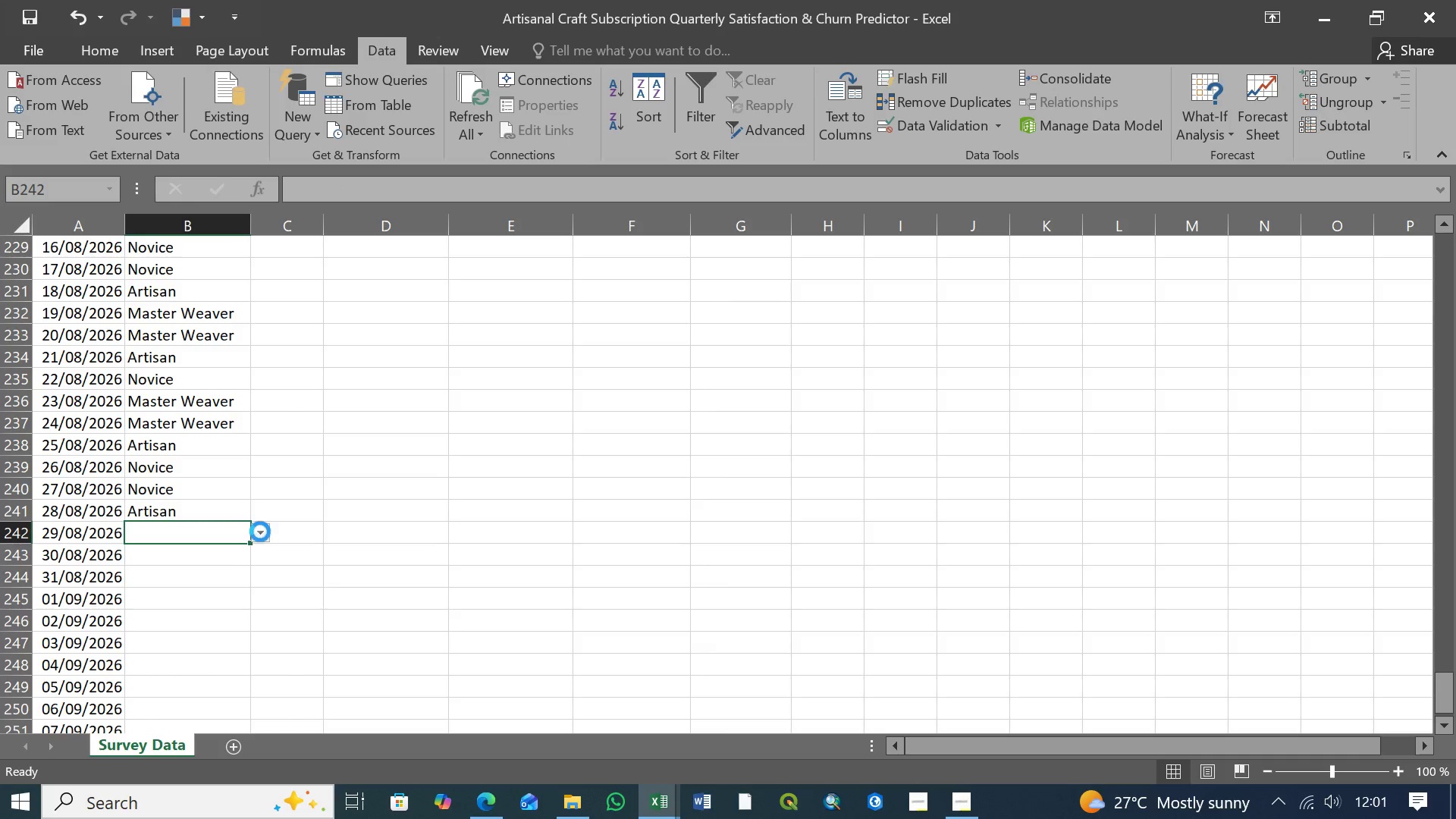 
left_click([260, 532])
 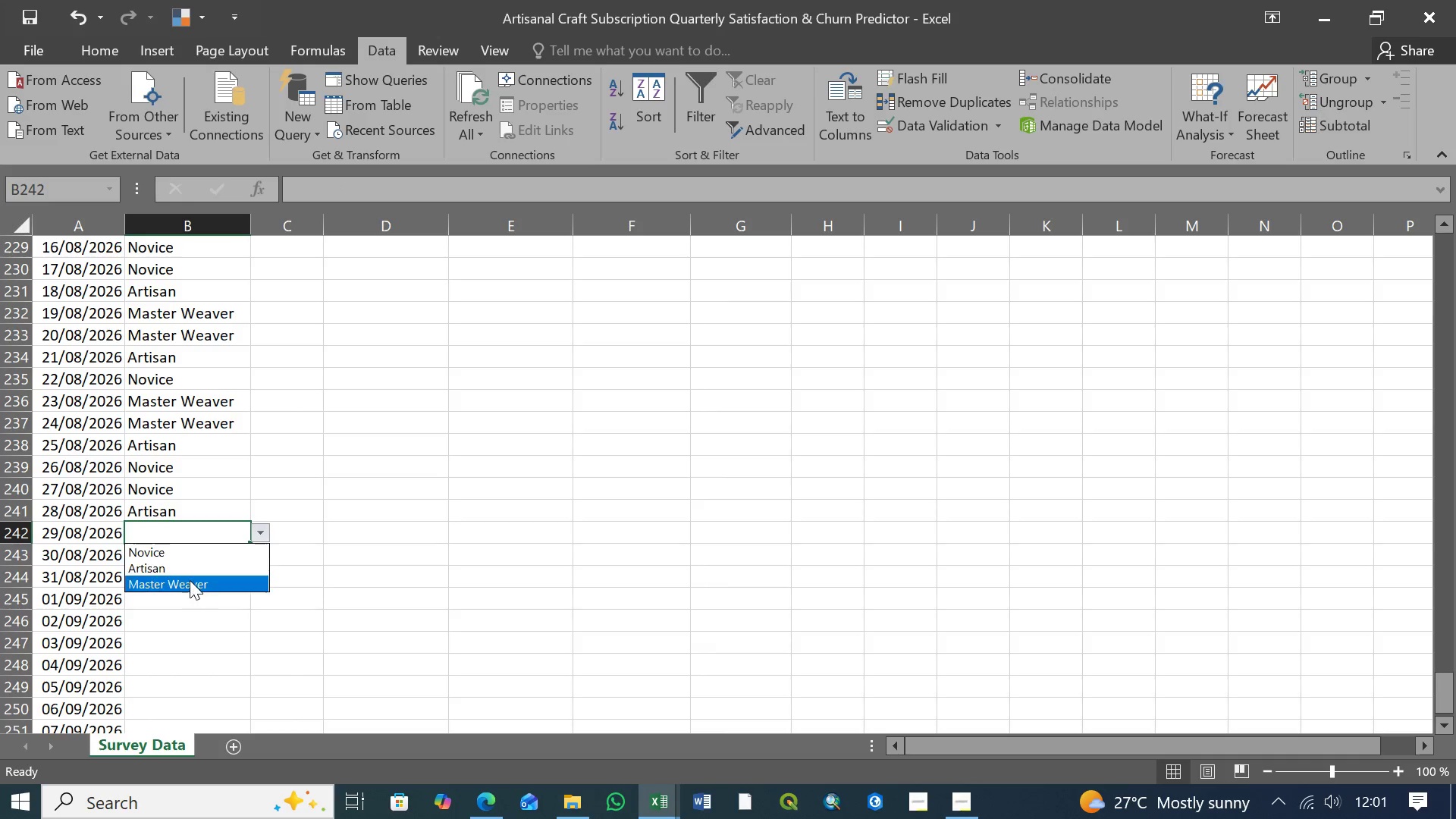 
left_click([190, 580])
 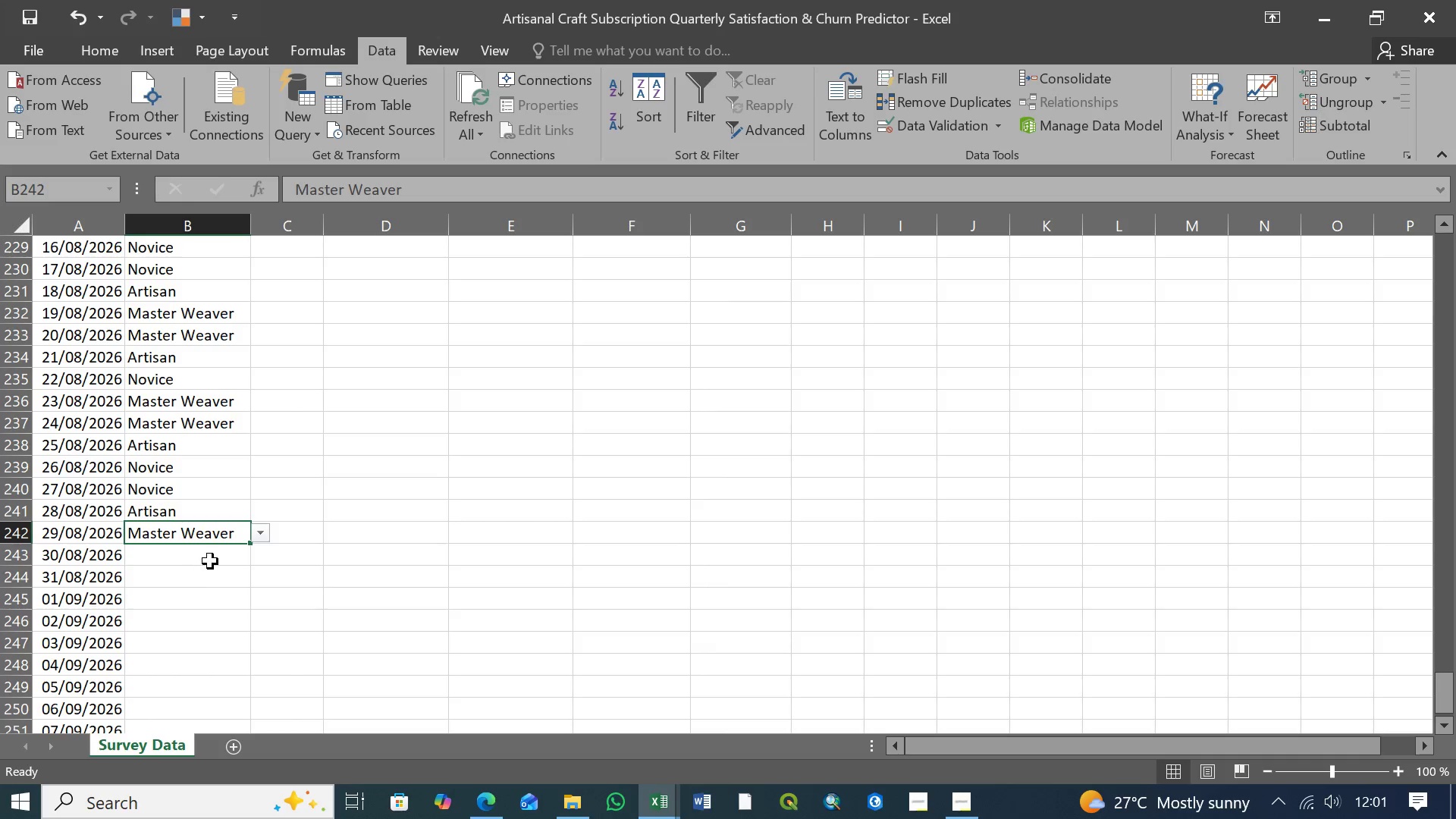 
left_click([212, 558])
 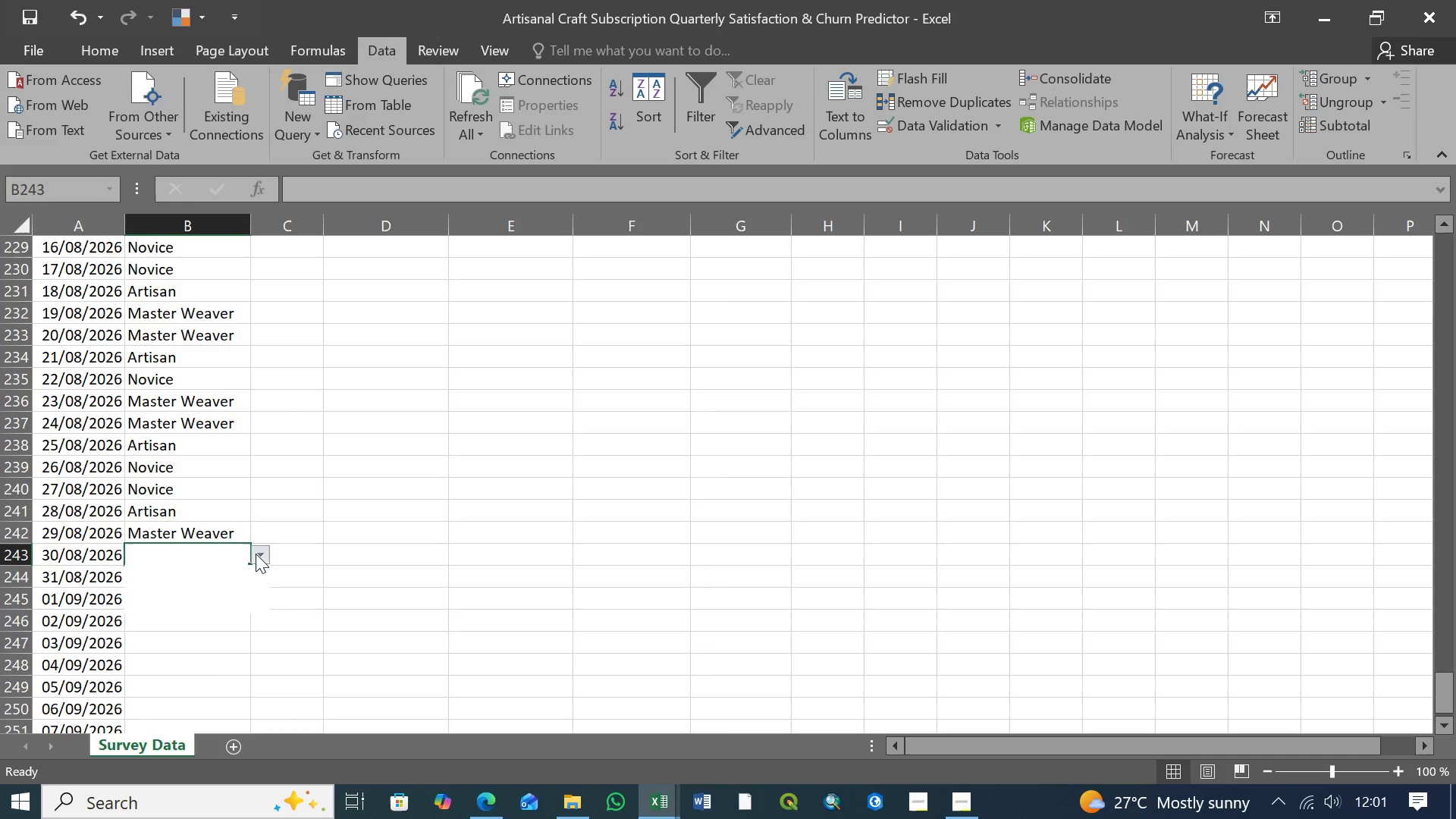 
left_click([256, 554])
 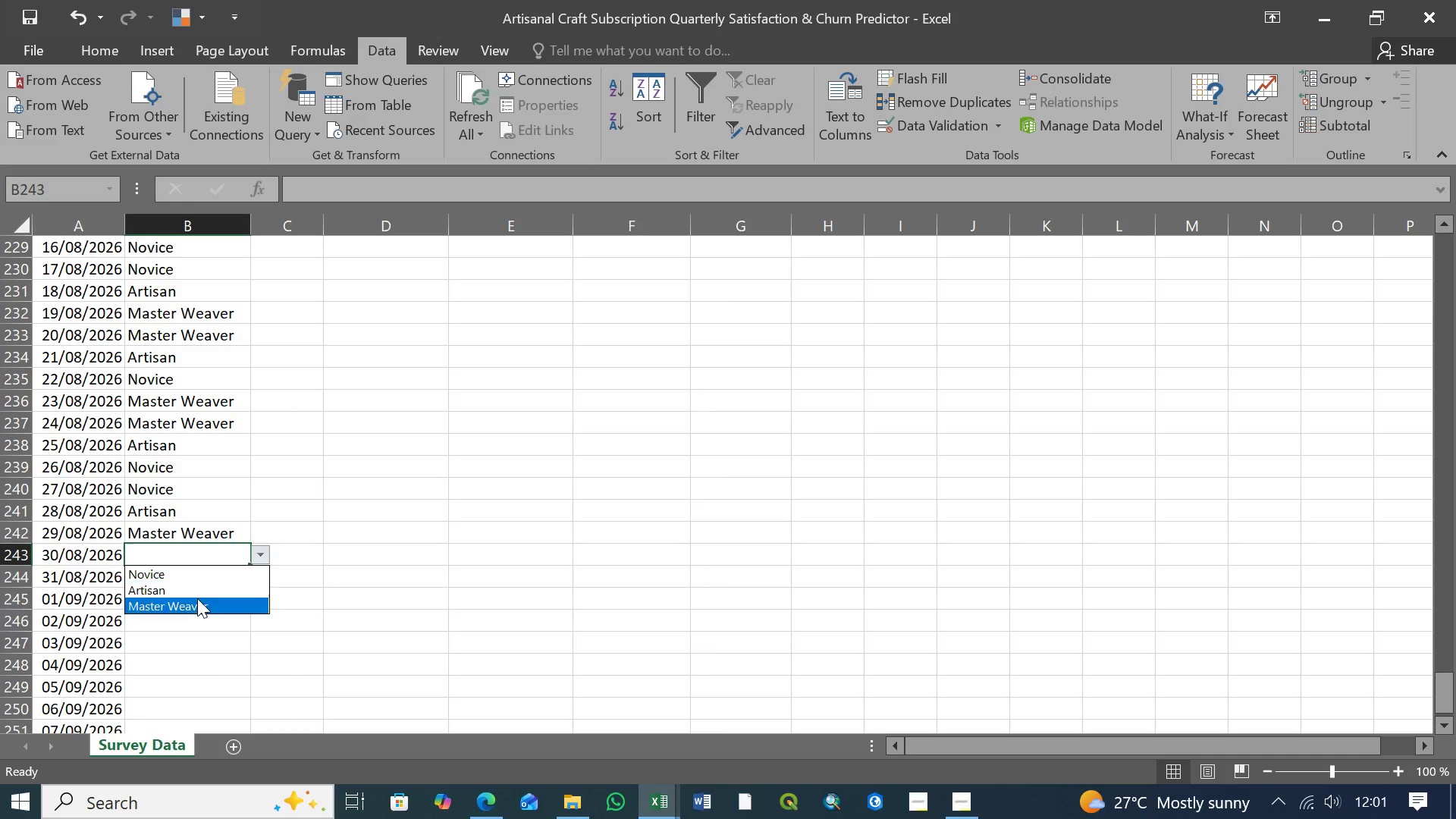 
left_click([197, 602])
 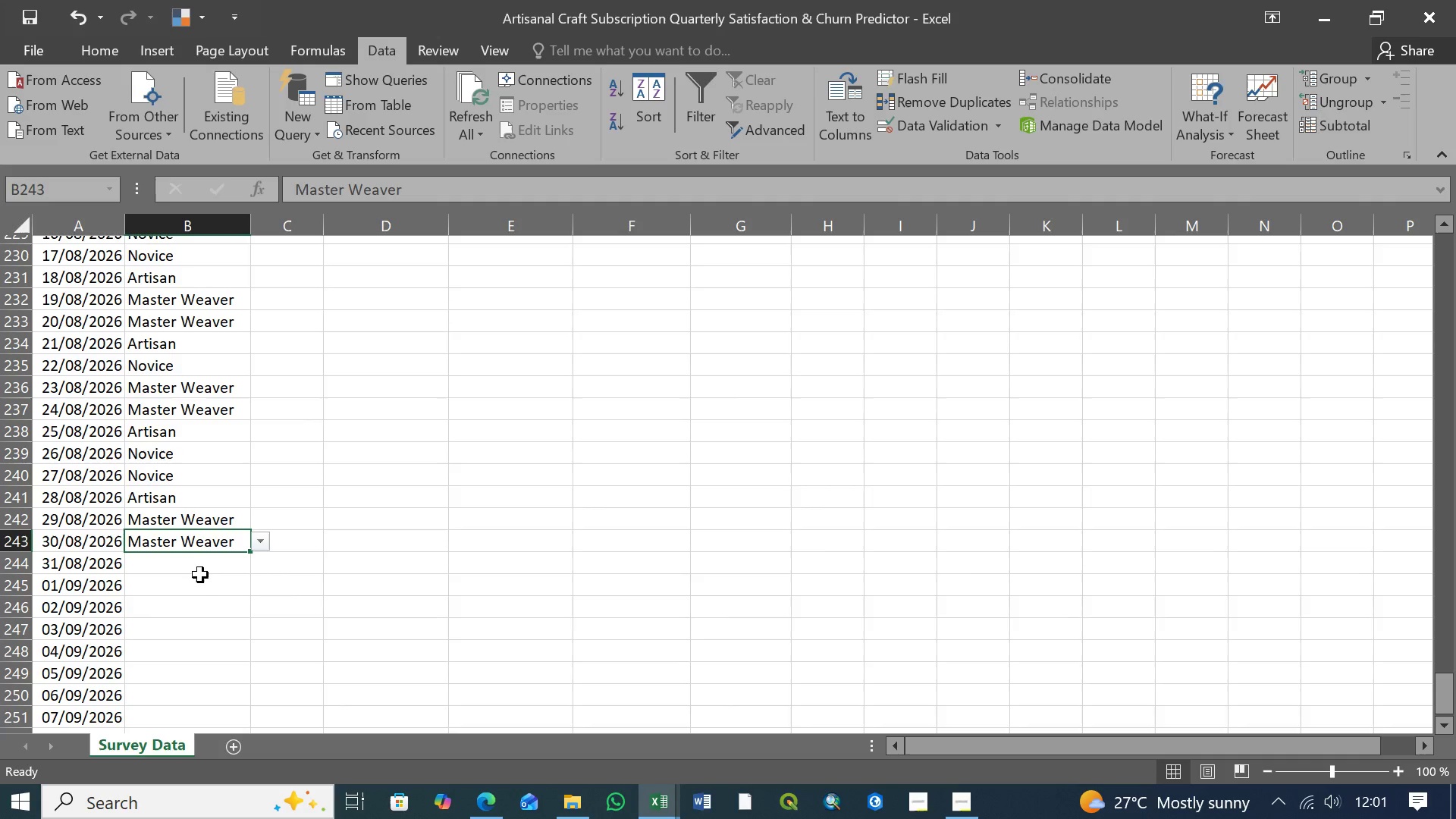 
scroll: coordinate [200, 575], scroll_direction: down, amount: 2.0
 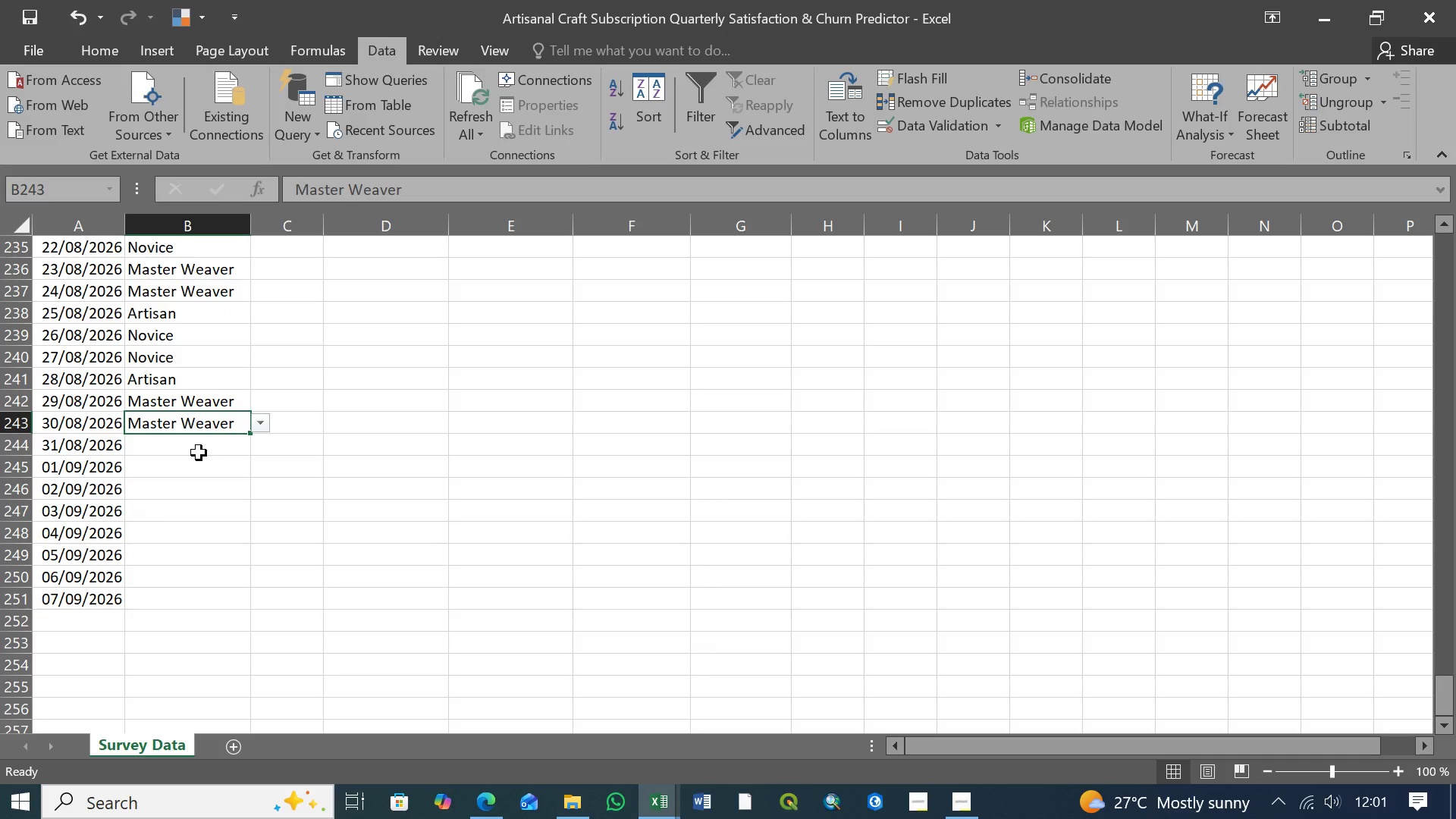 
left_click([199, 453])
 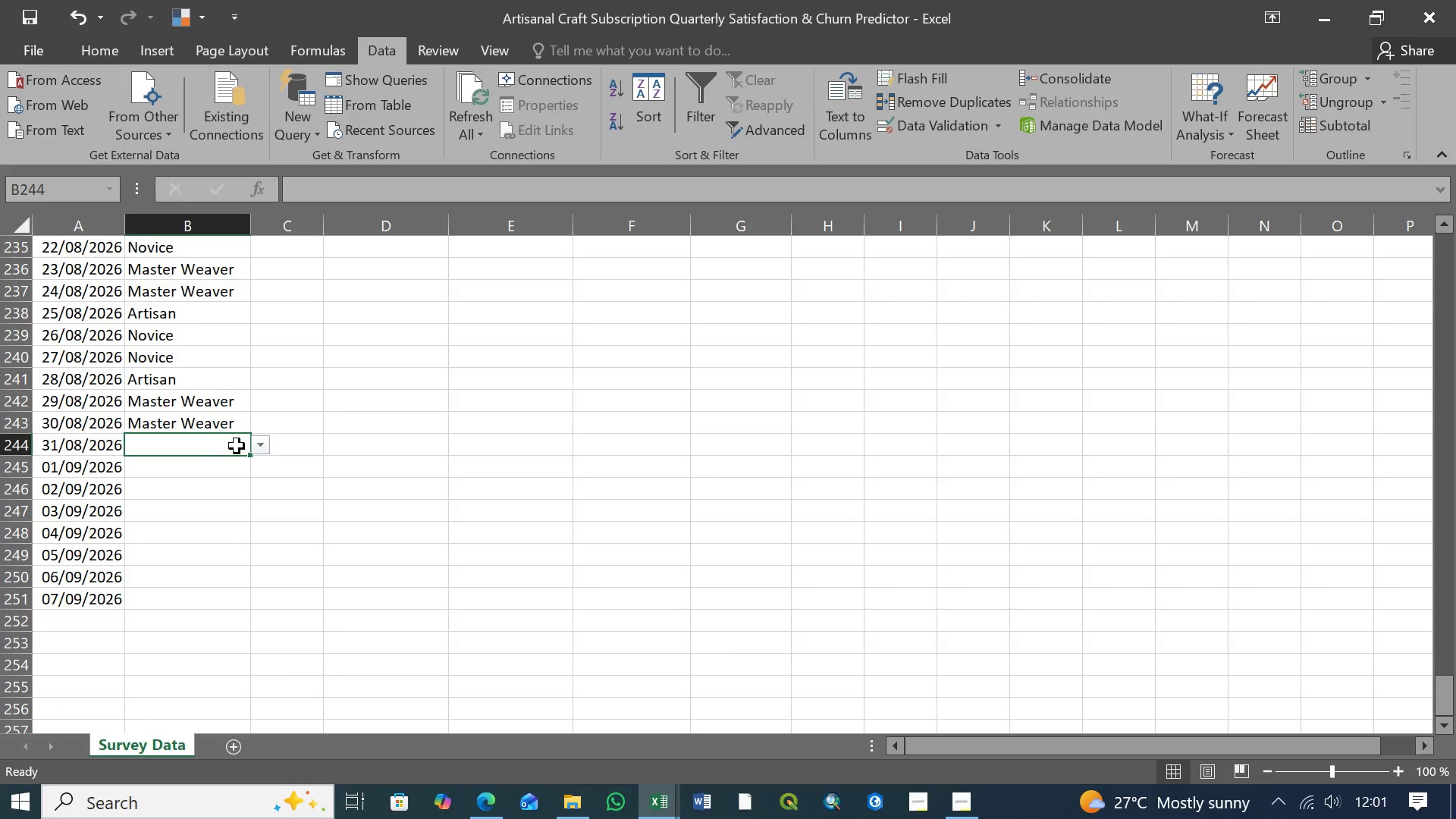 
left_click([257, 448])
 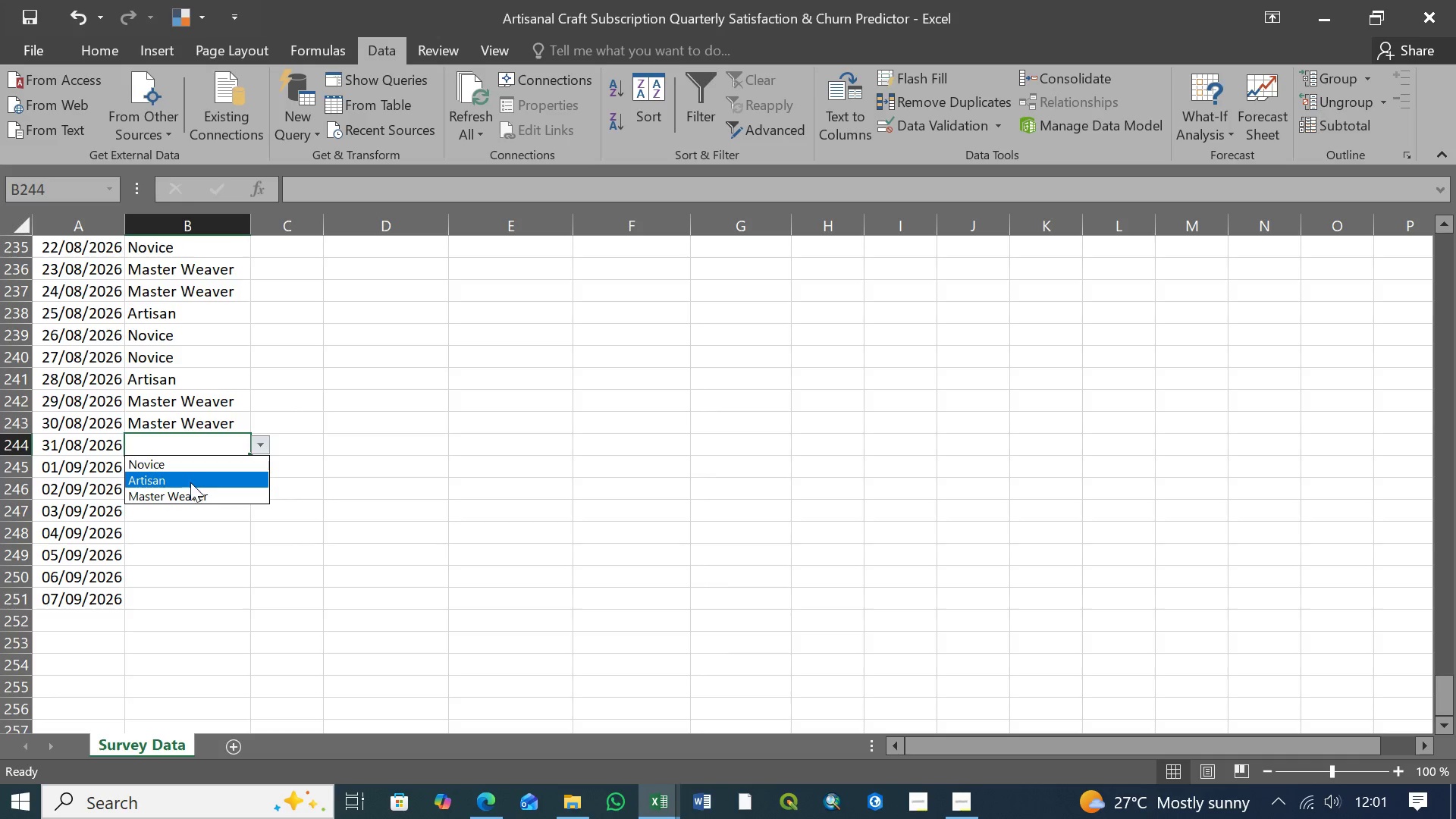 
left_click([190, 482])
 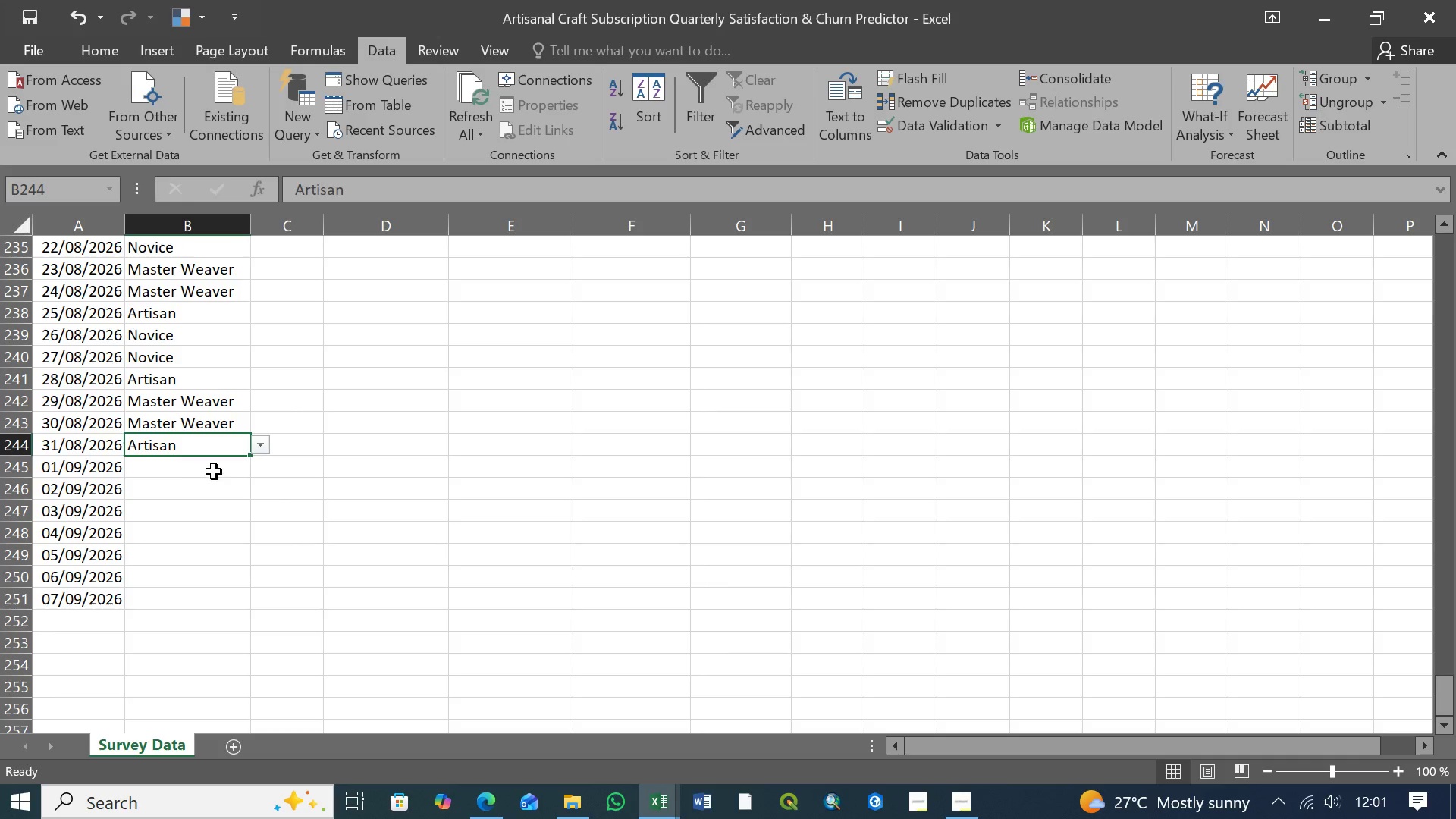 
left_click([215, 469])
 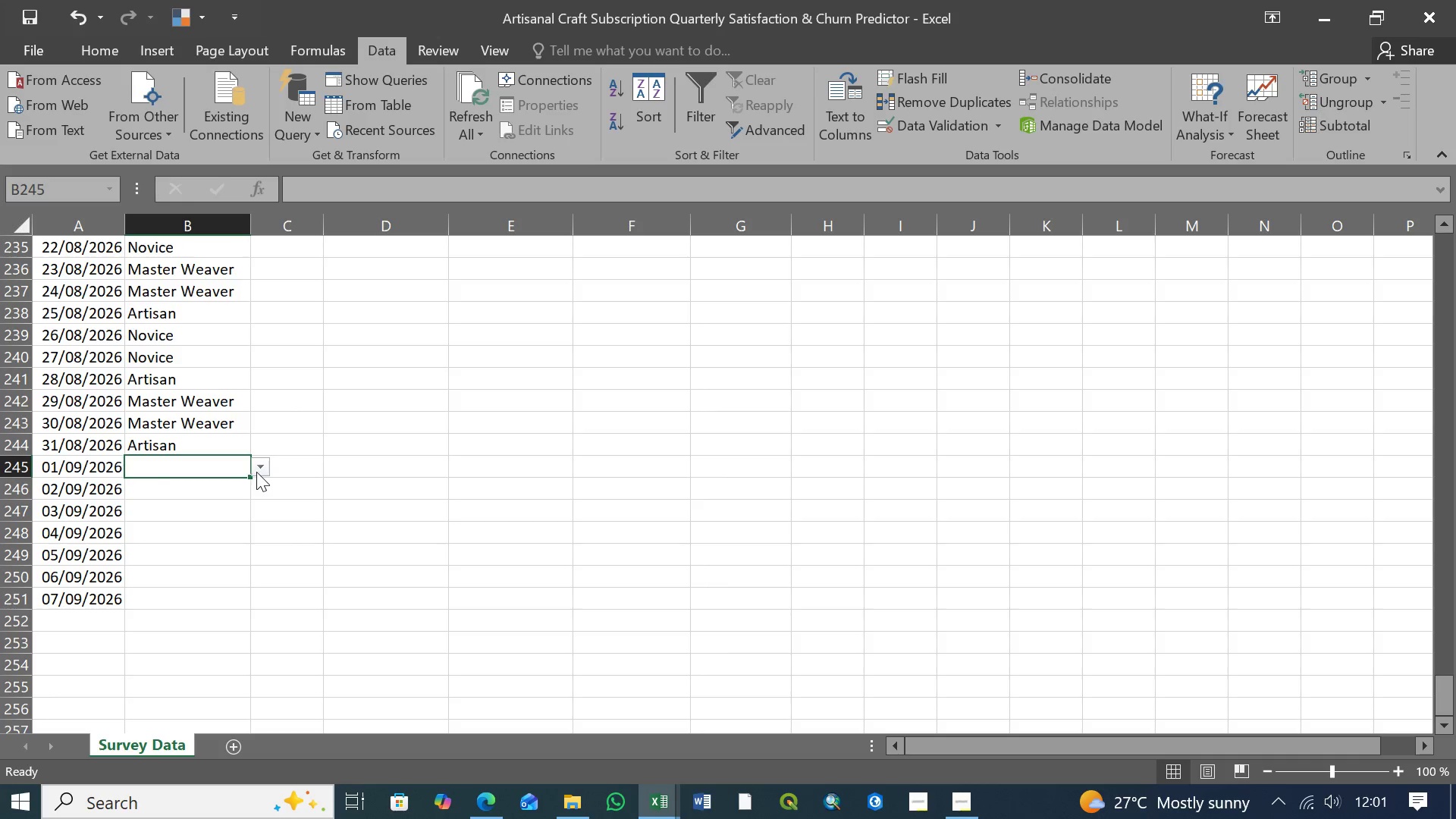 
left_click([256, 472])
 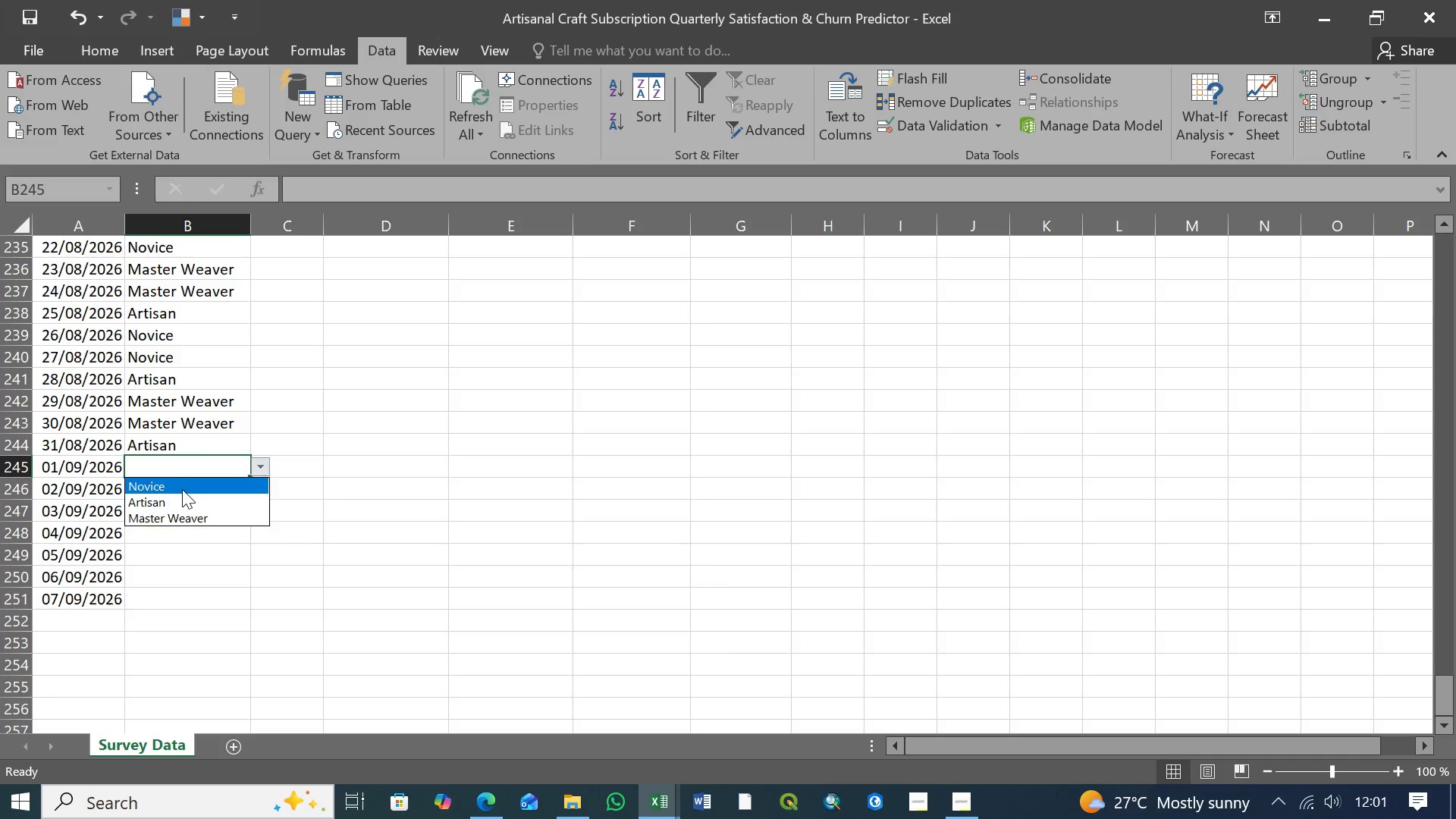 
left_click([182, 489])
 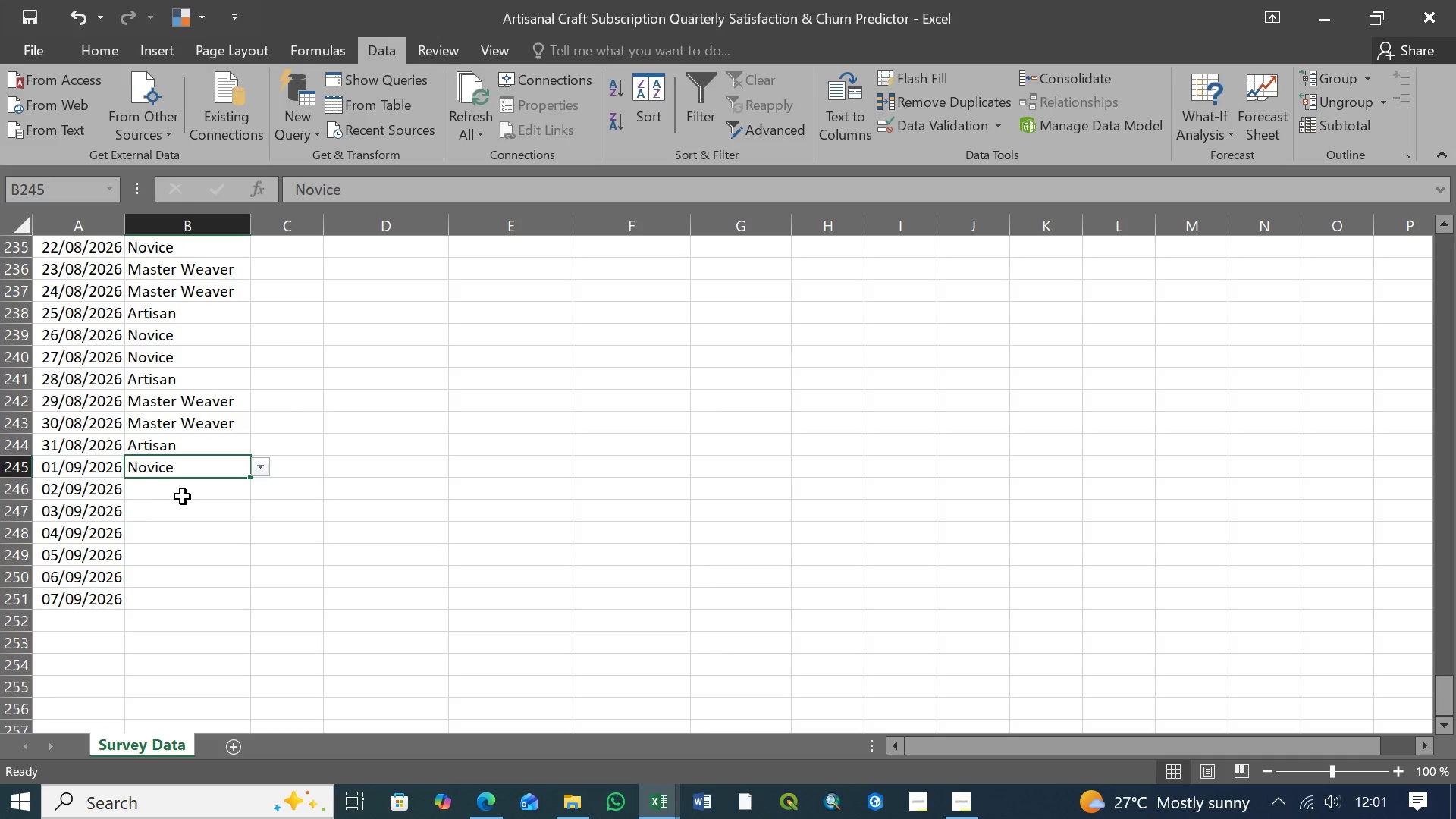 
left_click([183, 497])
 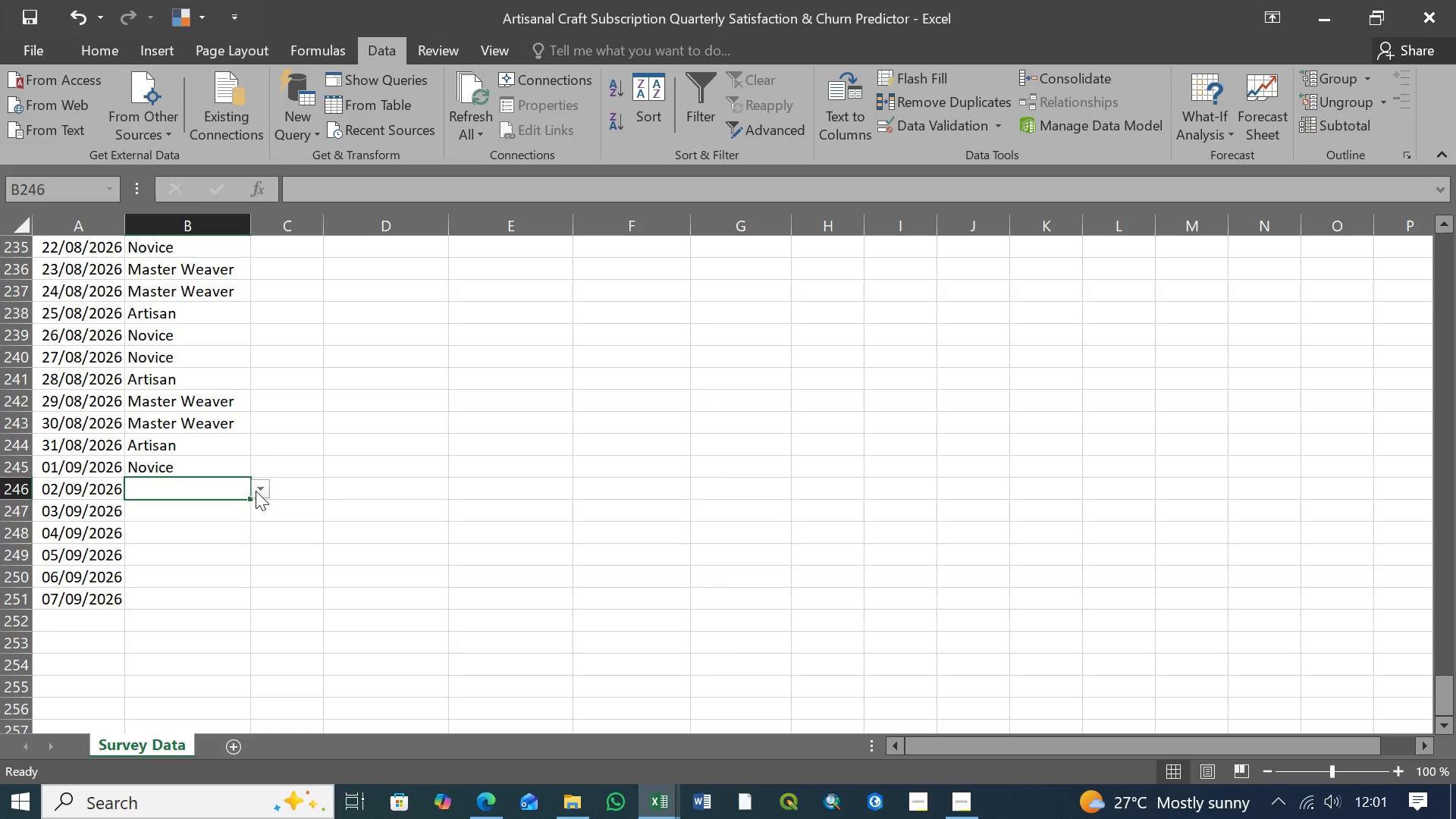 
left_click([264, 490])
 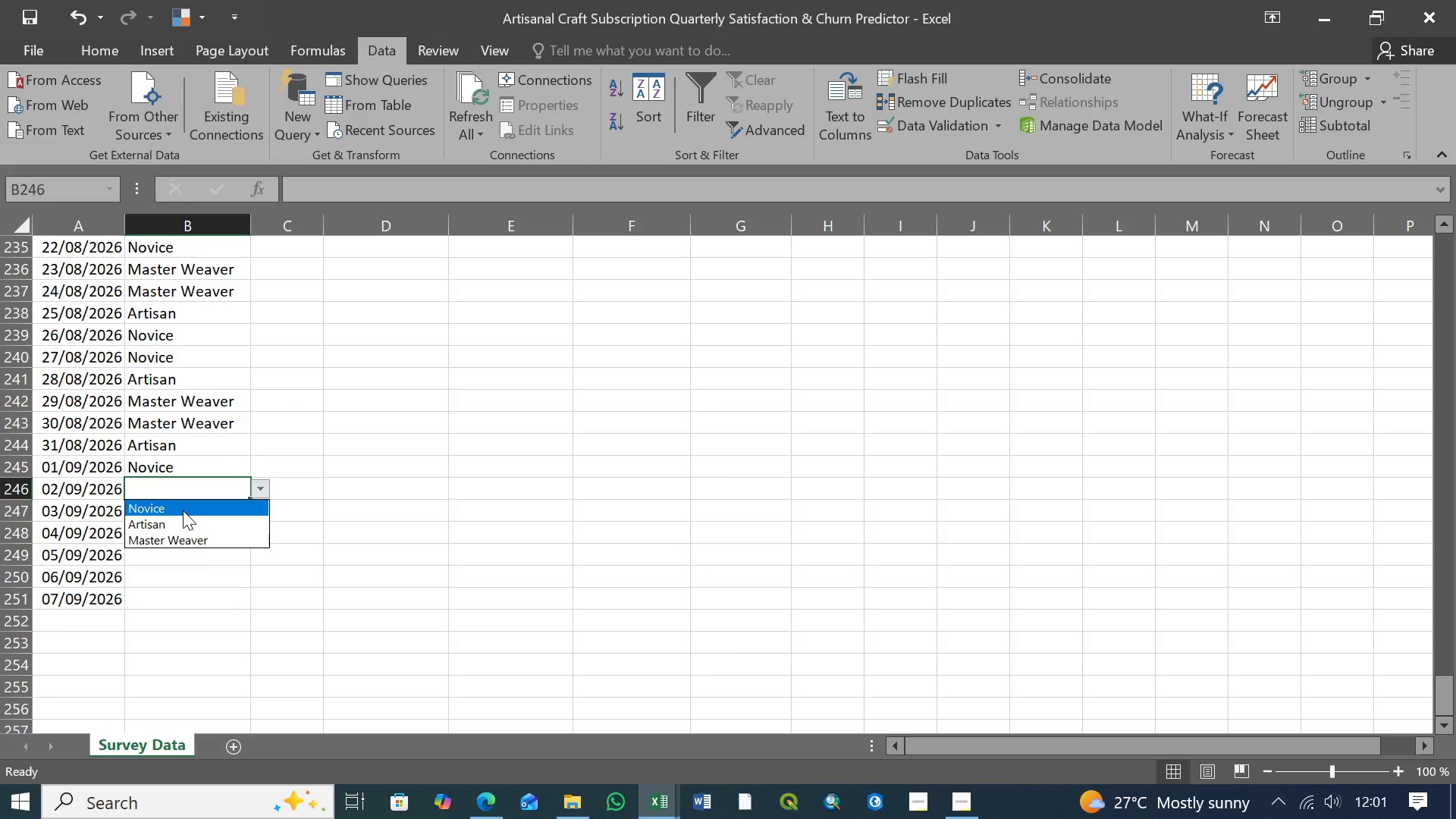 
left_click([183, 510])
 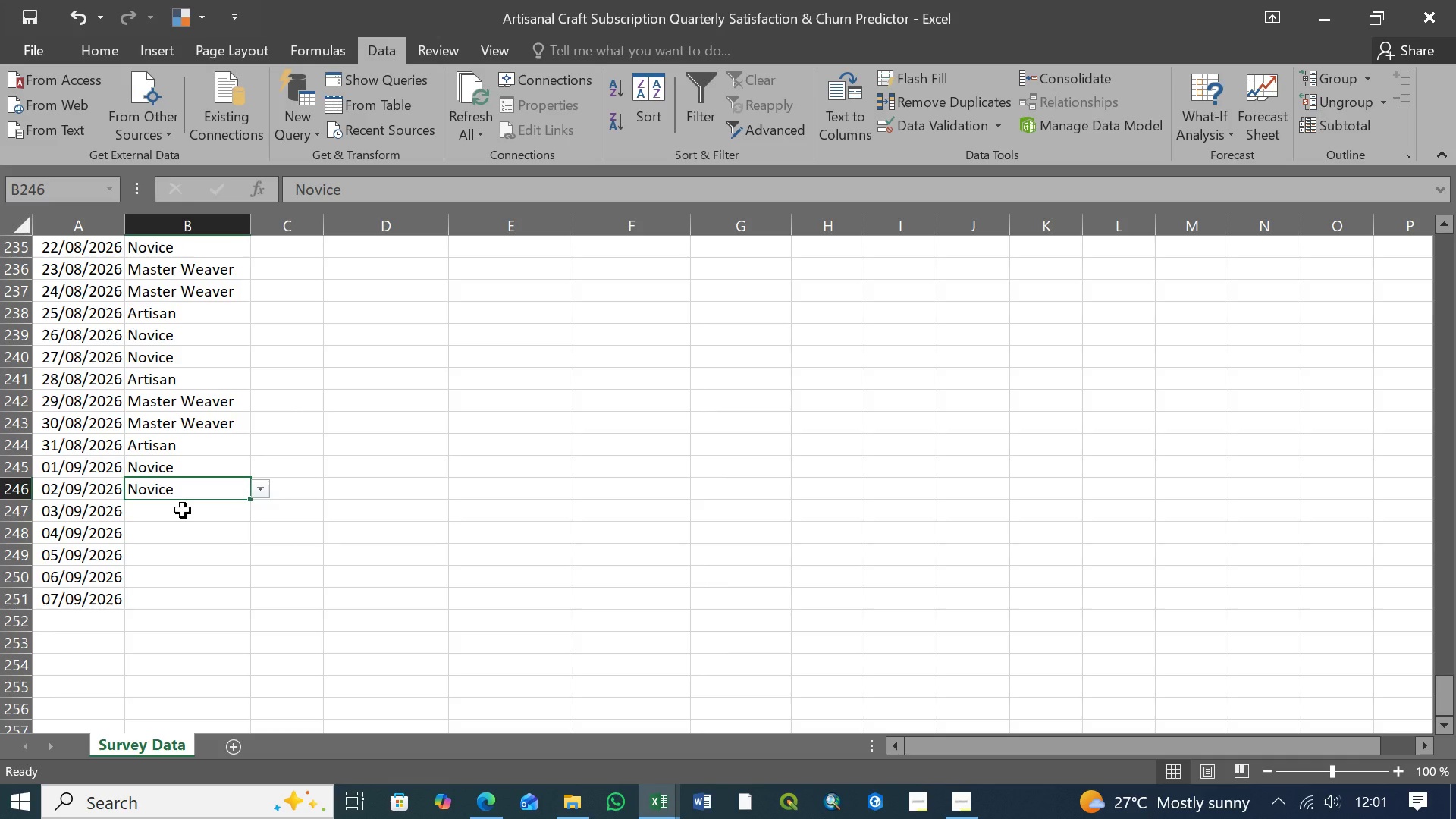 
left_click([177, 516])
 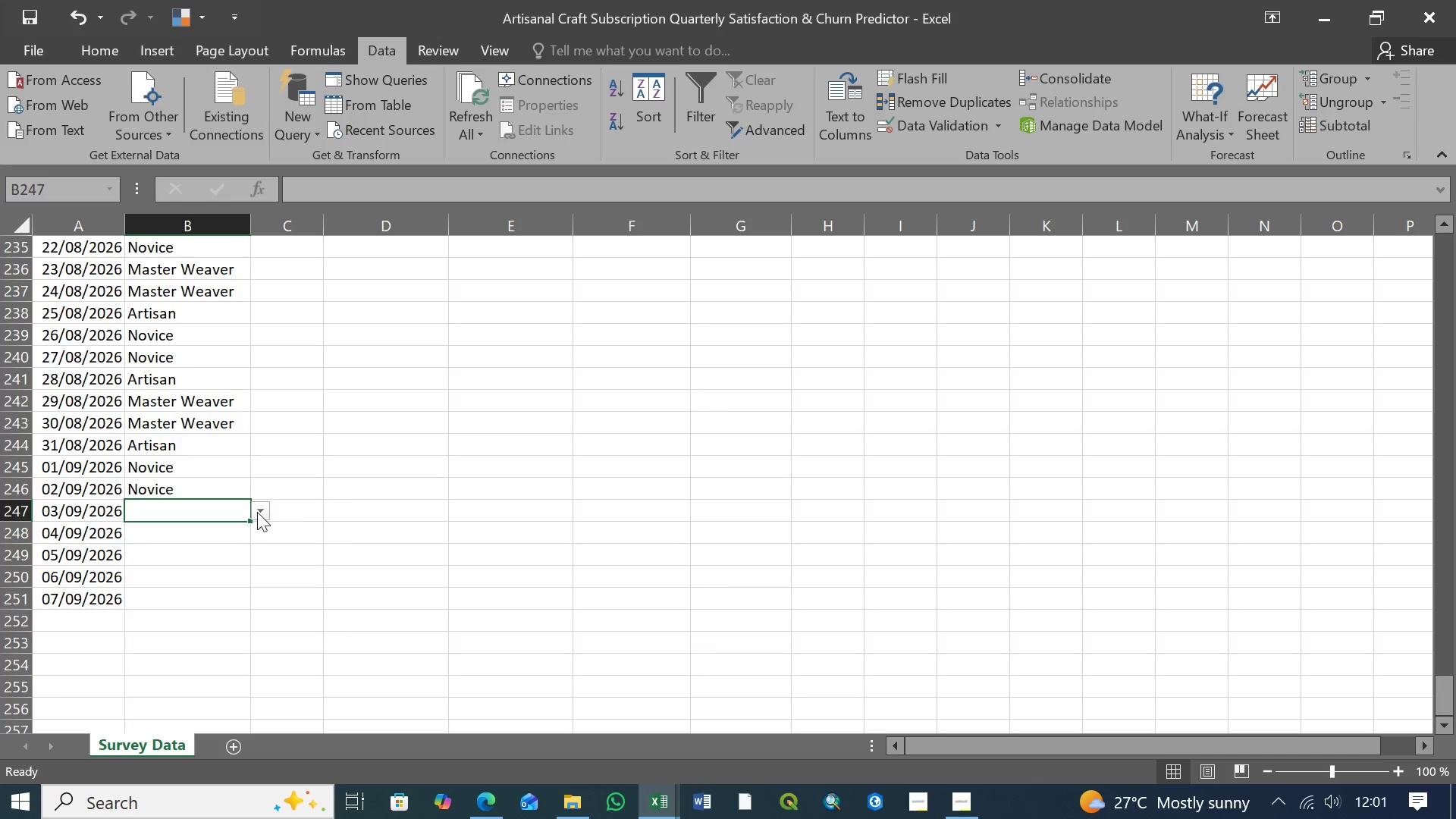 
left_click([257, 512])
 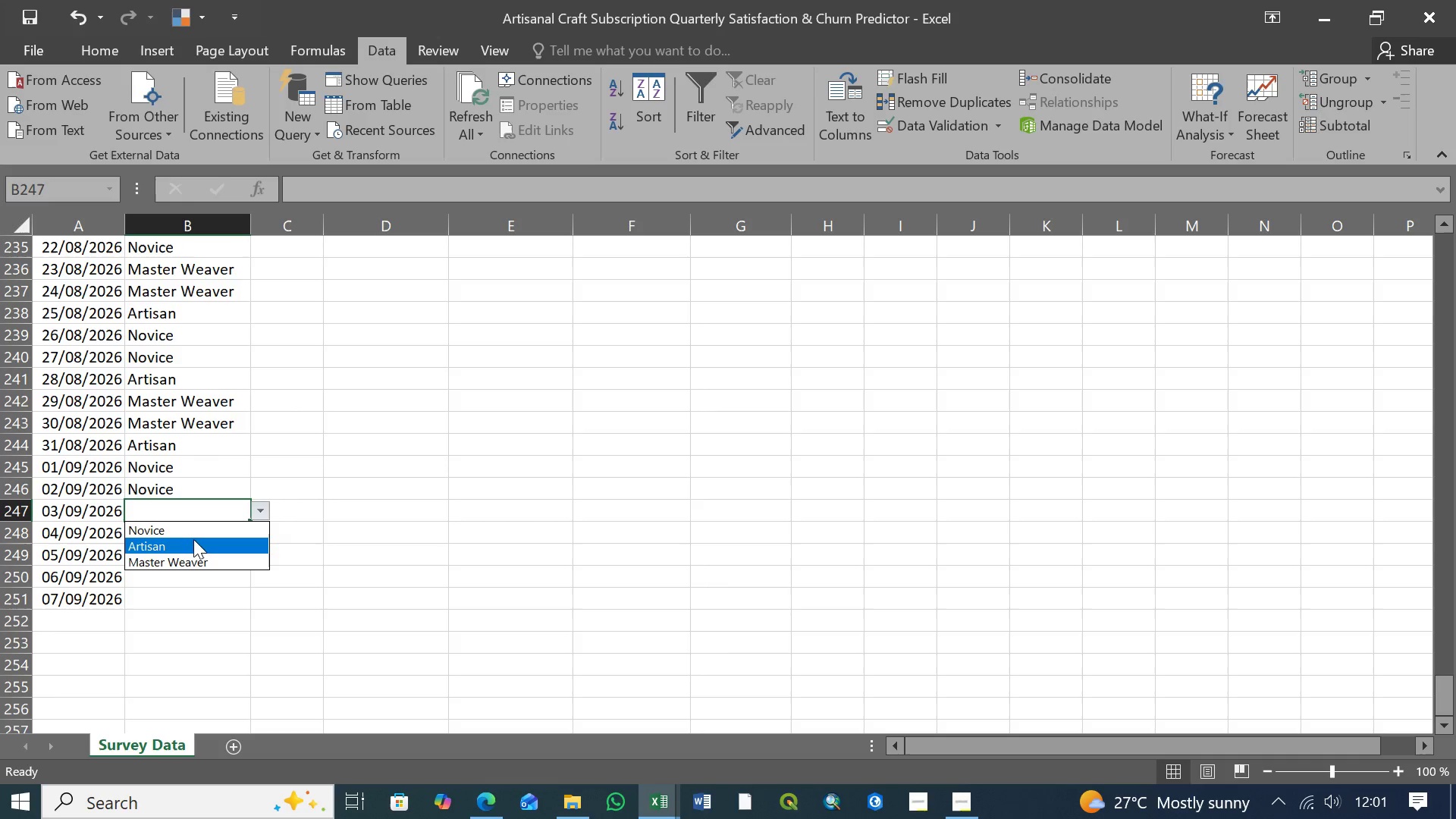 
left_click([184, 543])
 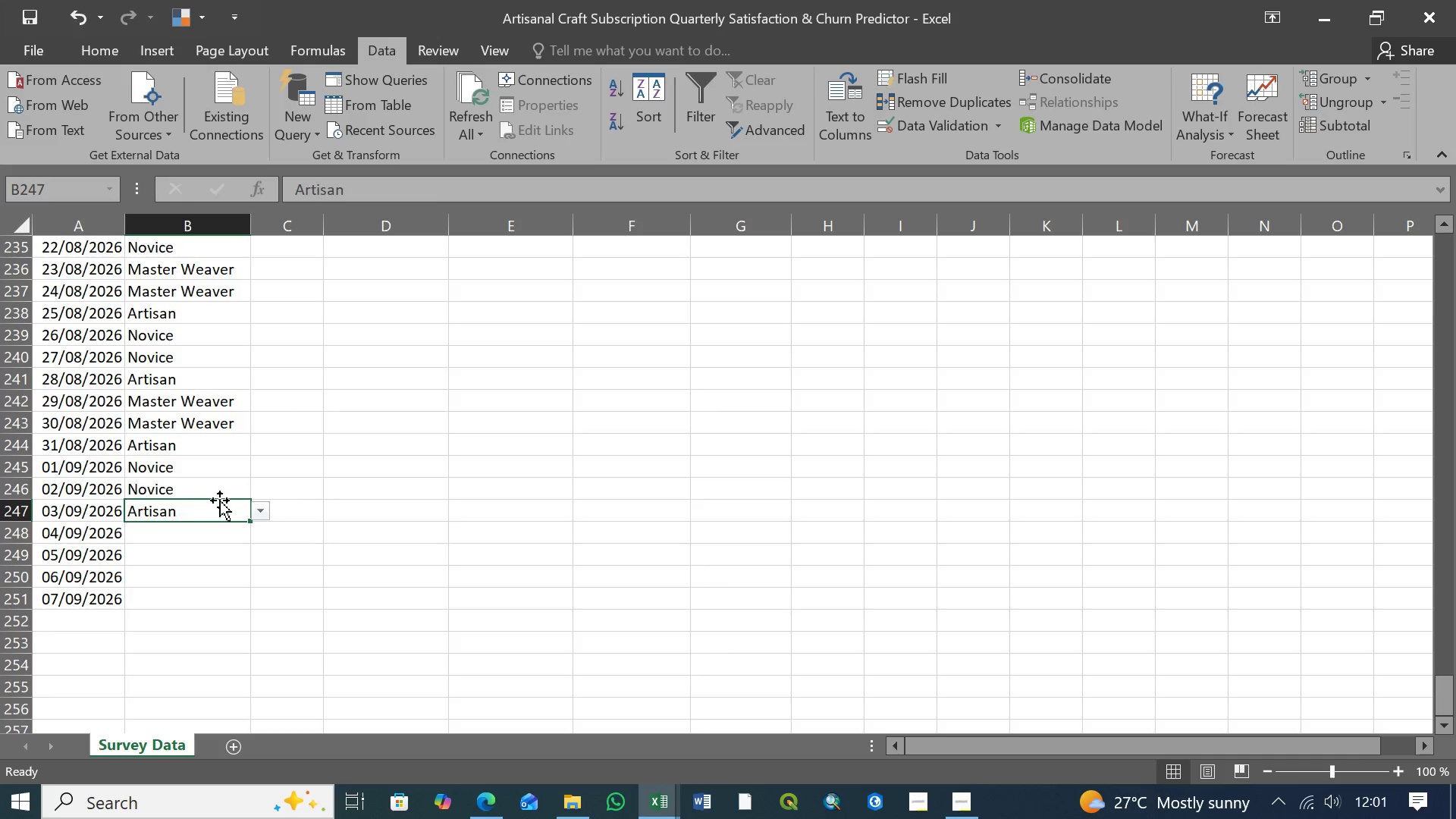 
wait(7.72)
 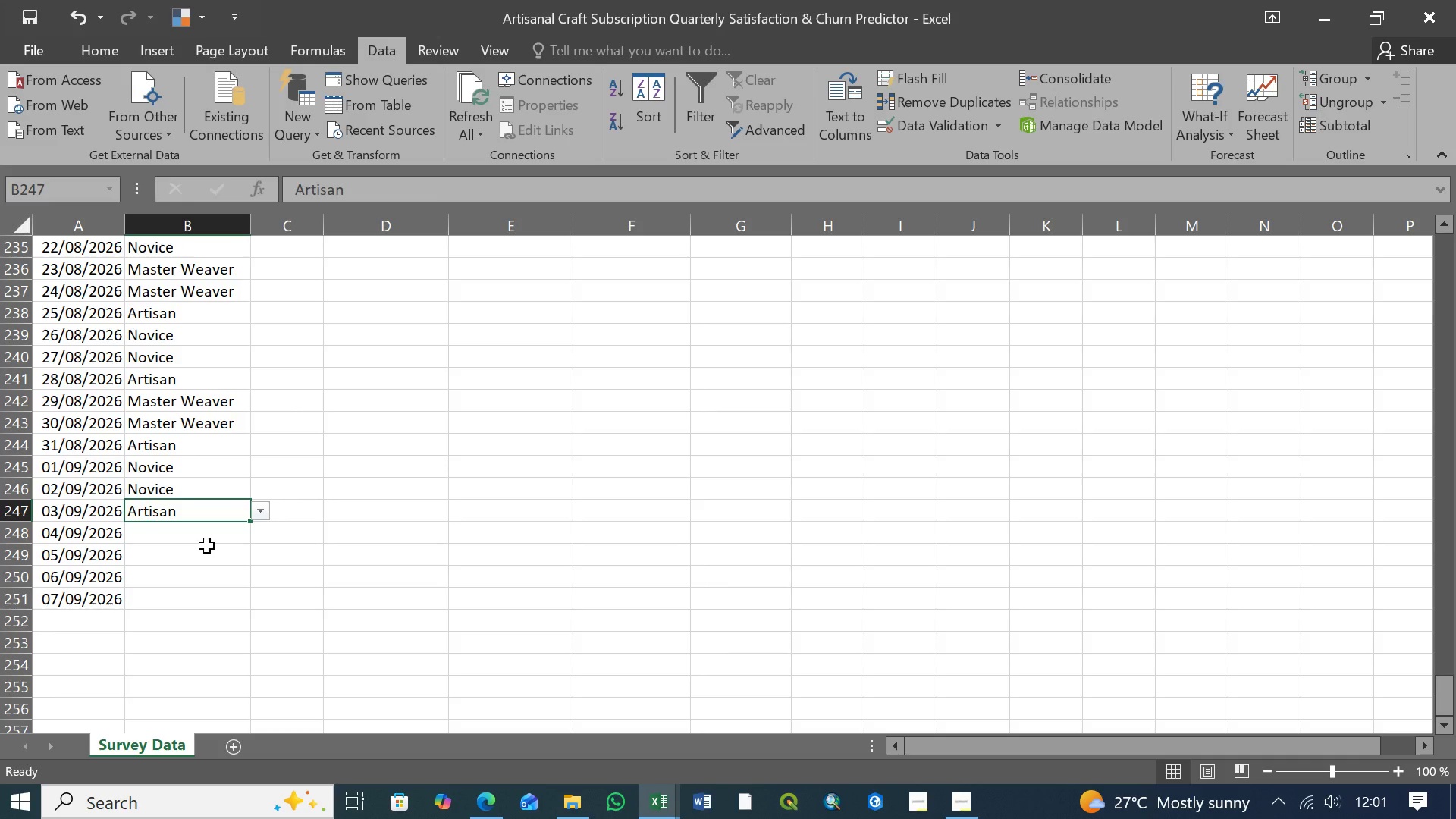 
left_click([234, 533])
 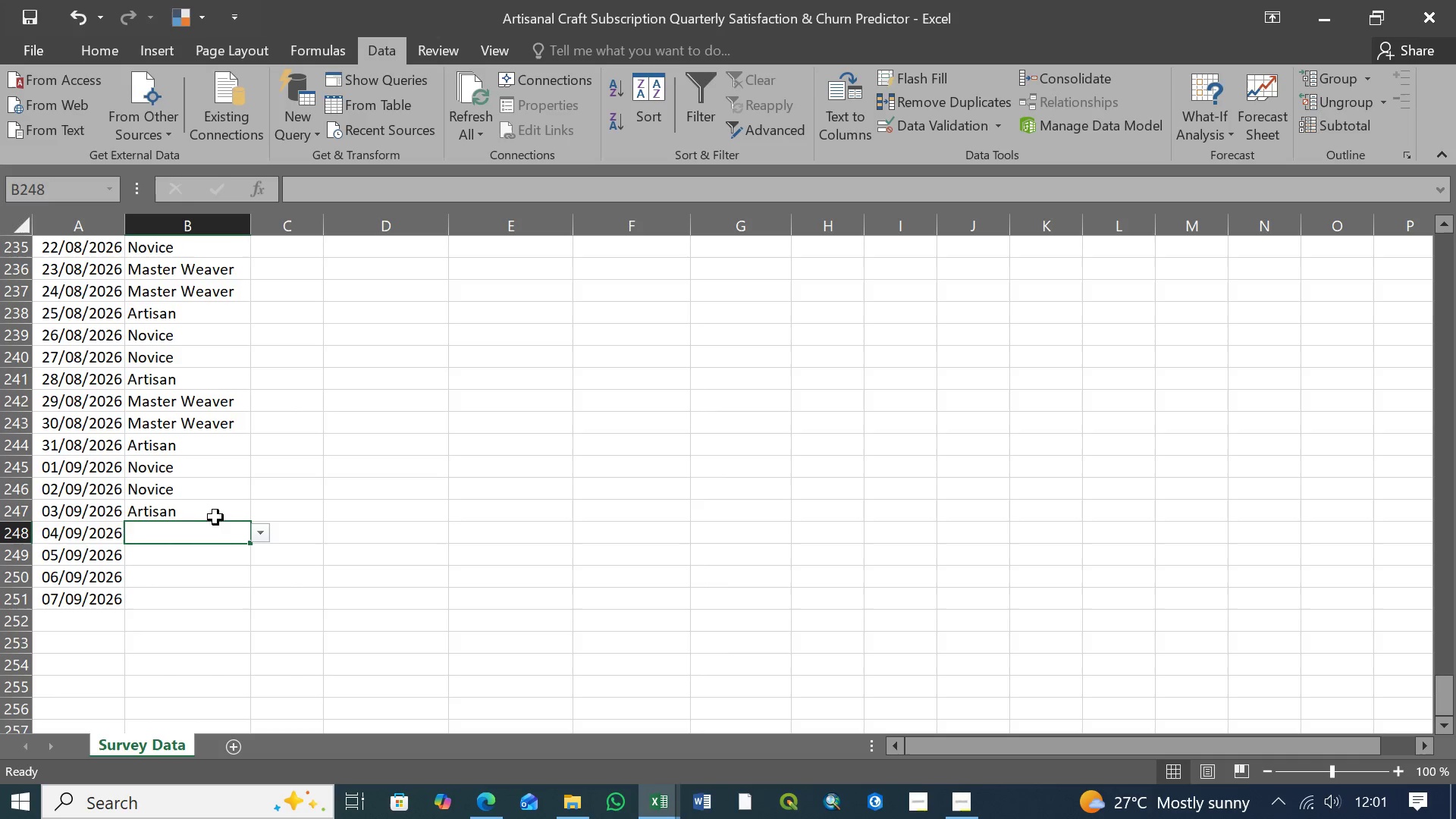 
left_click([258, 535])
 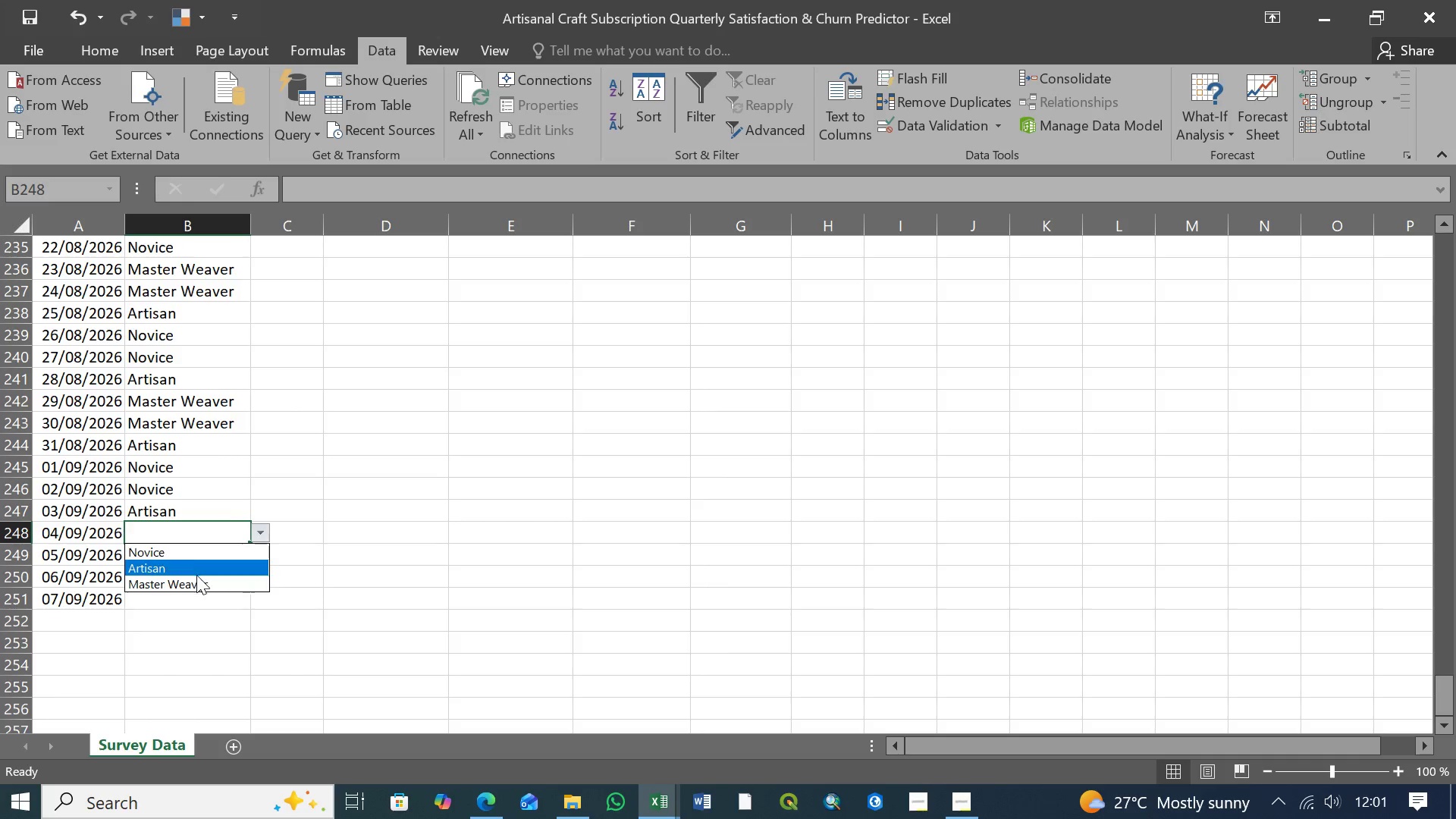 
left_click([195, 577])
 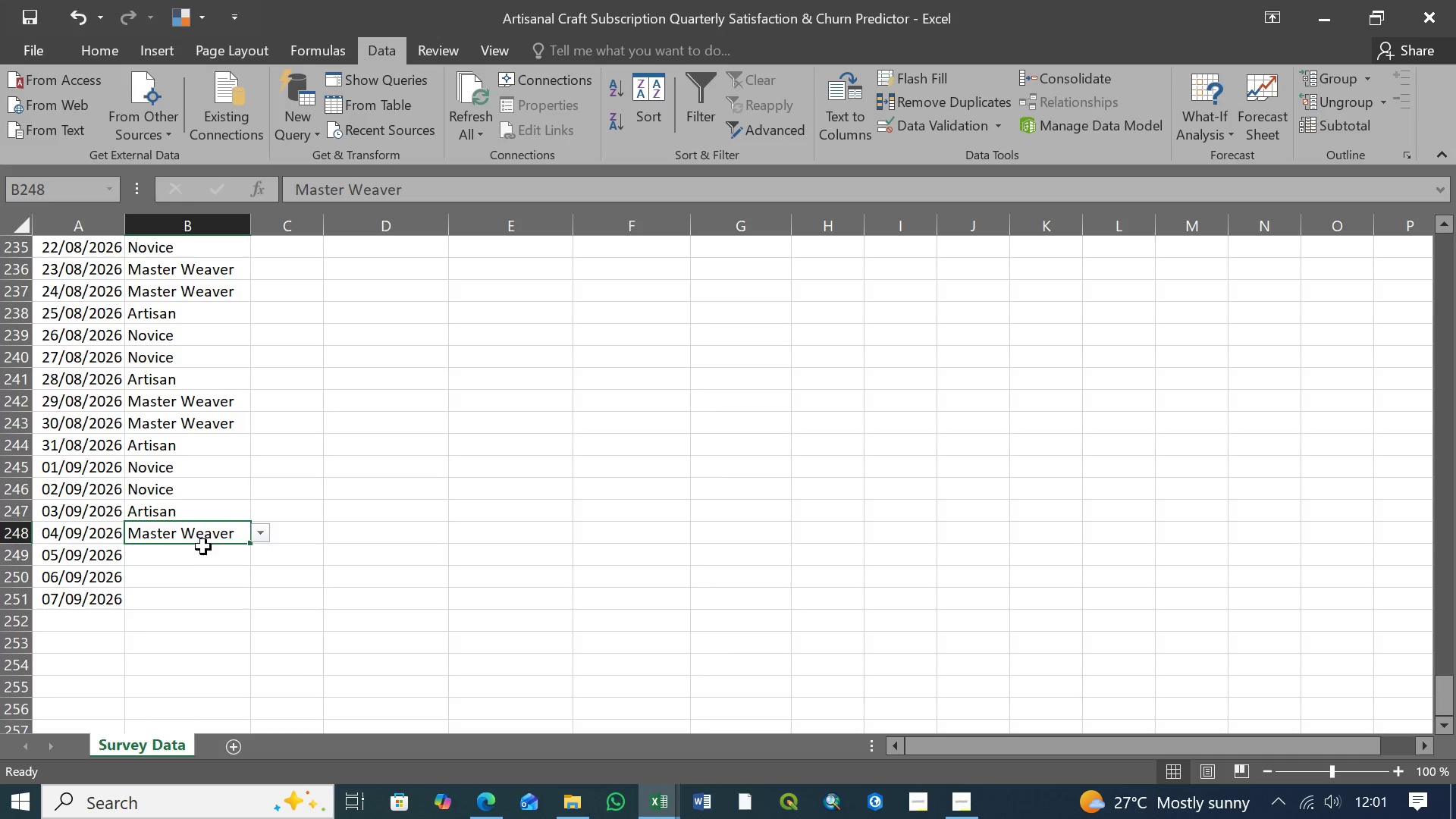 
left_click([204, 559])
 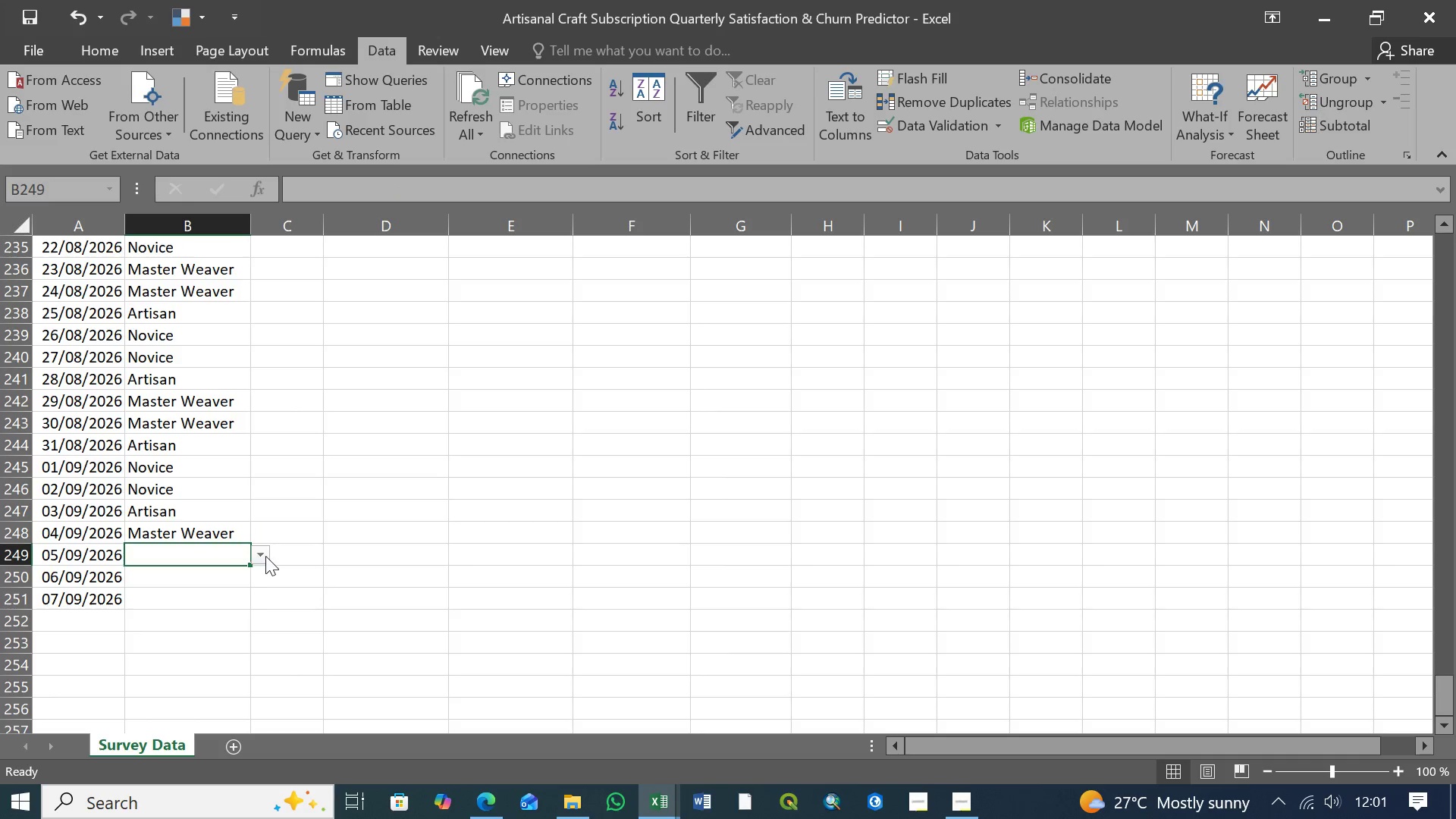 
left_click([265, 556])
 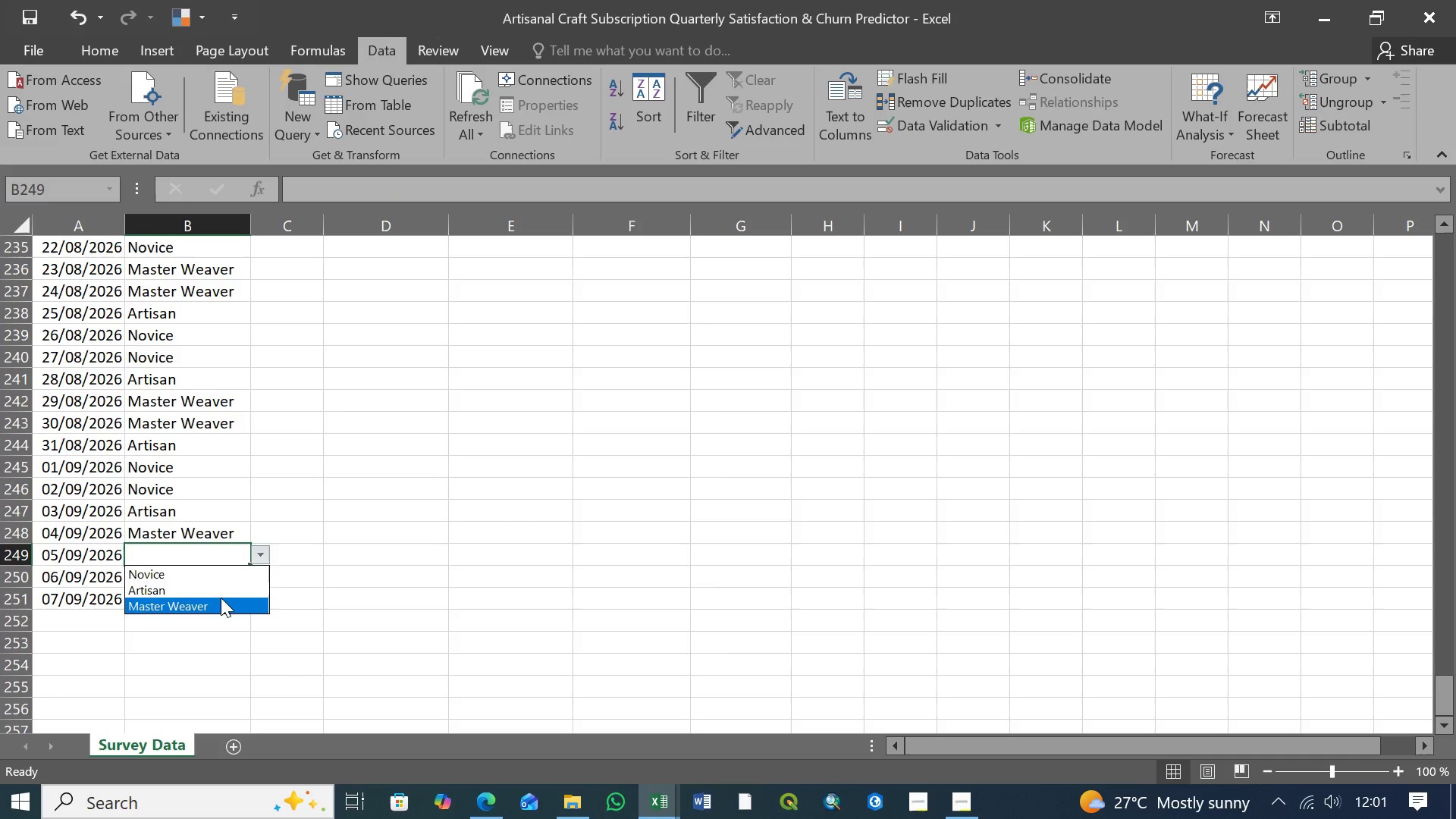 
left_click([221, 601])
 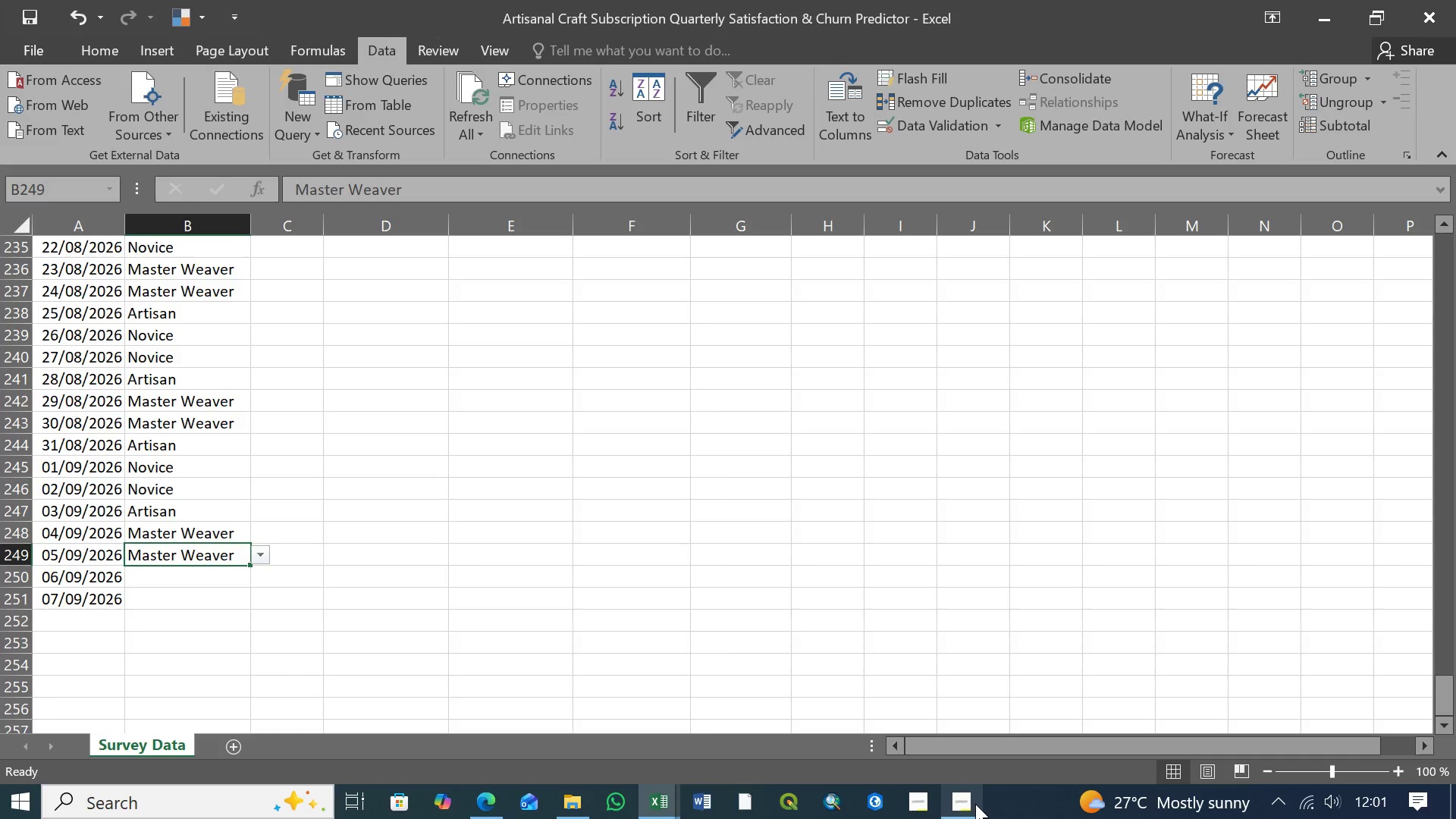 
left_click([962, 804])